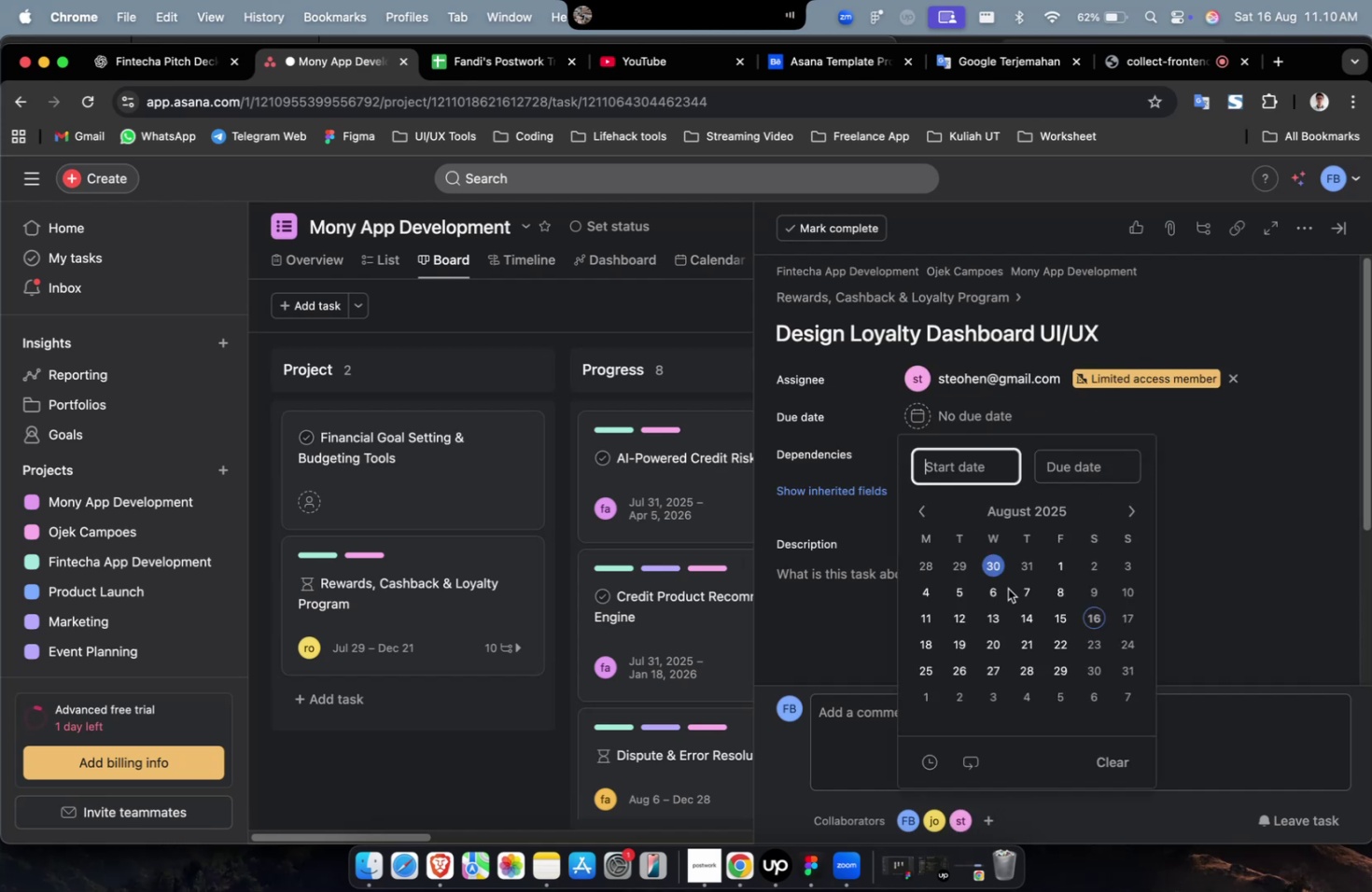 
triple_click([1007, 588])
 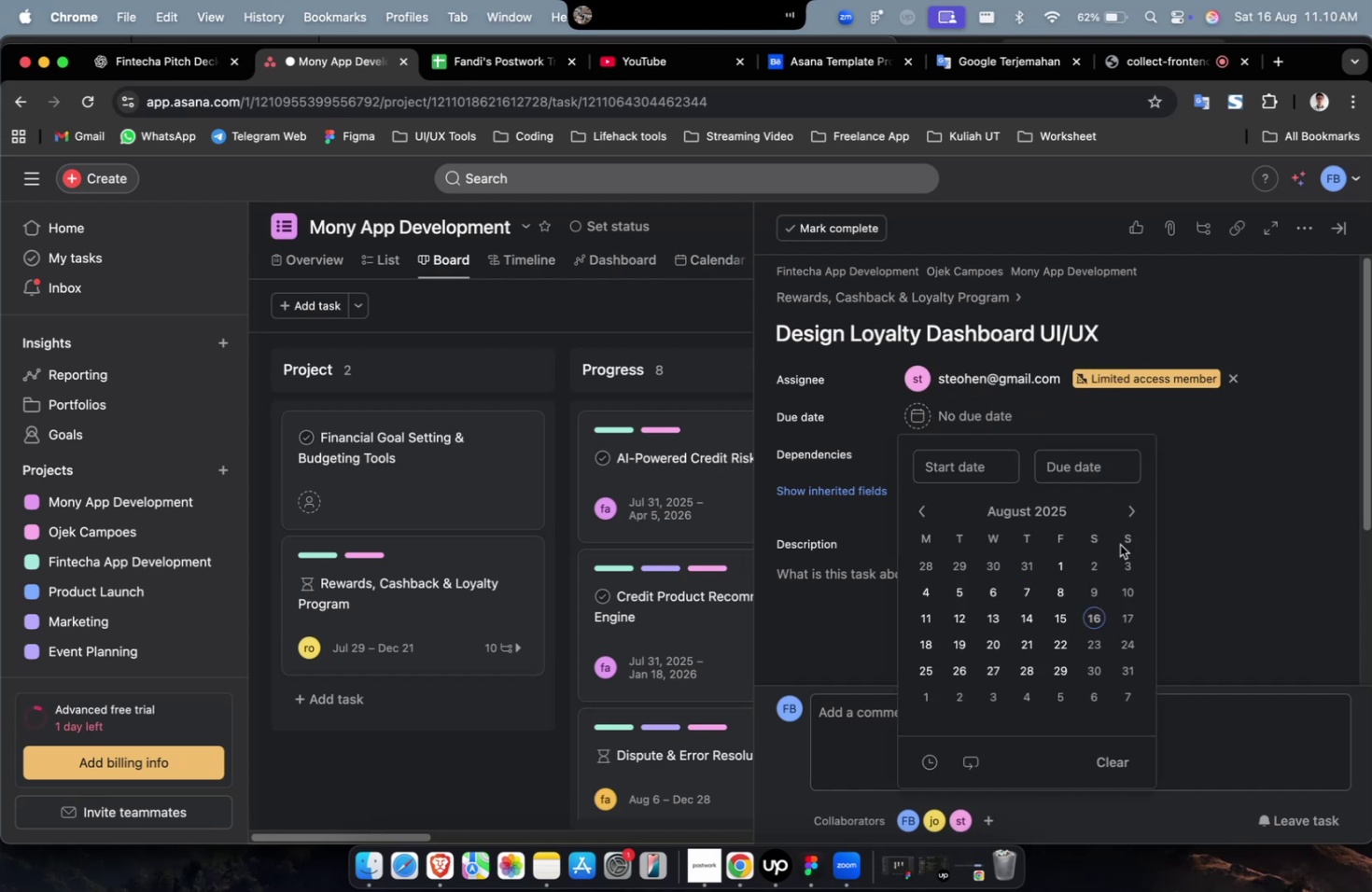 
left_click([1119, 568])
 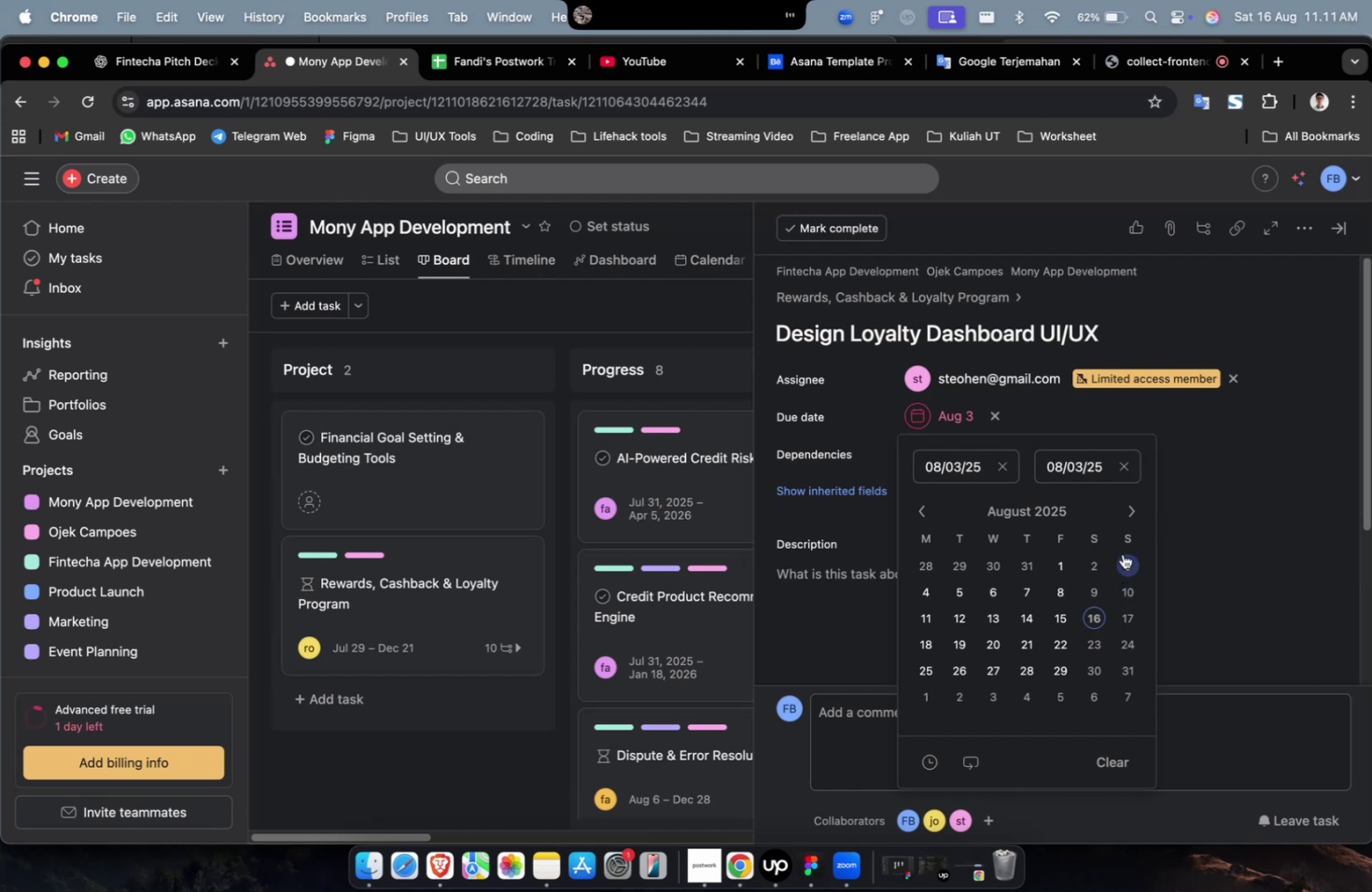 
wait(9.75)
 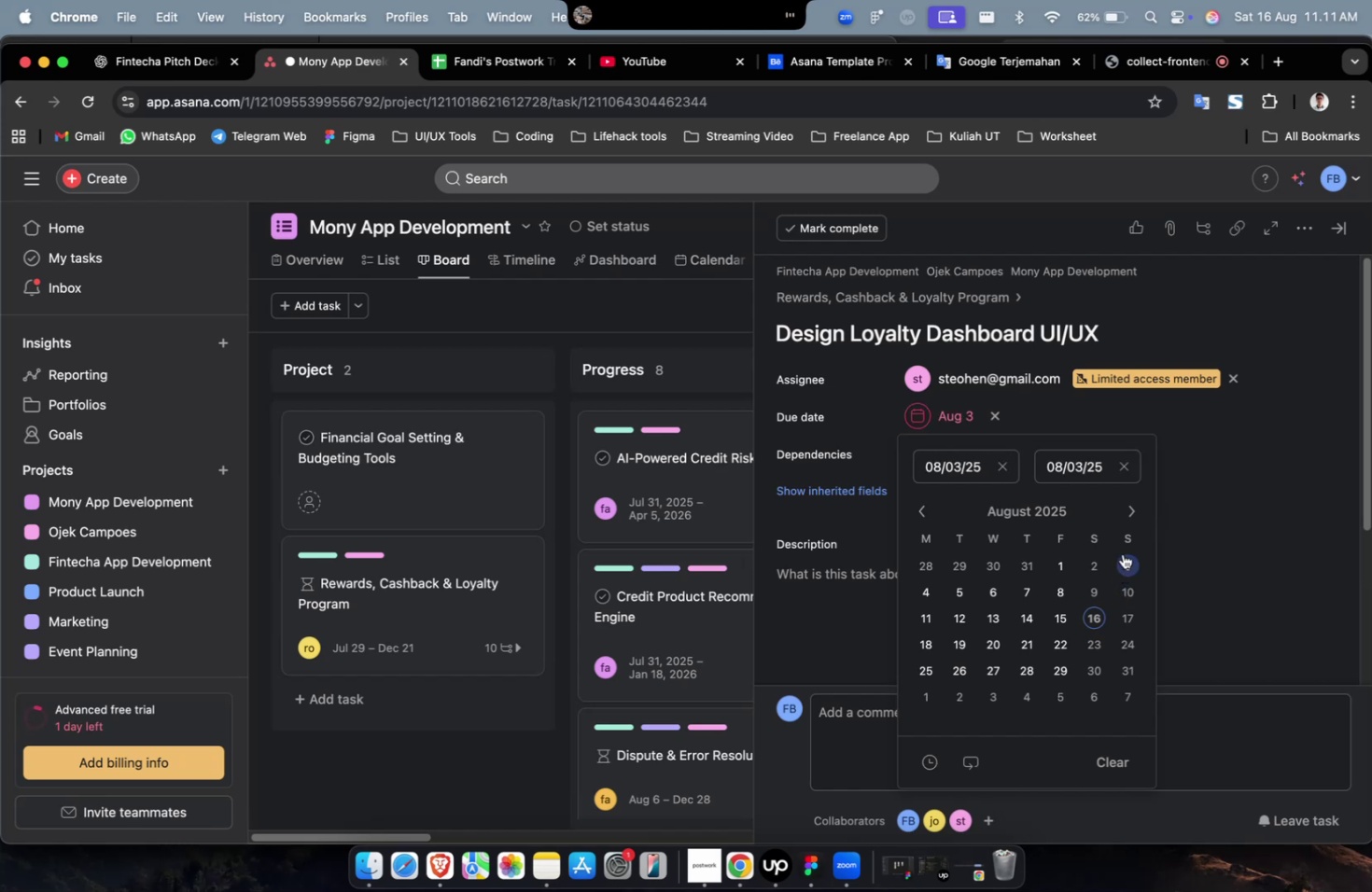 
triple_click([1120, 509])
 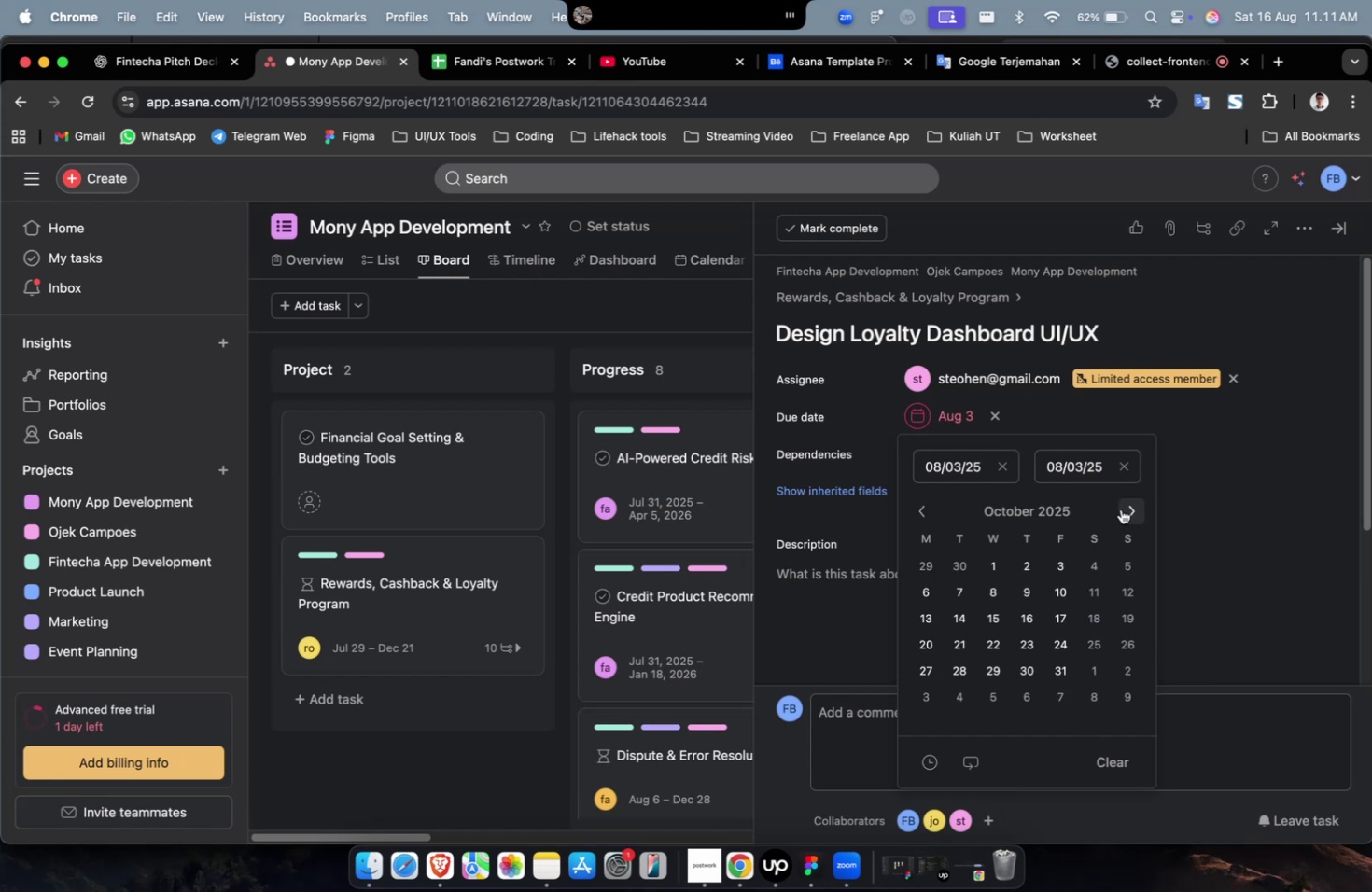 
triple_click([1120, 509])
 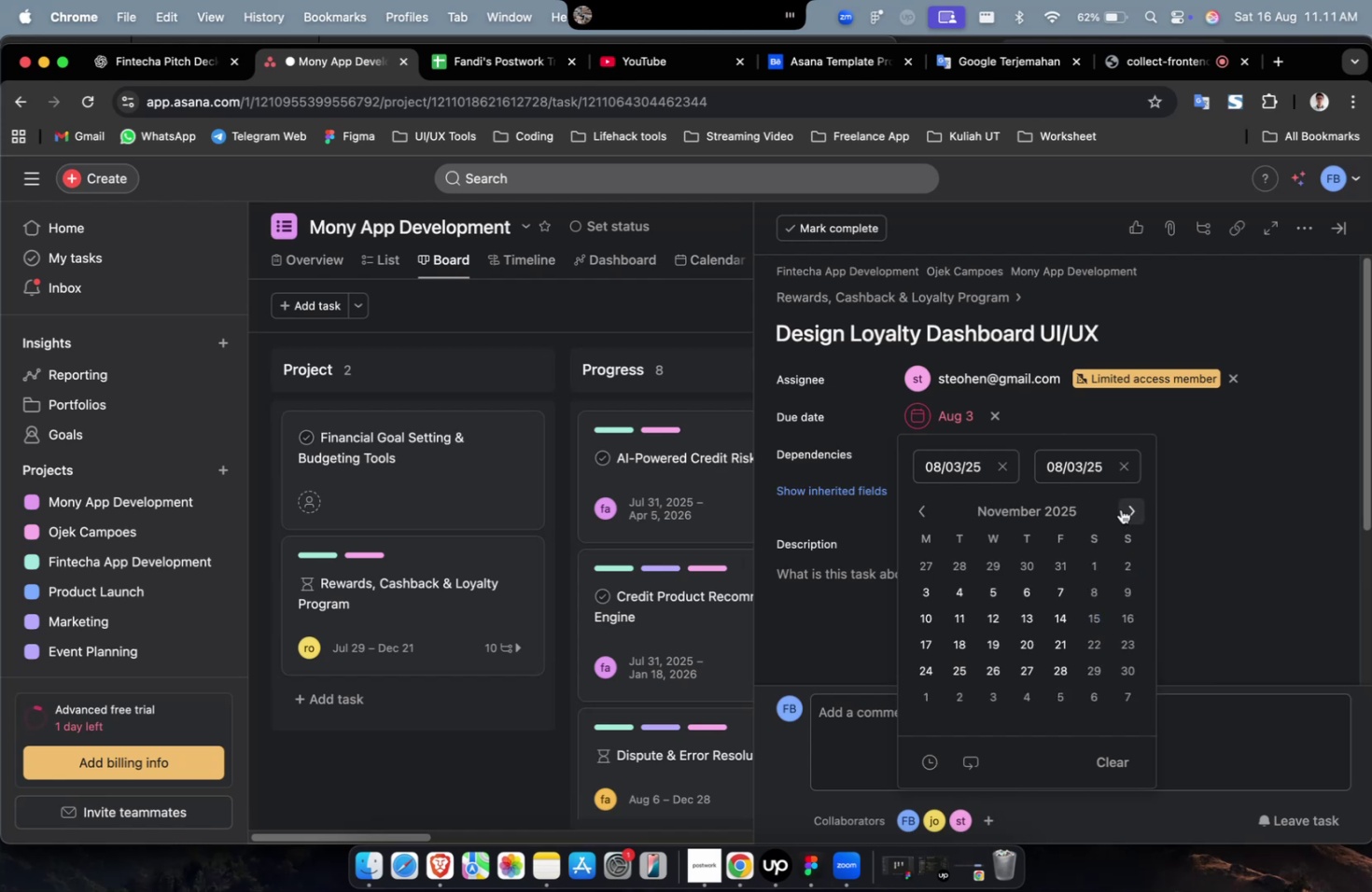 
triple_click([1120, 509])
 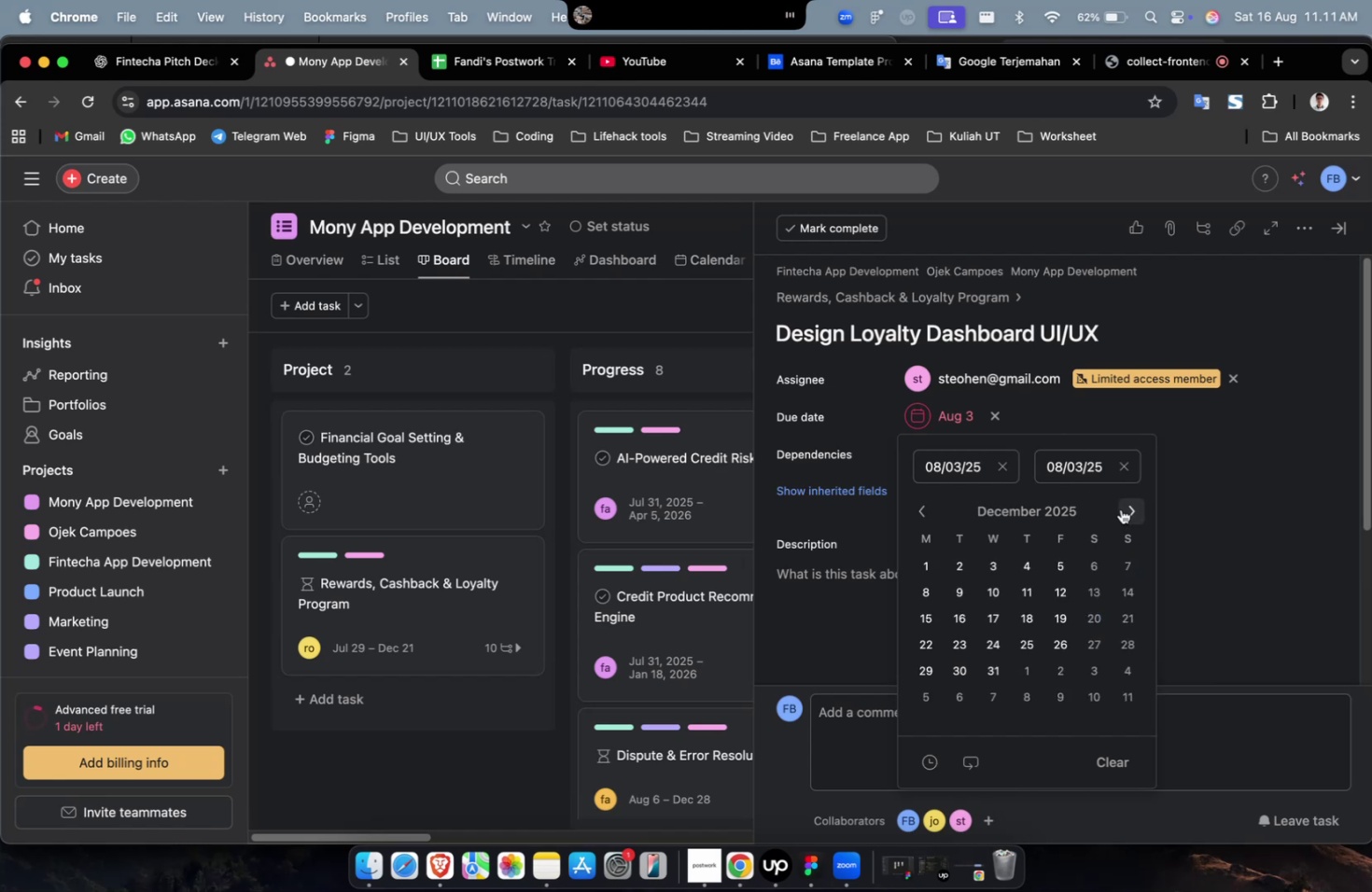 
triple_click([1120, 509])
 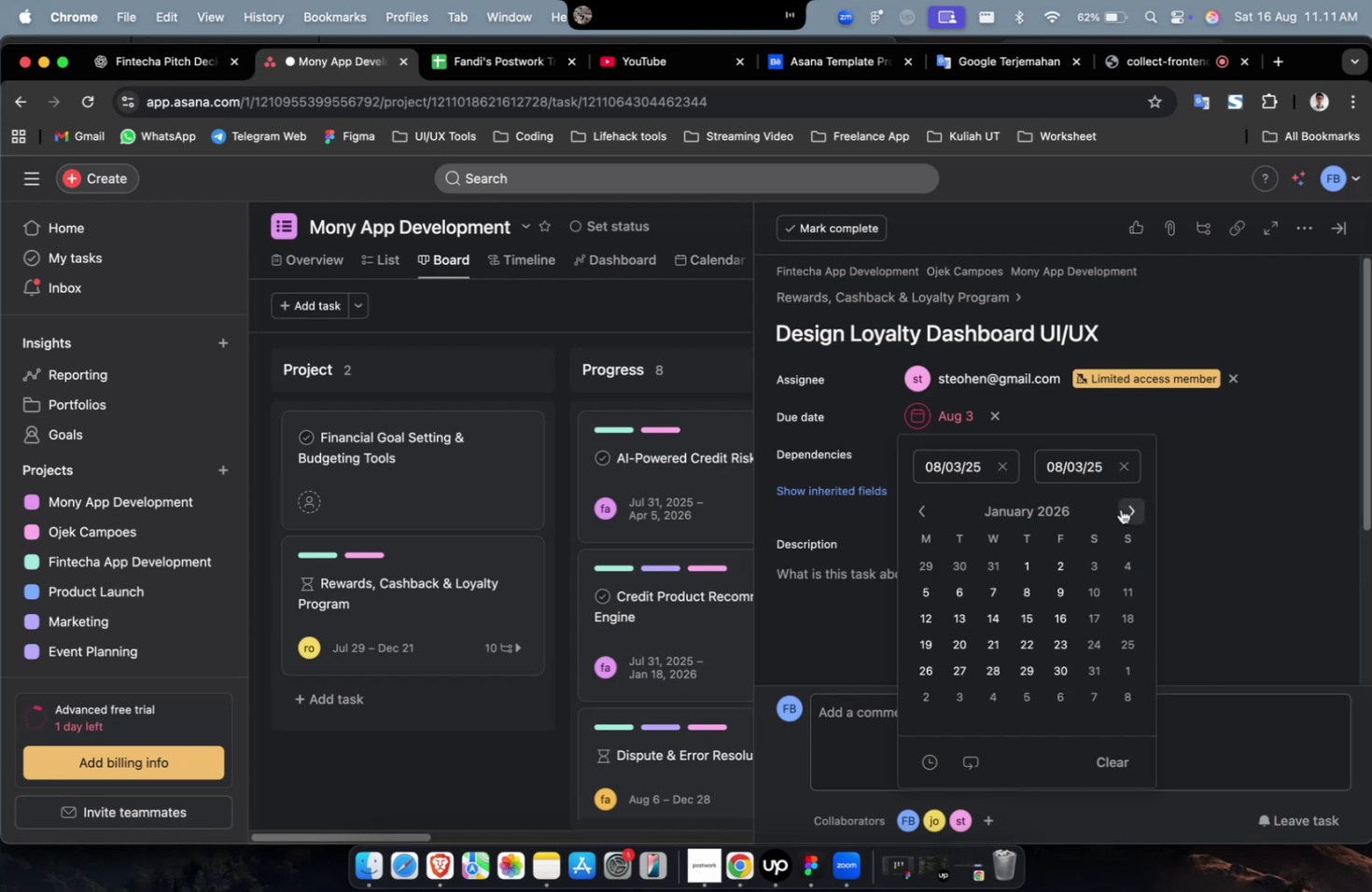 
triple_click([1120, 509])
 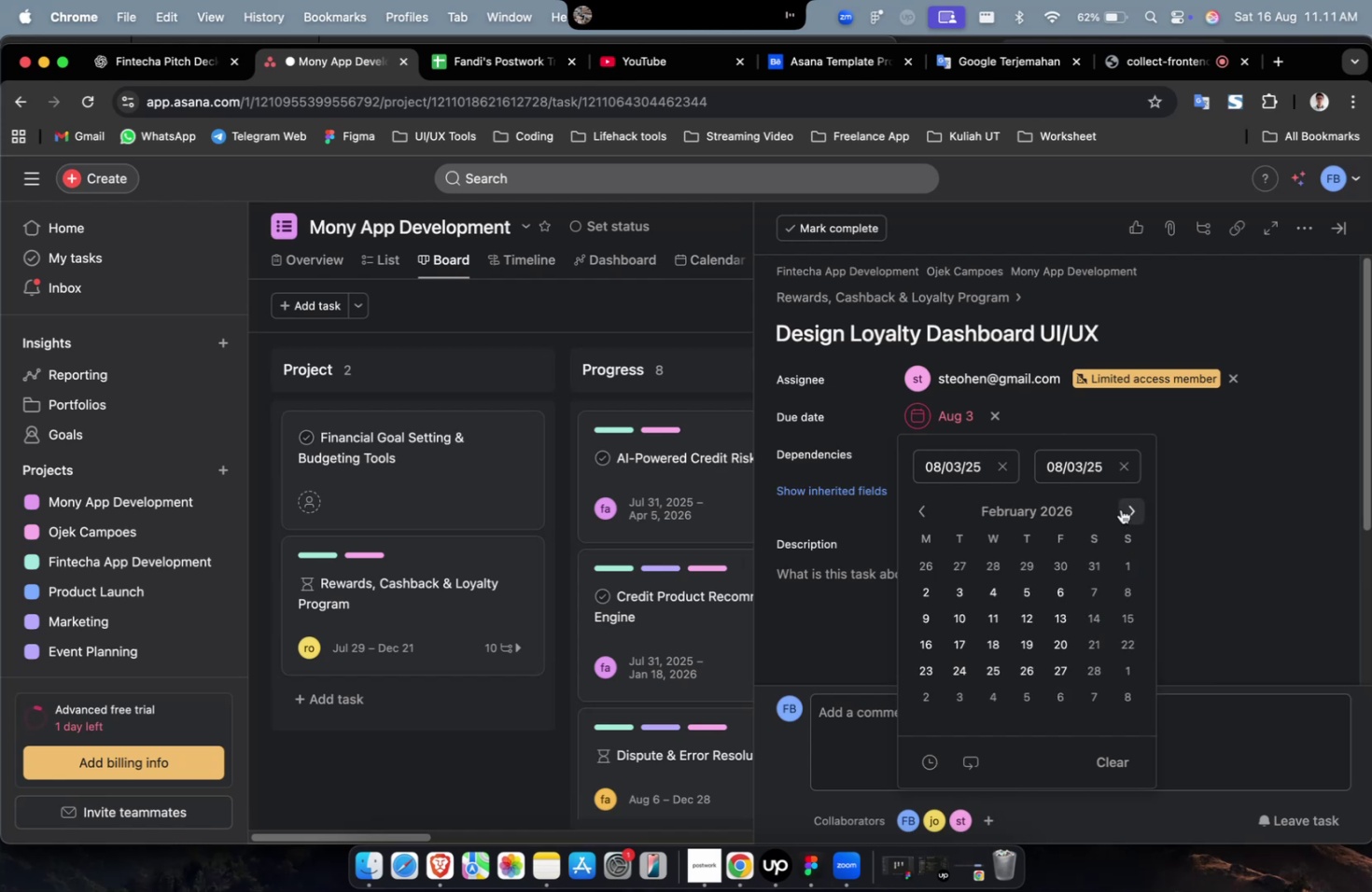 
triple_click([1120, 509])
 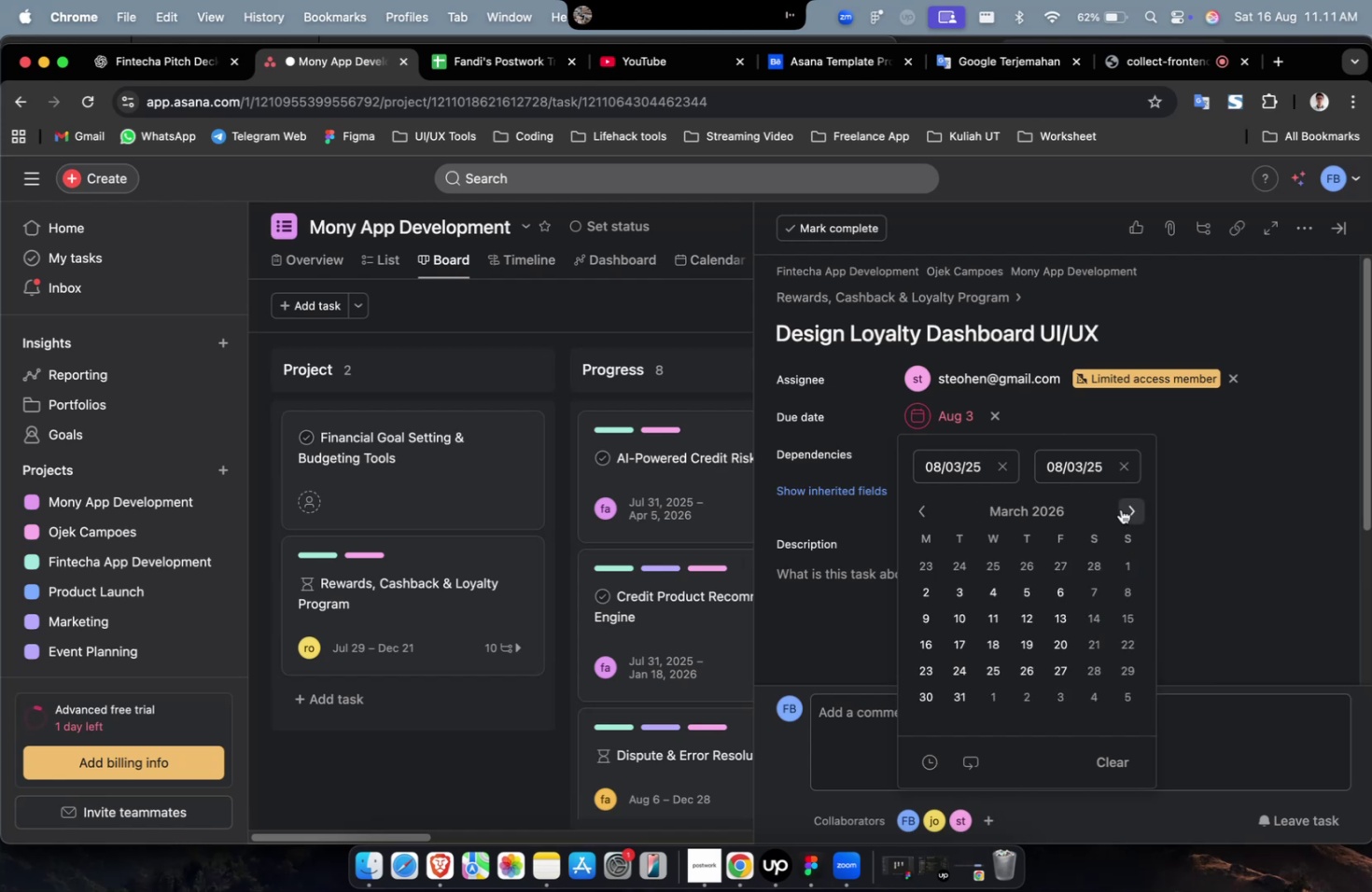 
triple_click([1120, 509])
 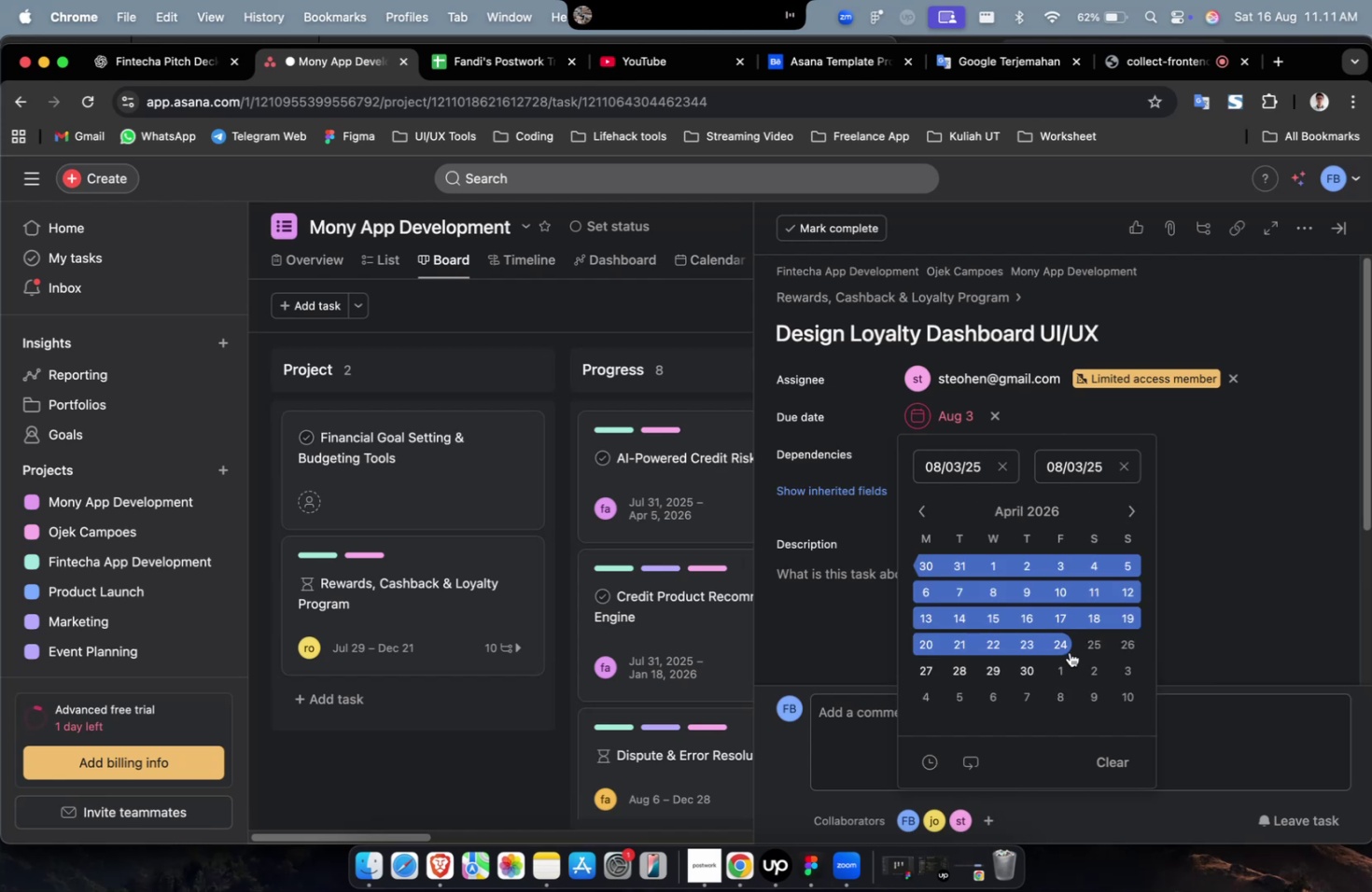 
left_click([1065, 651])
 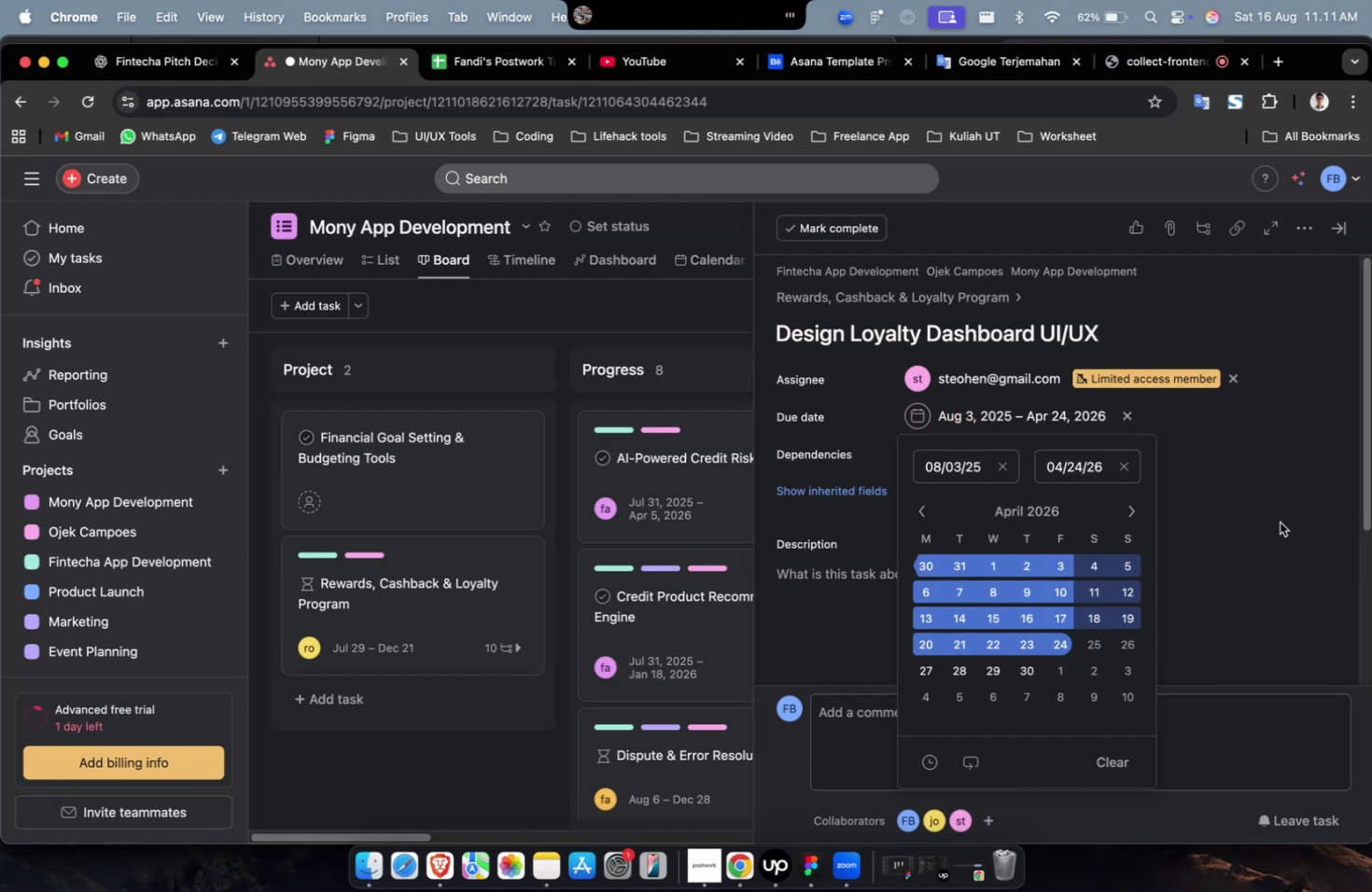 
left_click([1283, 520])
 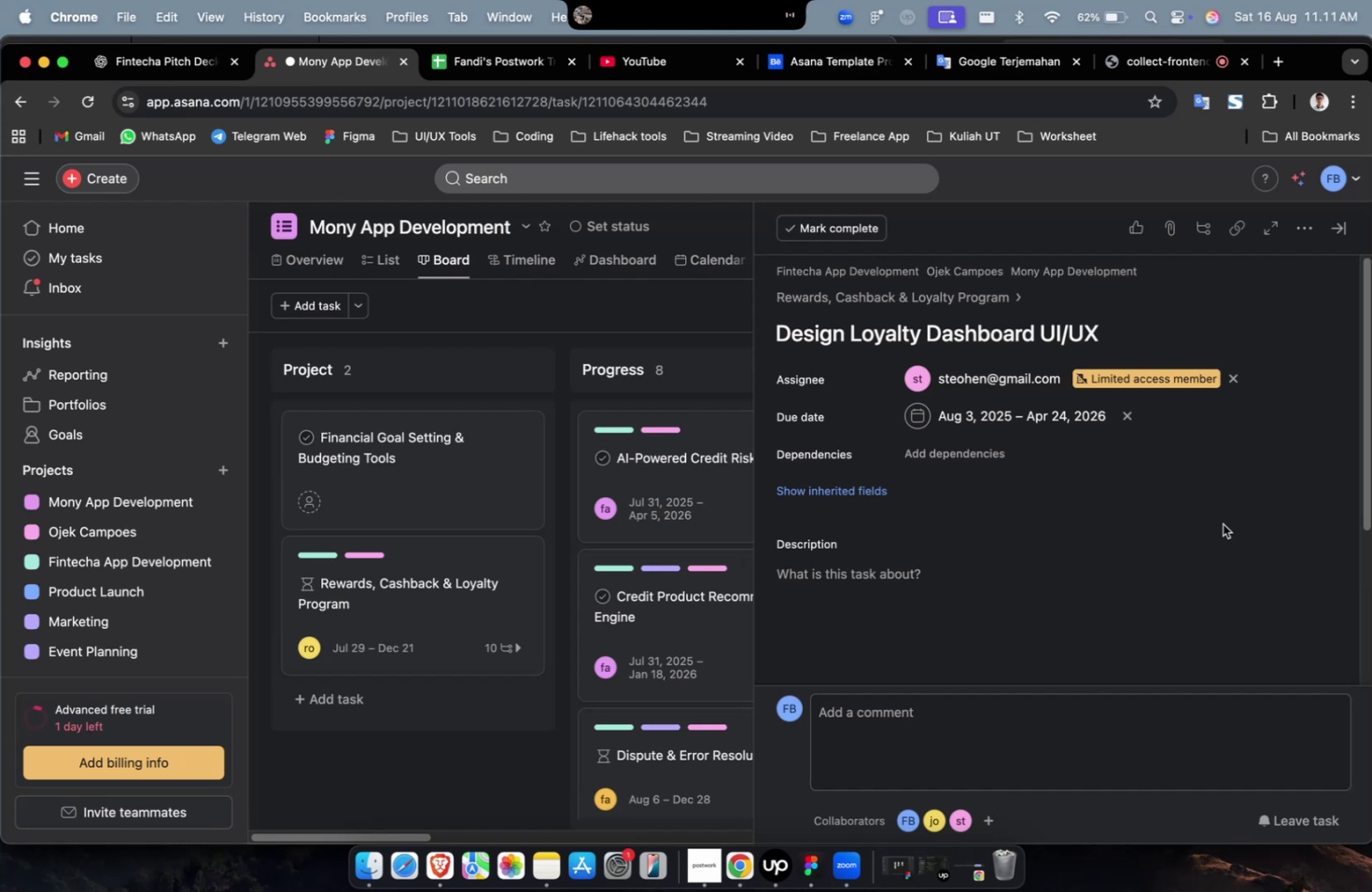 
wait(6.26)
 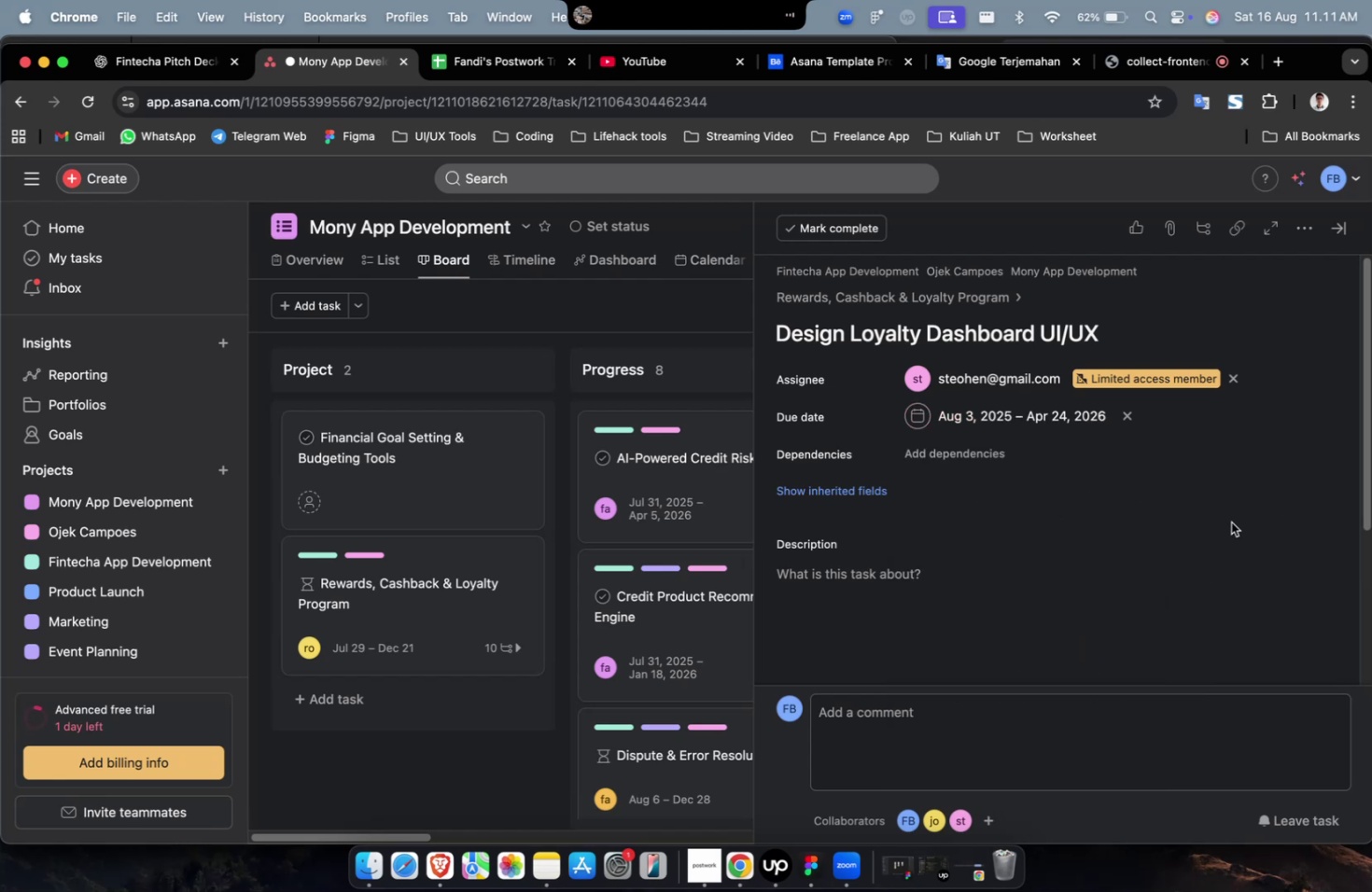 
left_click([987, 451])
 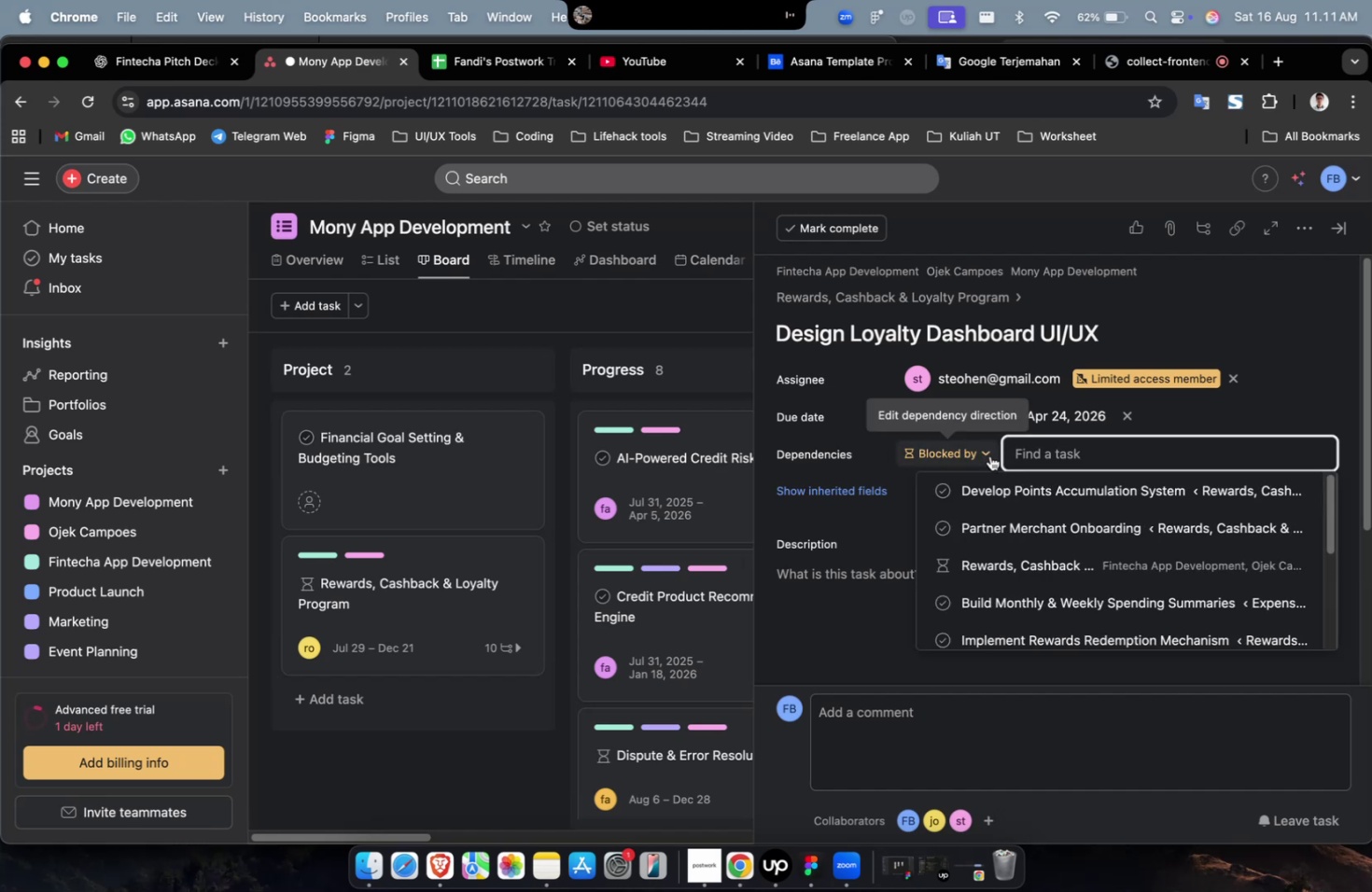 
left_click([1034, 519])
 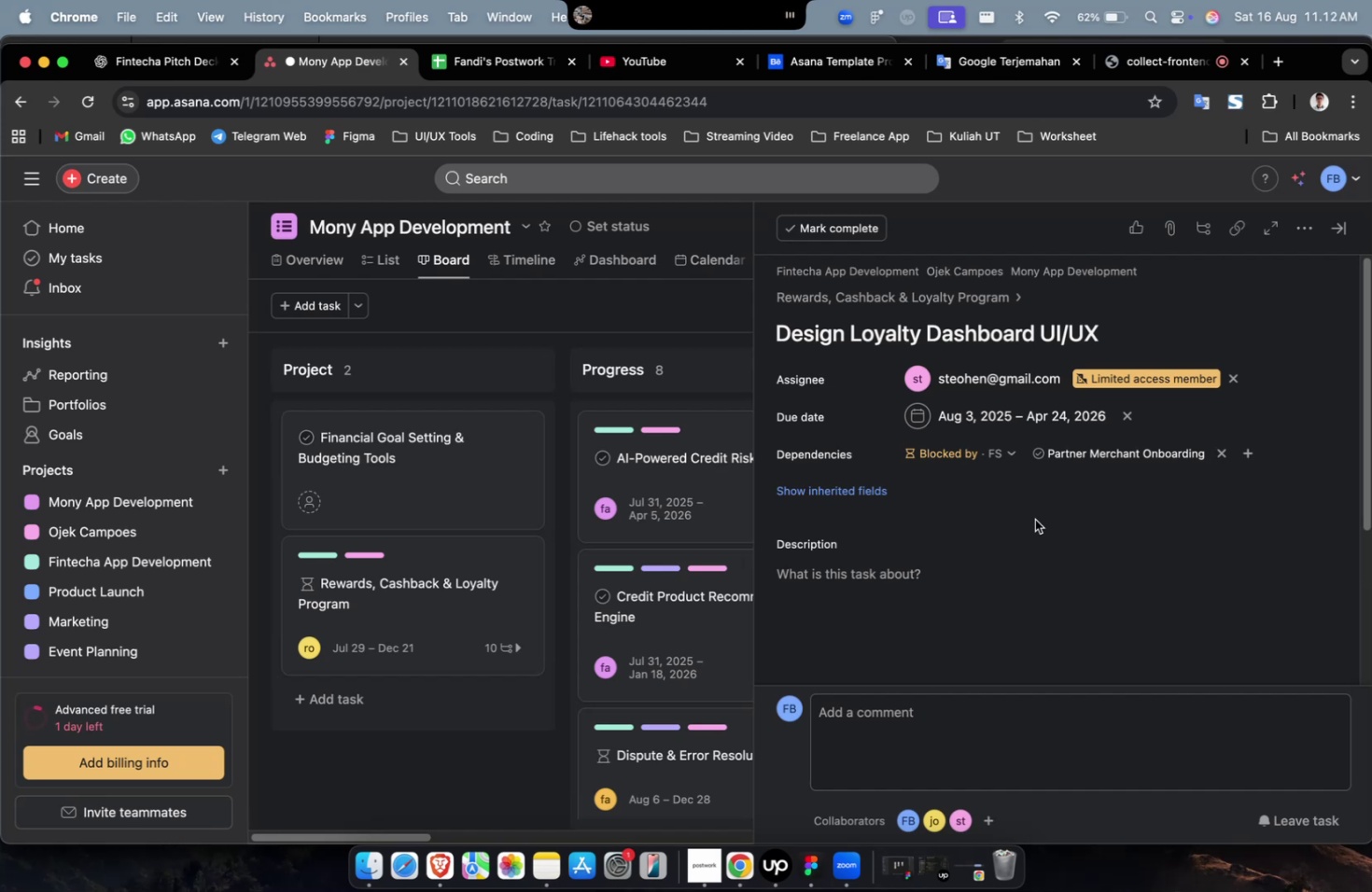 
wait(45.38)
 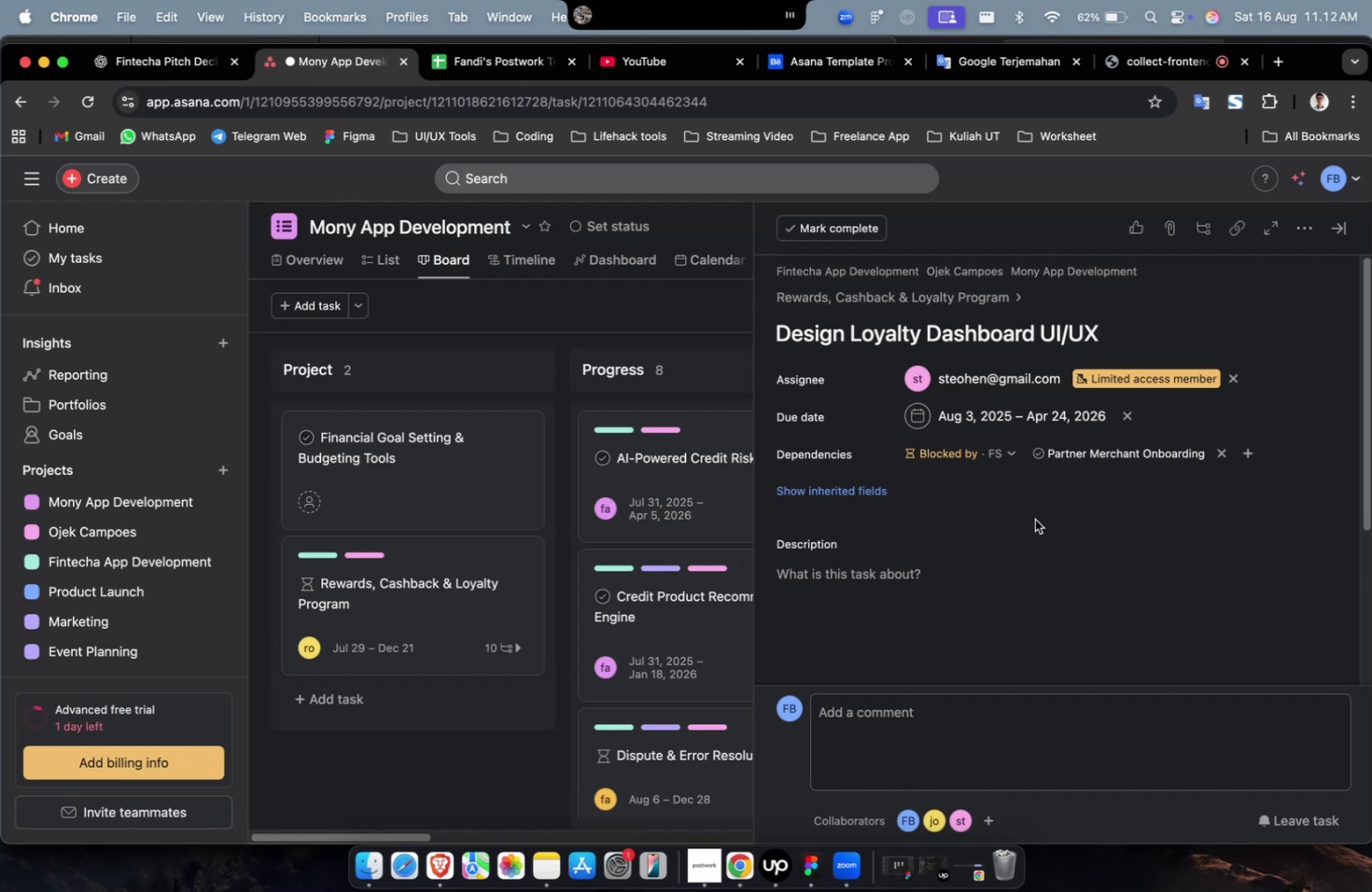 
left_click([833, 489])
 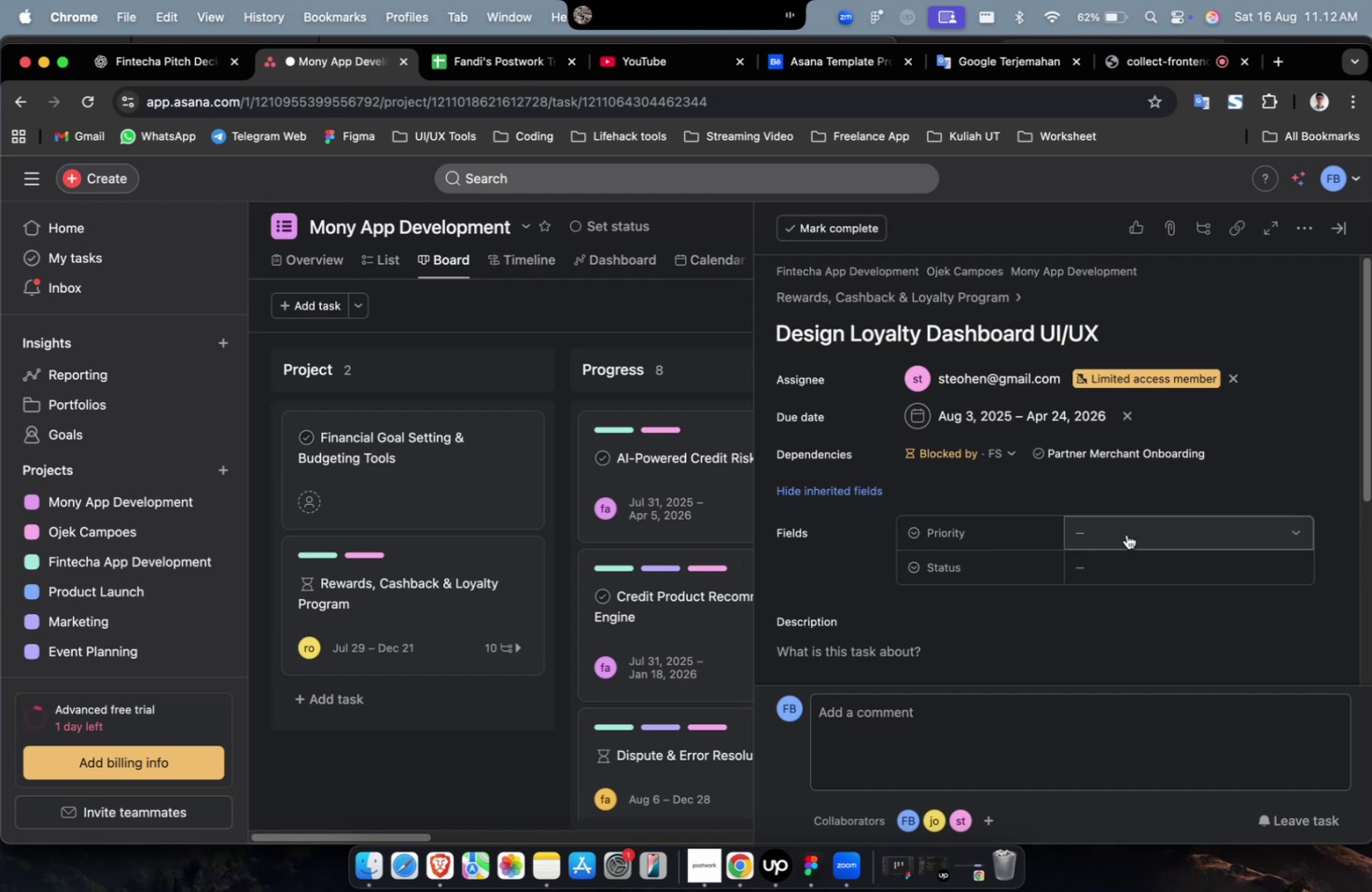 
double_click([1141, 532])
 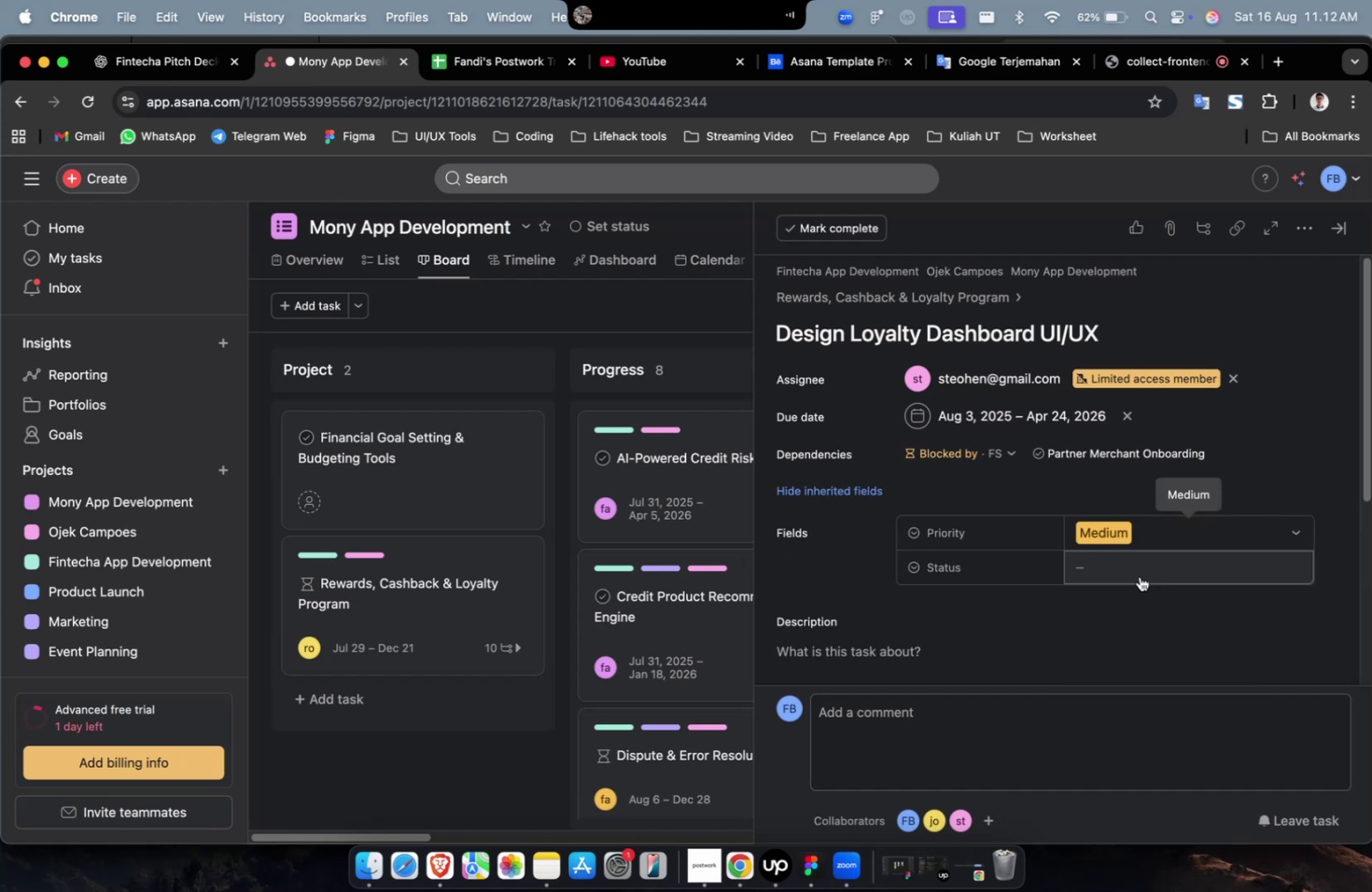 
triple_click([1141, 564])
 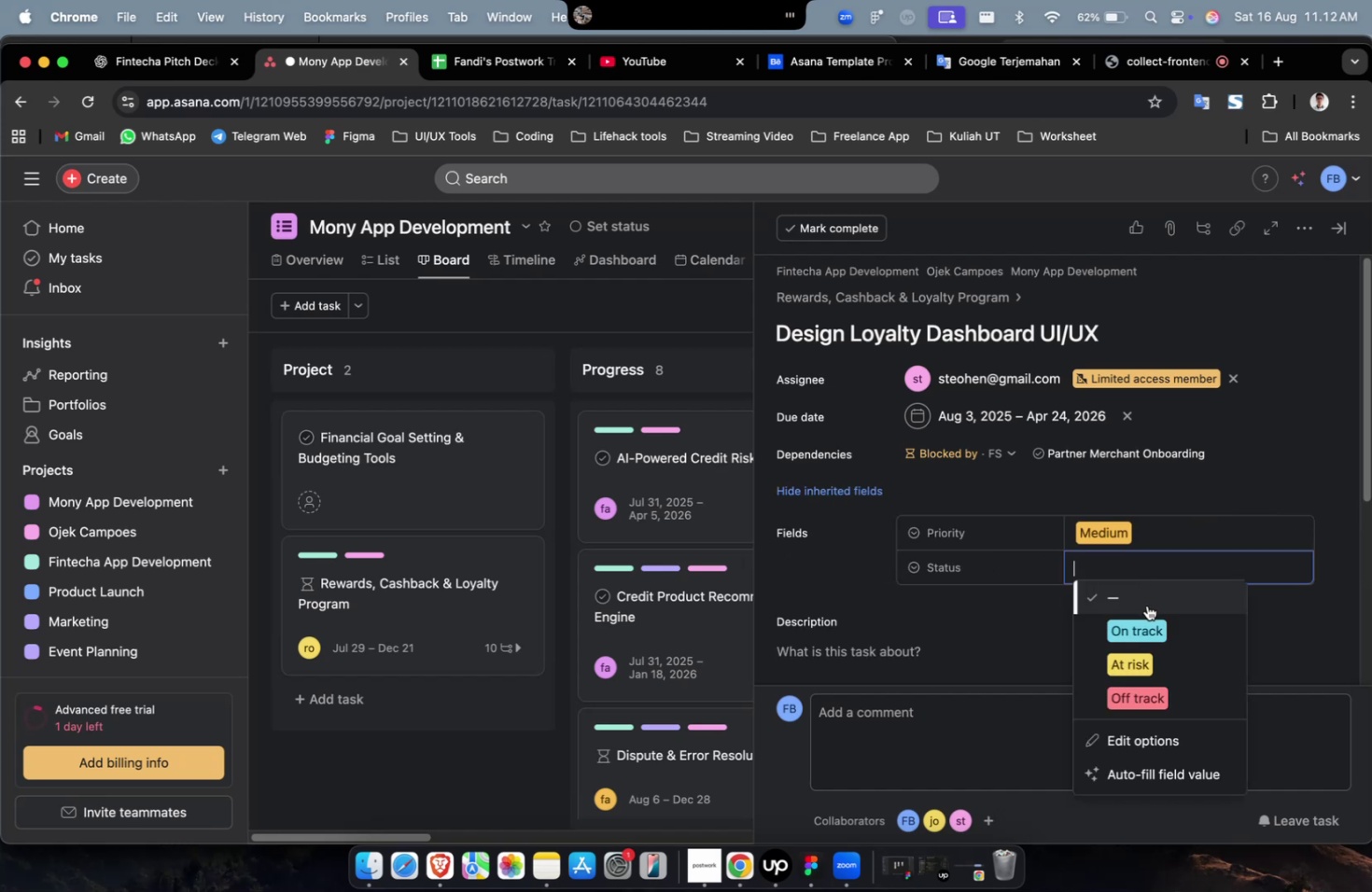 
triple_click([1146, 605])
 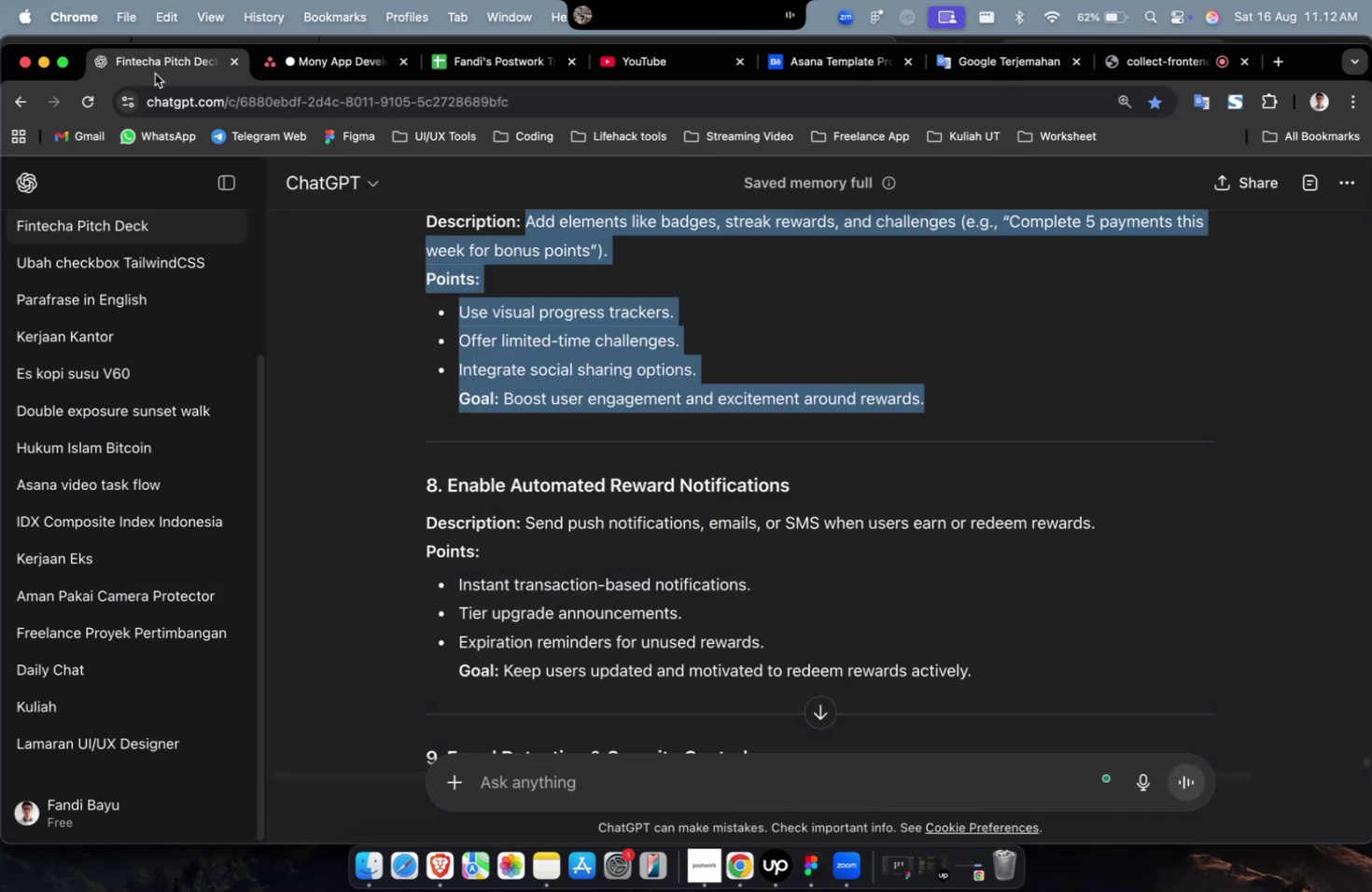 
scroll: coordinate [731, 446], scroll_direction: up, amount: 15.0
 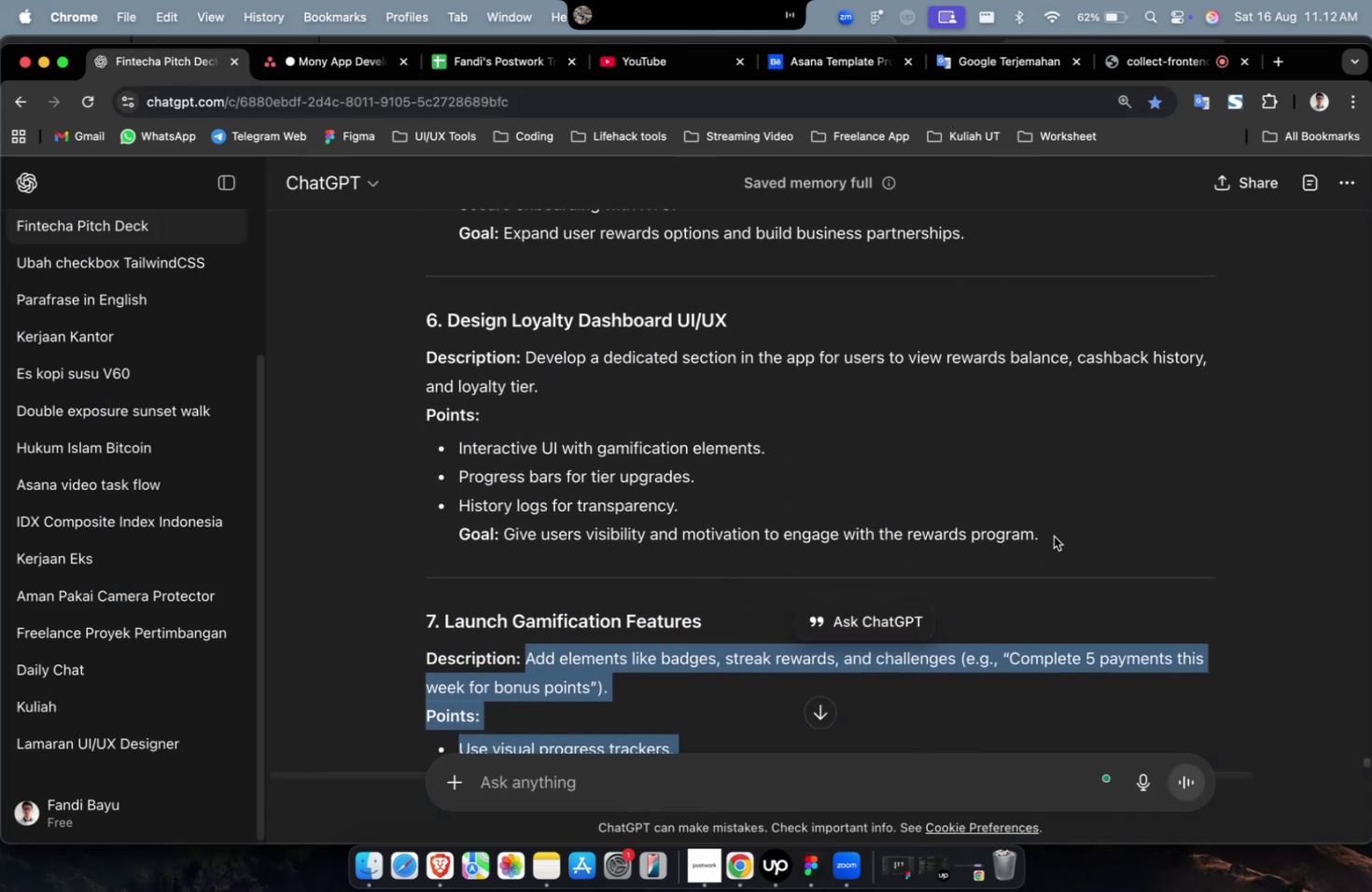 
left_click_drag(start_coordinate=[1054, 535], to_coordinate=[527, 366])
 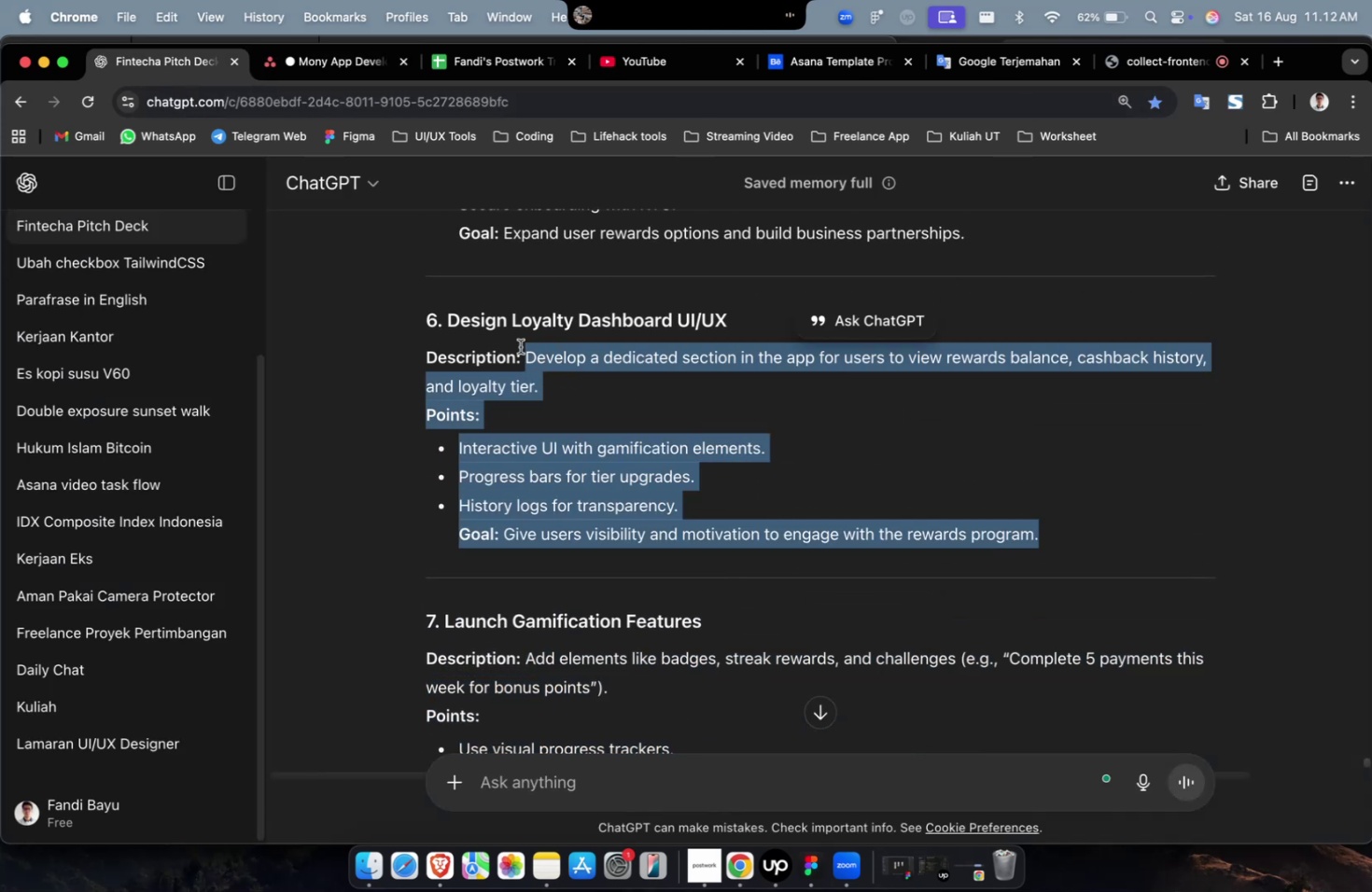 
key(Meta+C)
 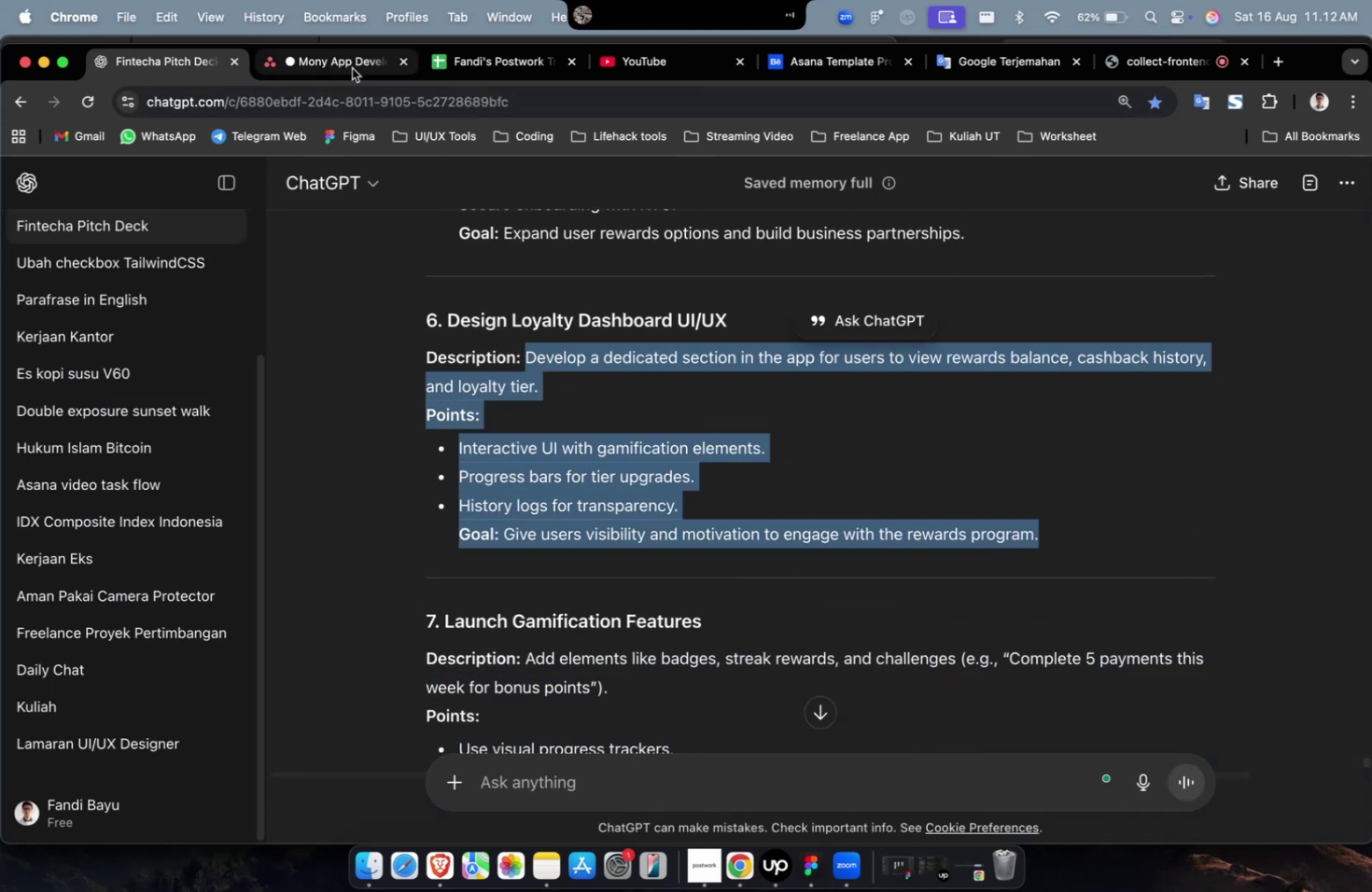 
left_click([352, 68])
 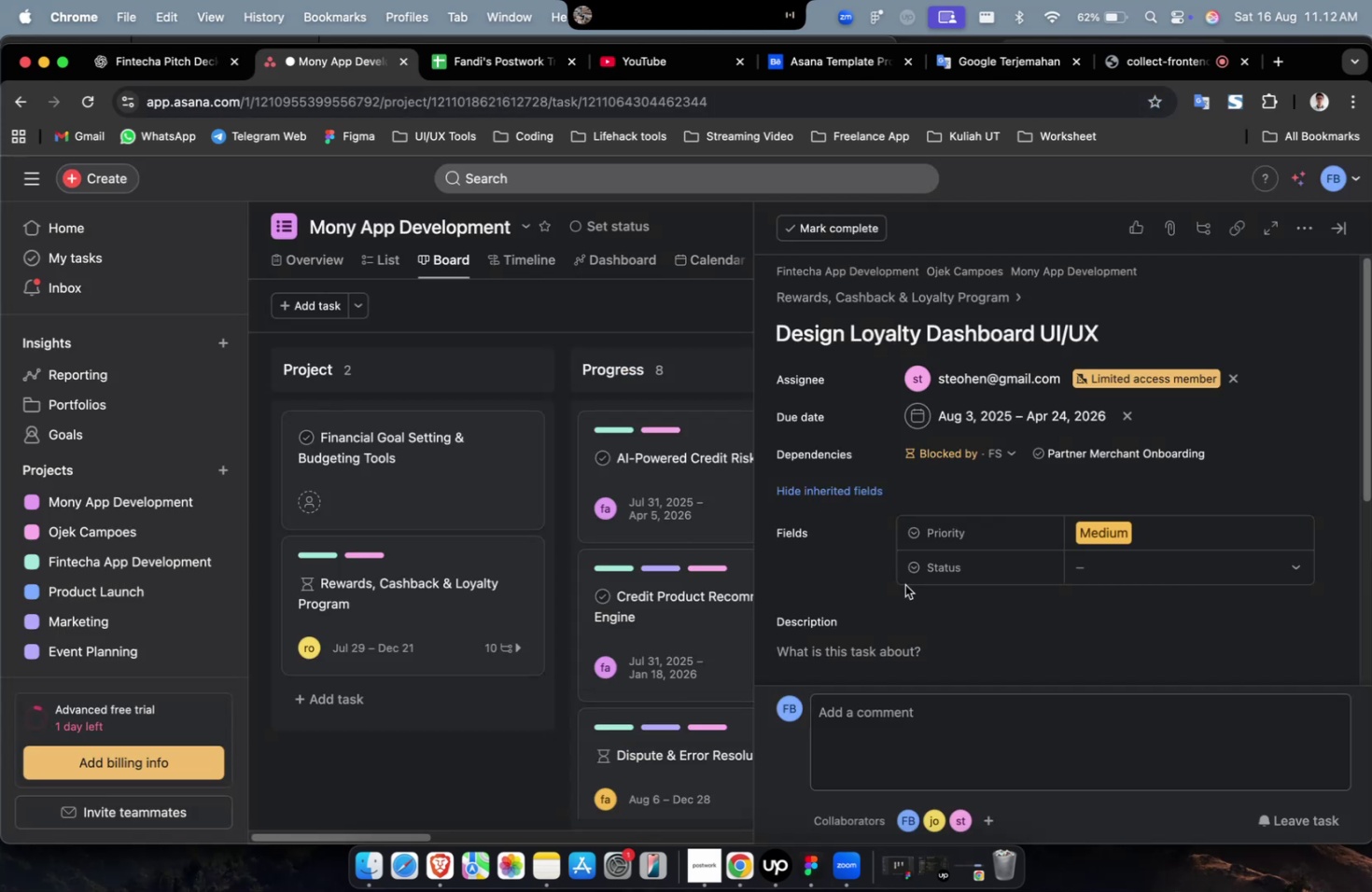 
scroll: coordinate [907, 589], scroll_direction: down, amount: 9.0
 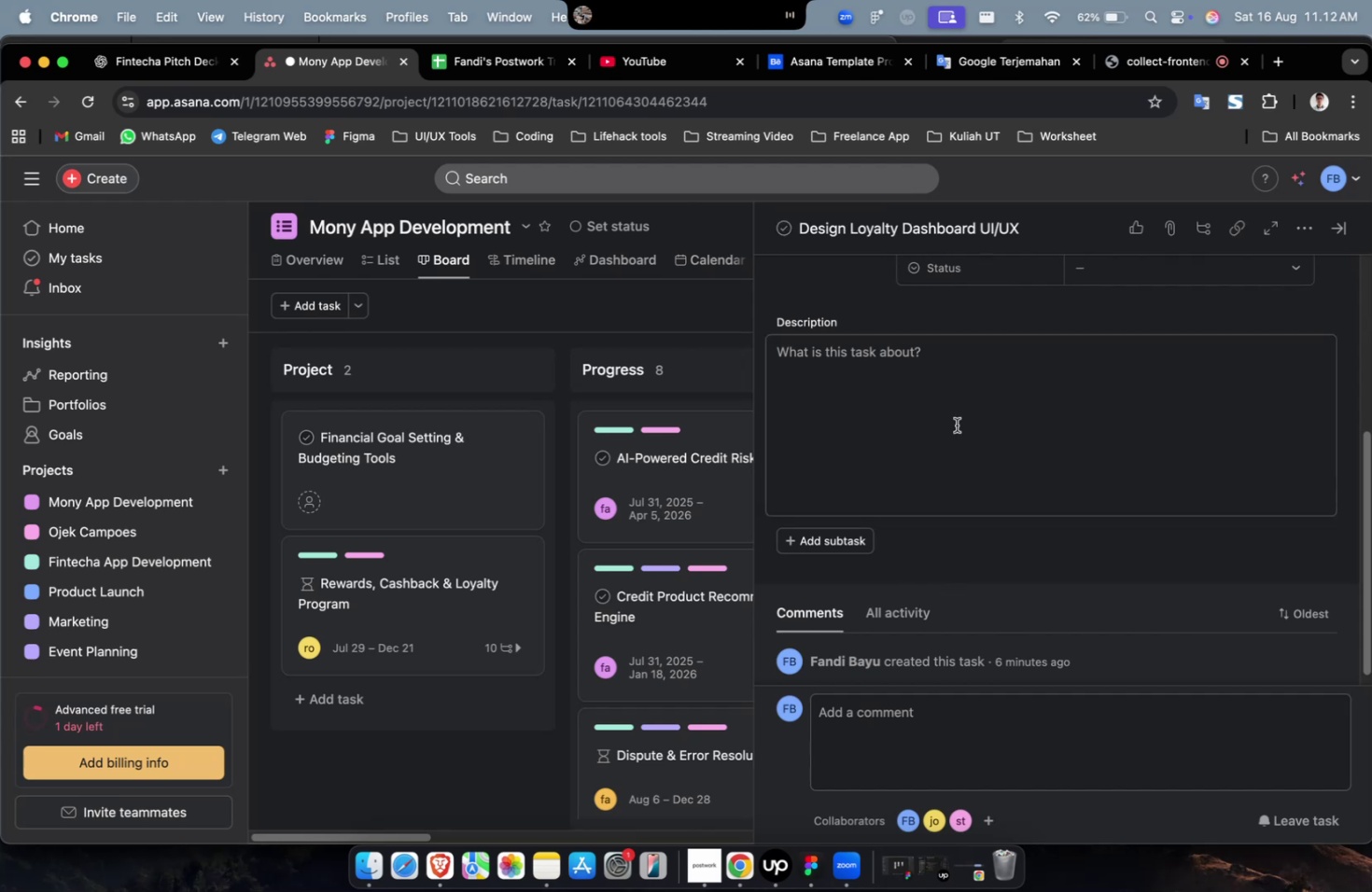 
left_click([956, 424])
 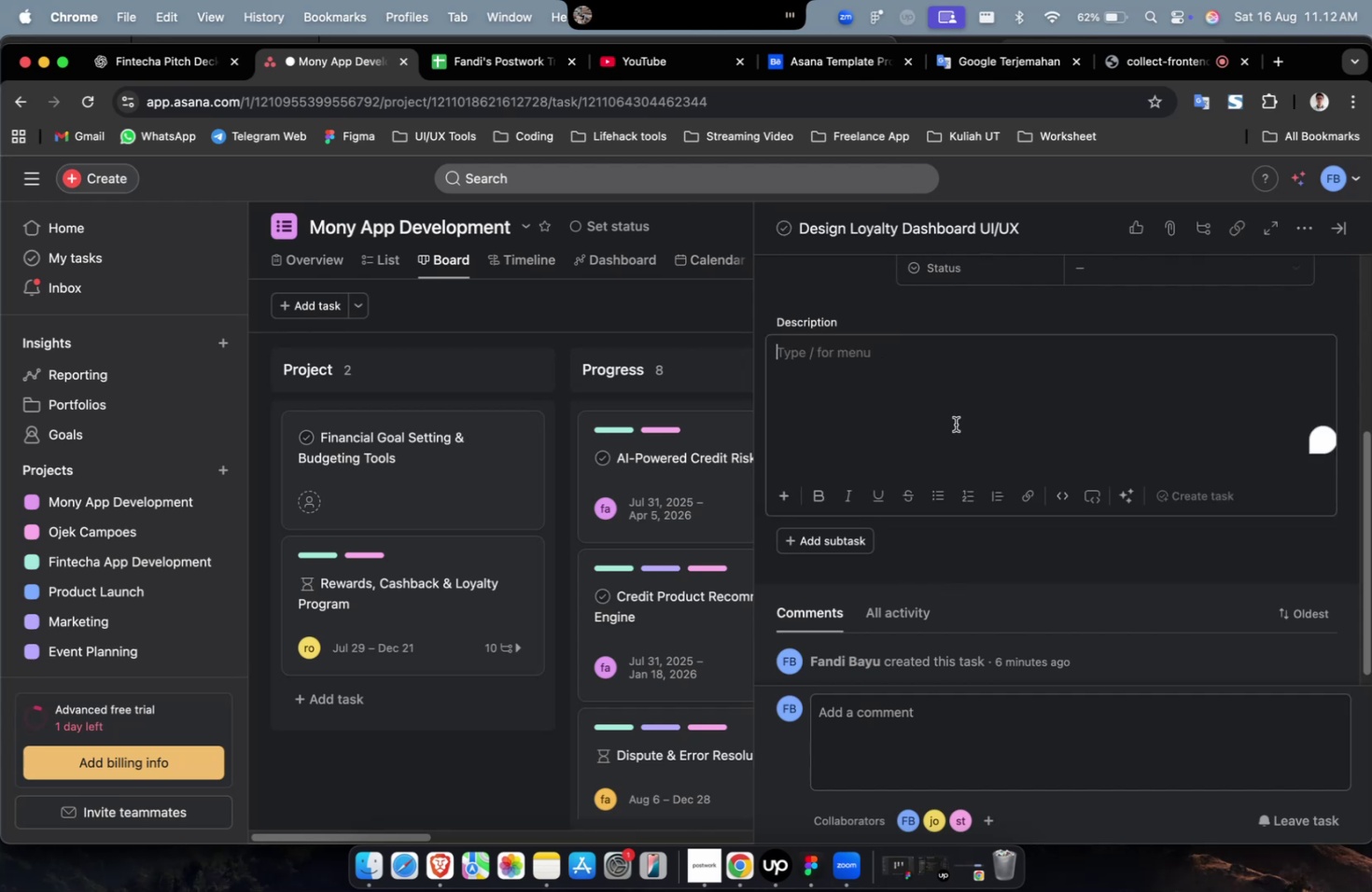 
key(Meta+CommandLeft)
 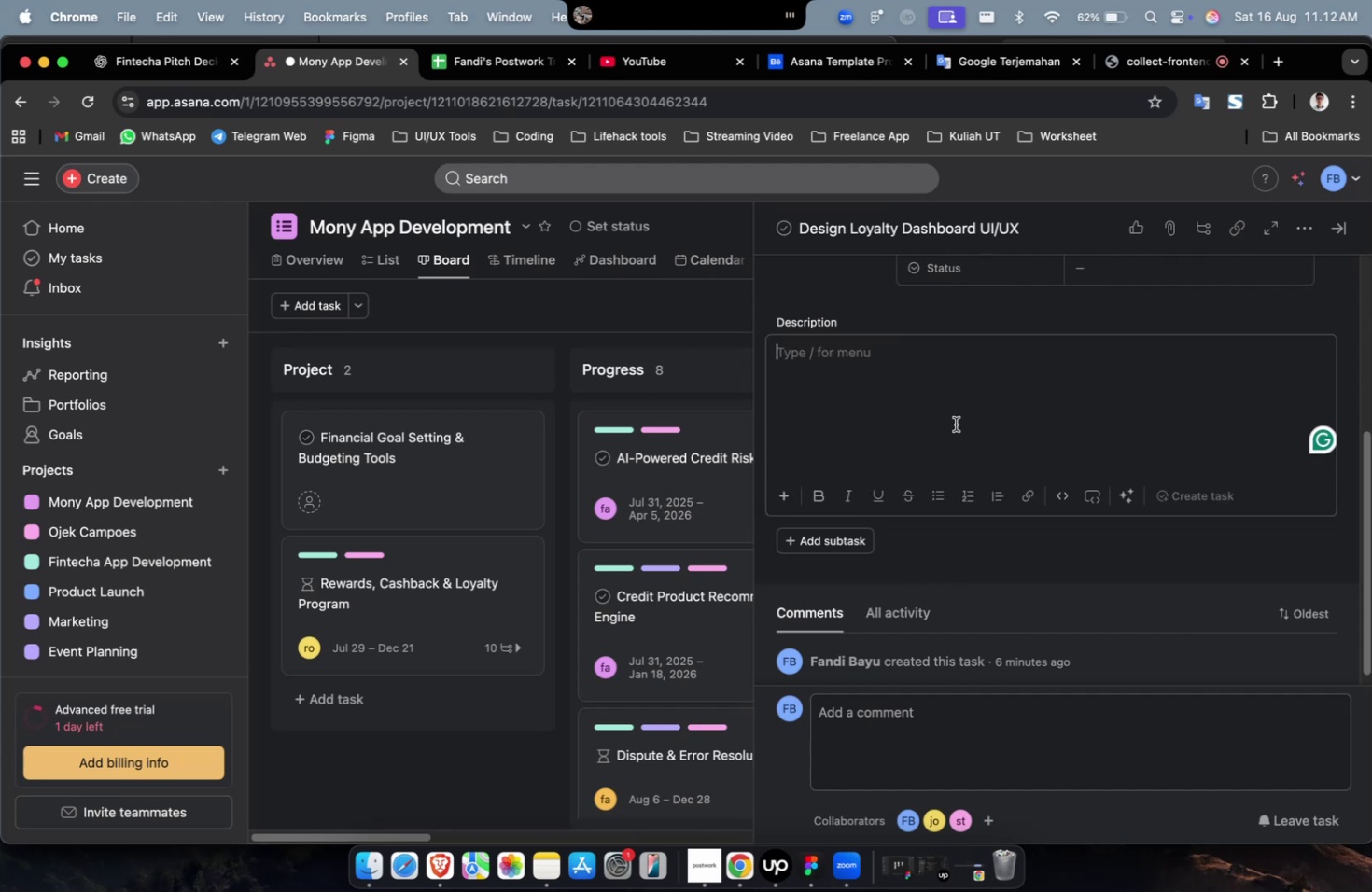 
key(Meta+V)
 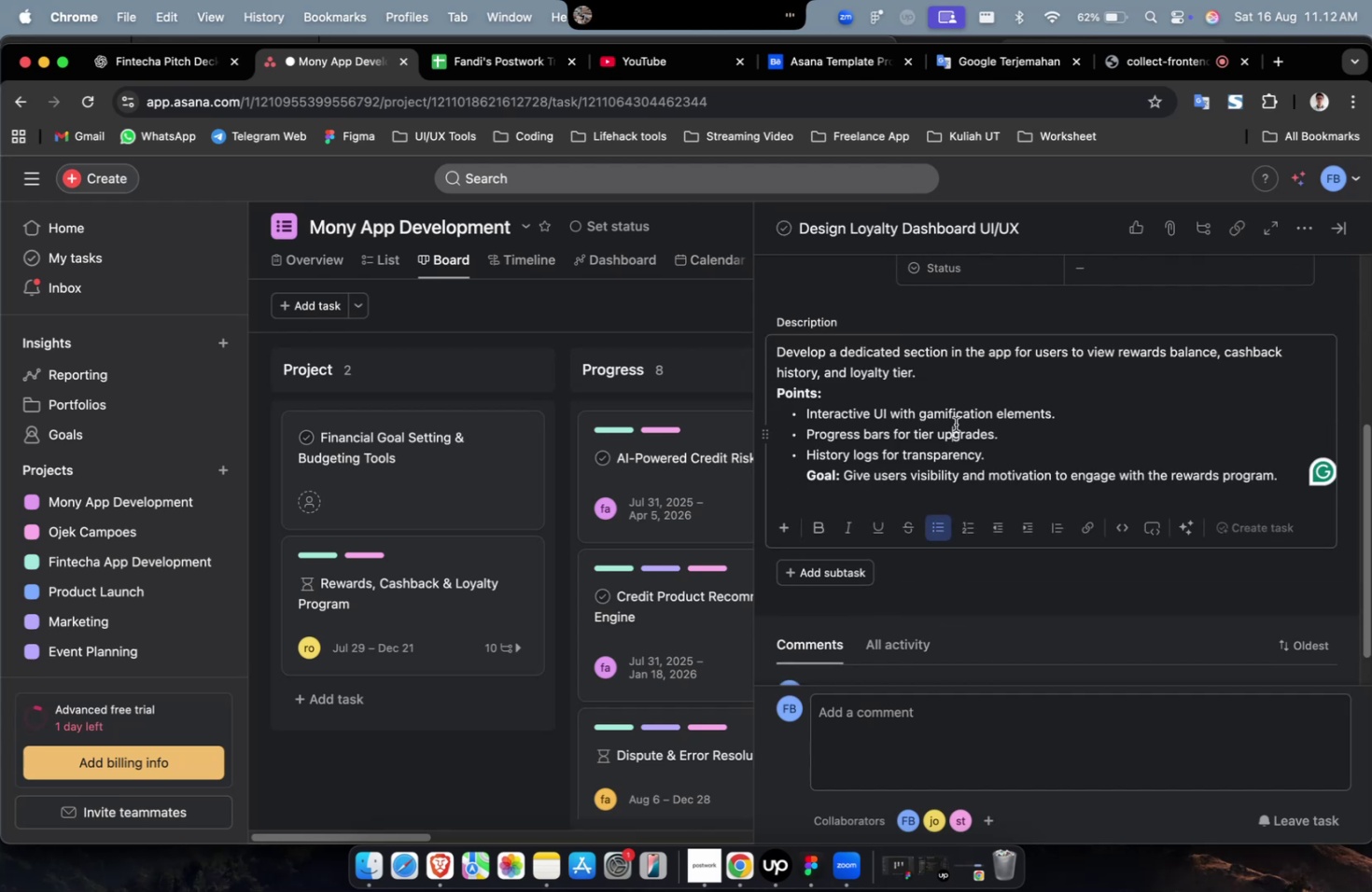 
scroll: coordinate [959, 425], scroll_direction: down, amount: 30.0
 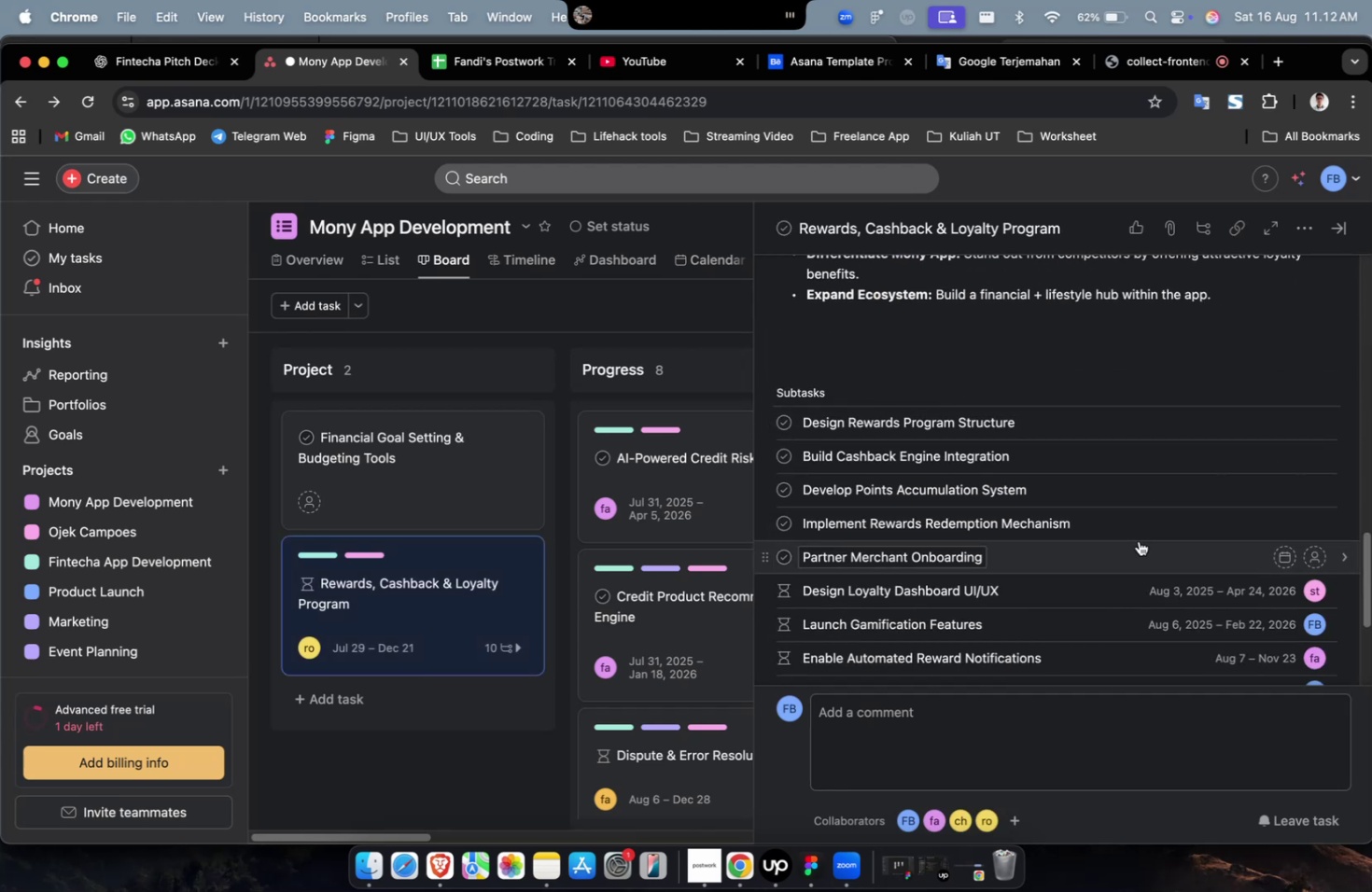 
left_click([1143, 548])
 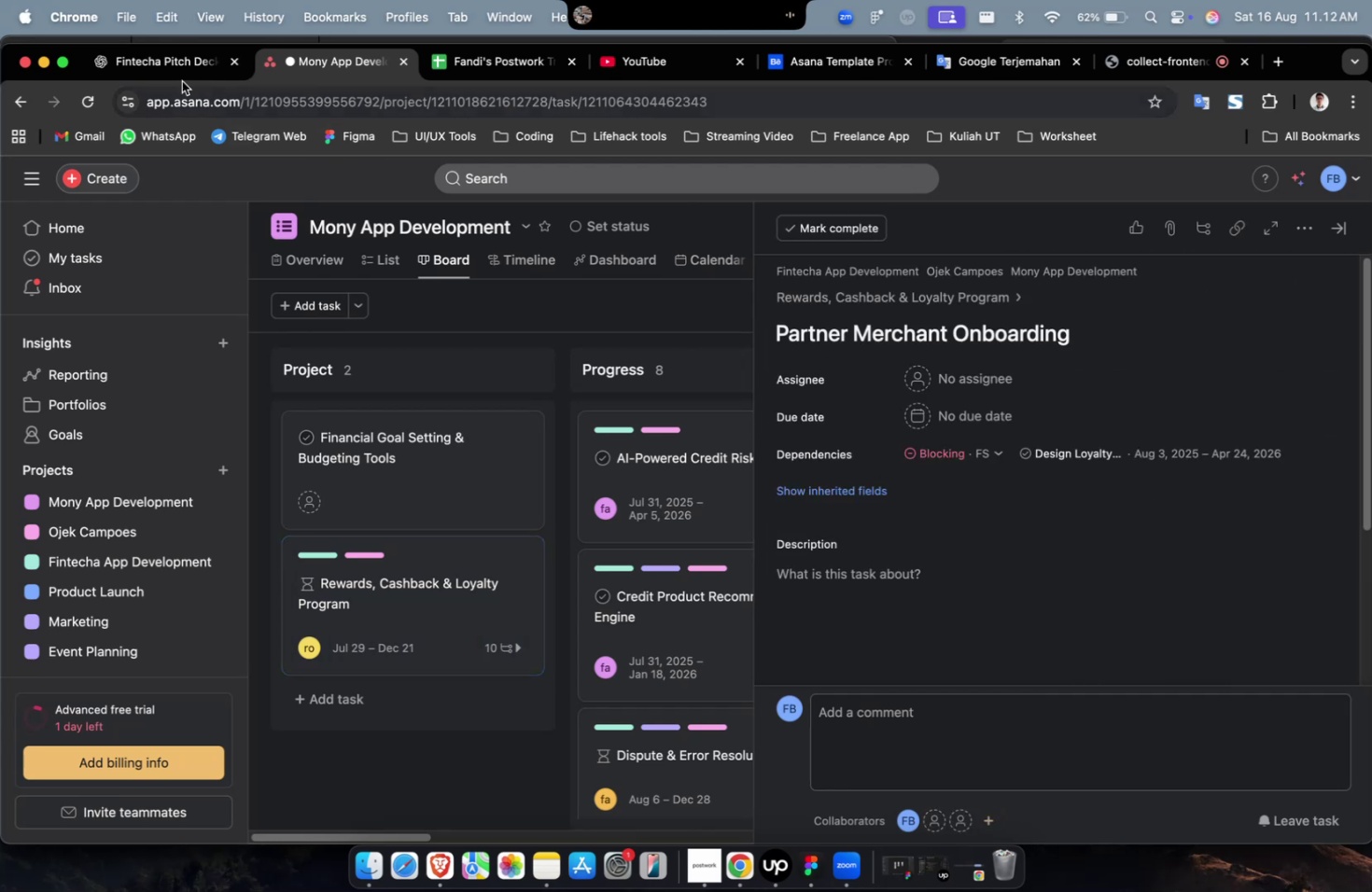 
left_click([179, 63])
 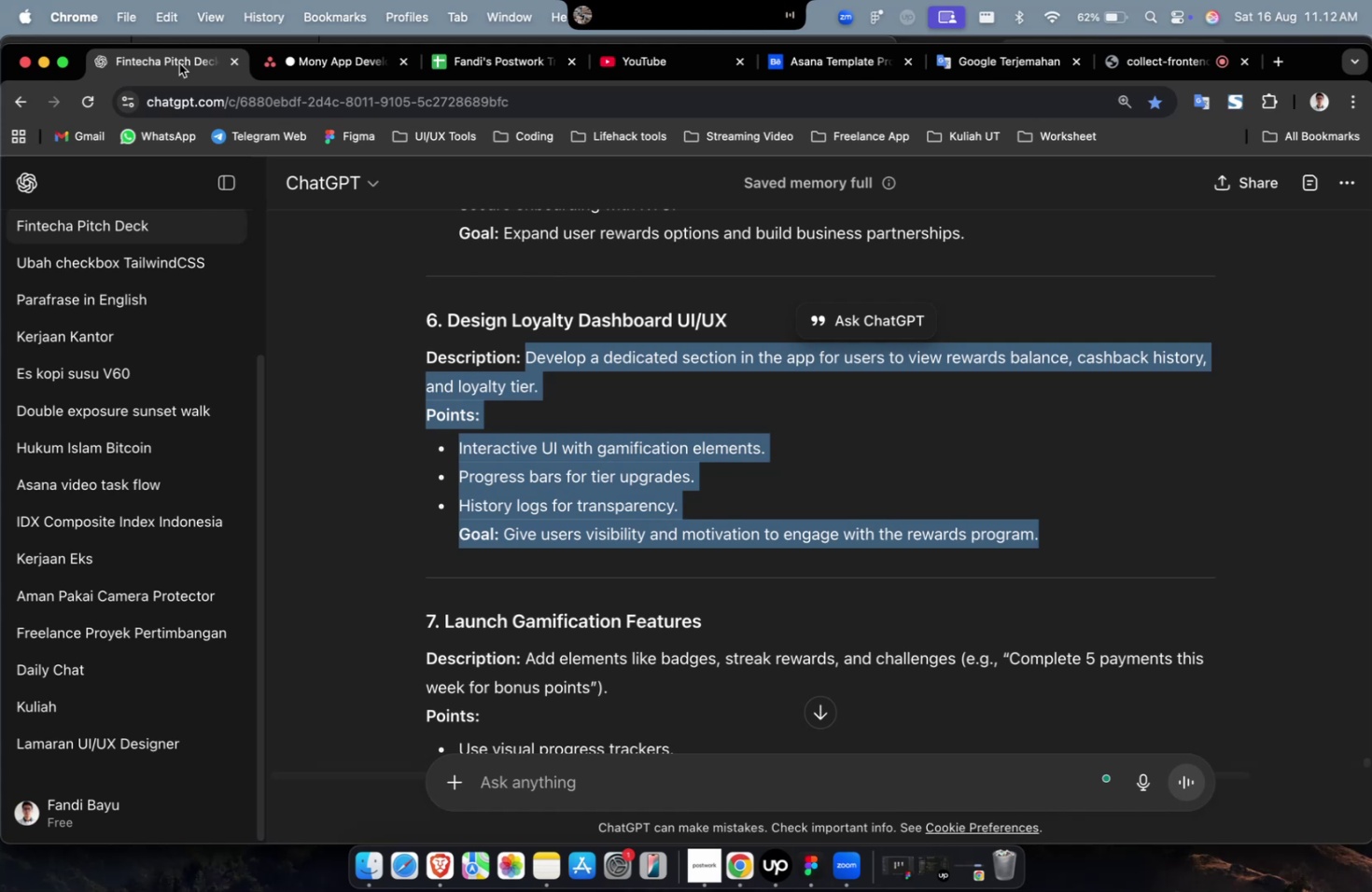 
wait(18.24)
 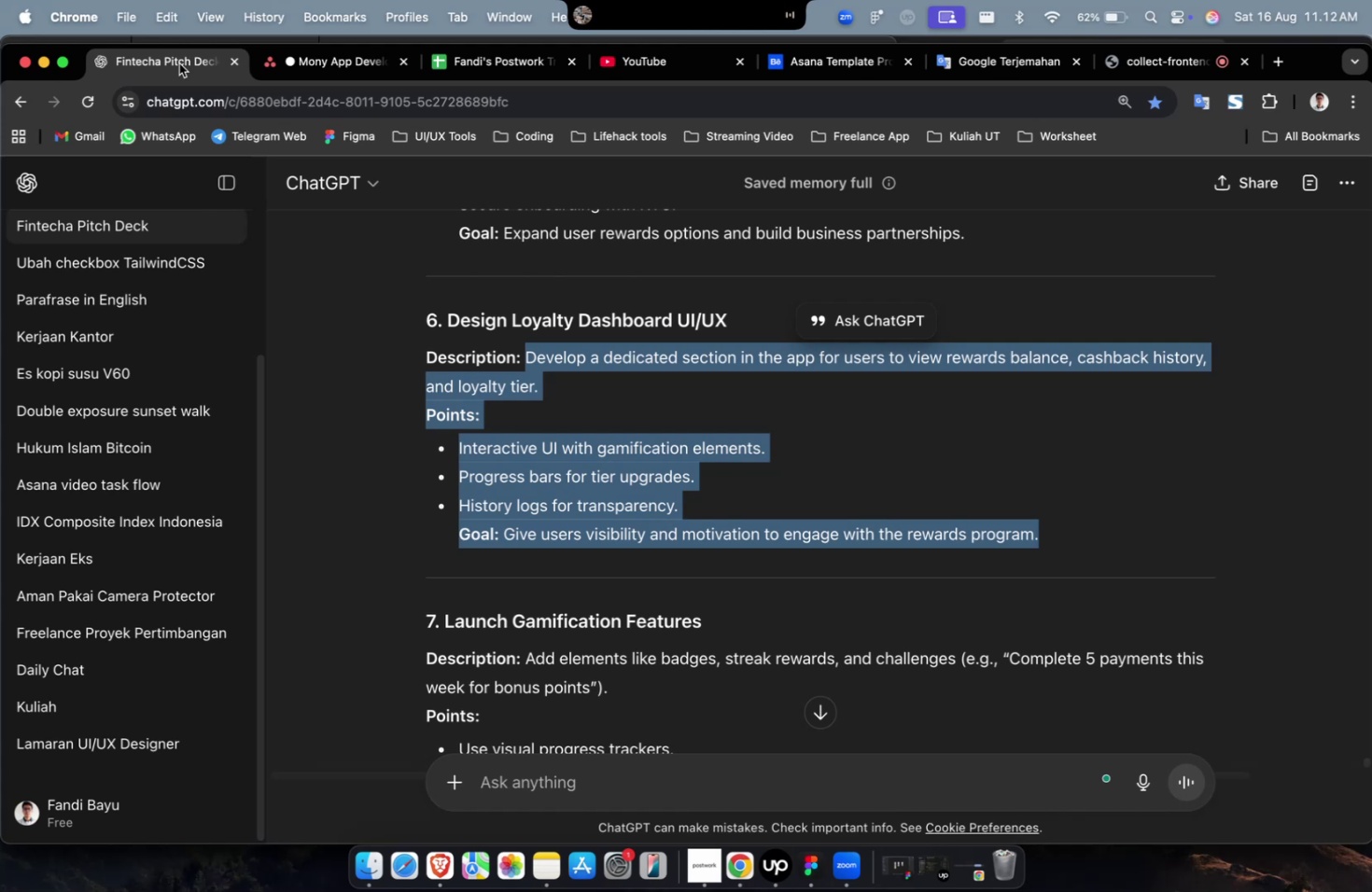 
scroll: coordinate [420, 210], scroll_direction: down, amount: 7.0
 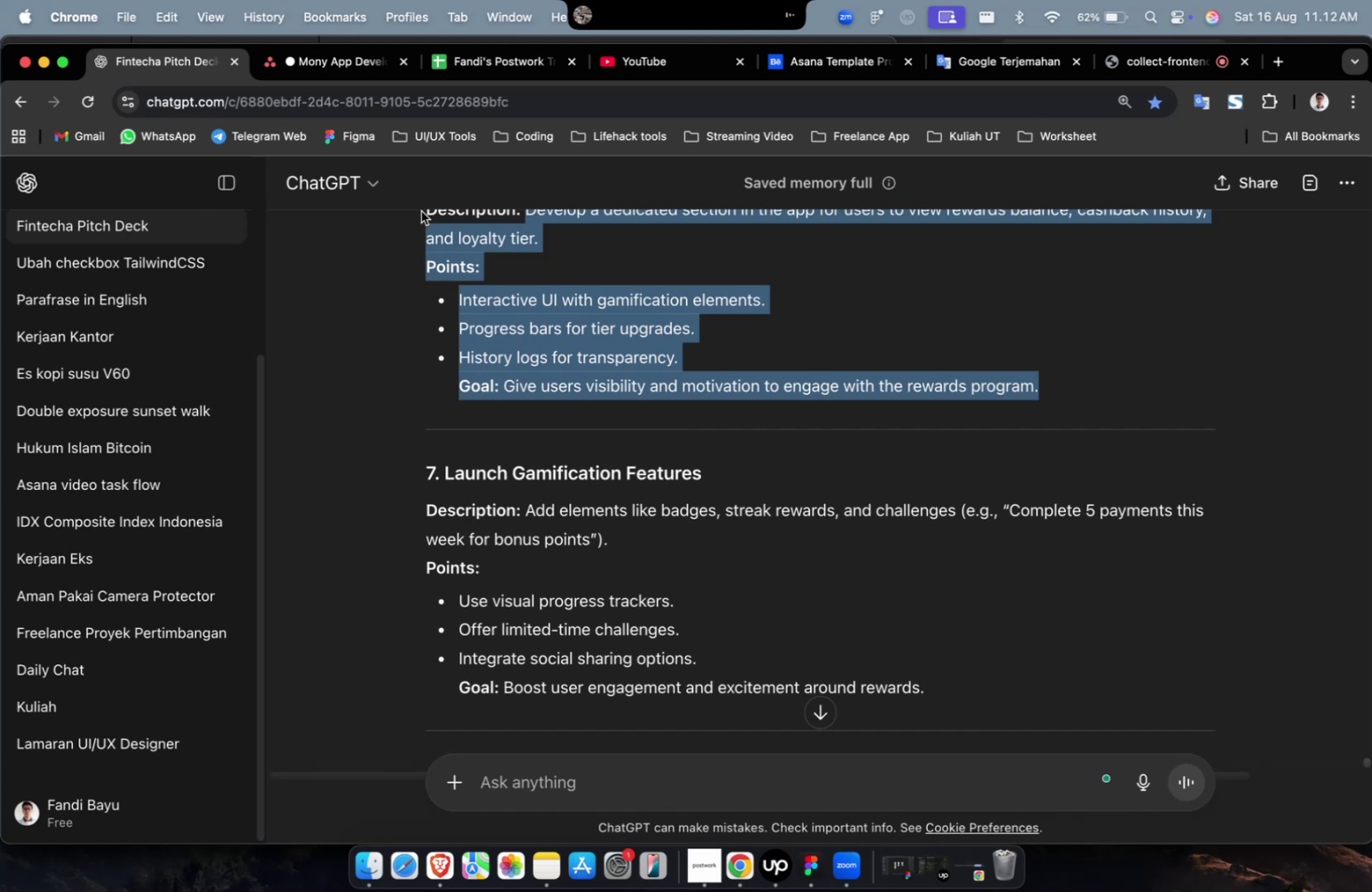 
scroll: coordinate [547, 352], scroll_direction: up, amount: 14.0
 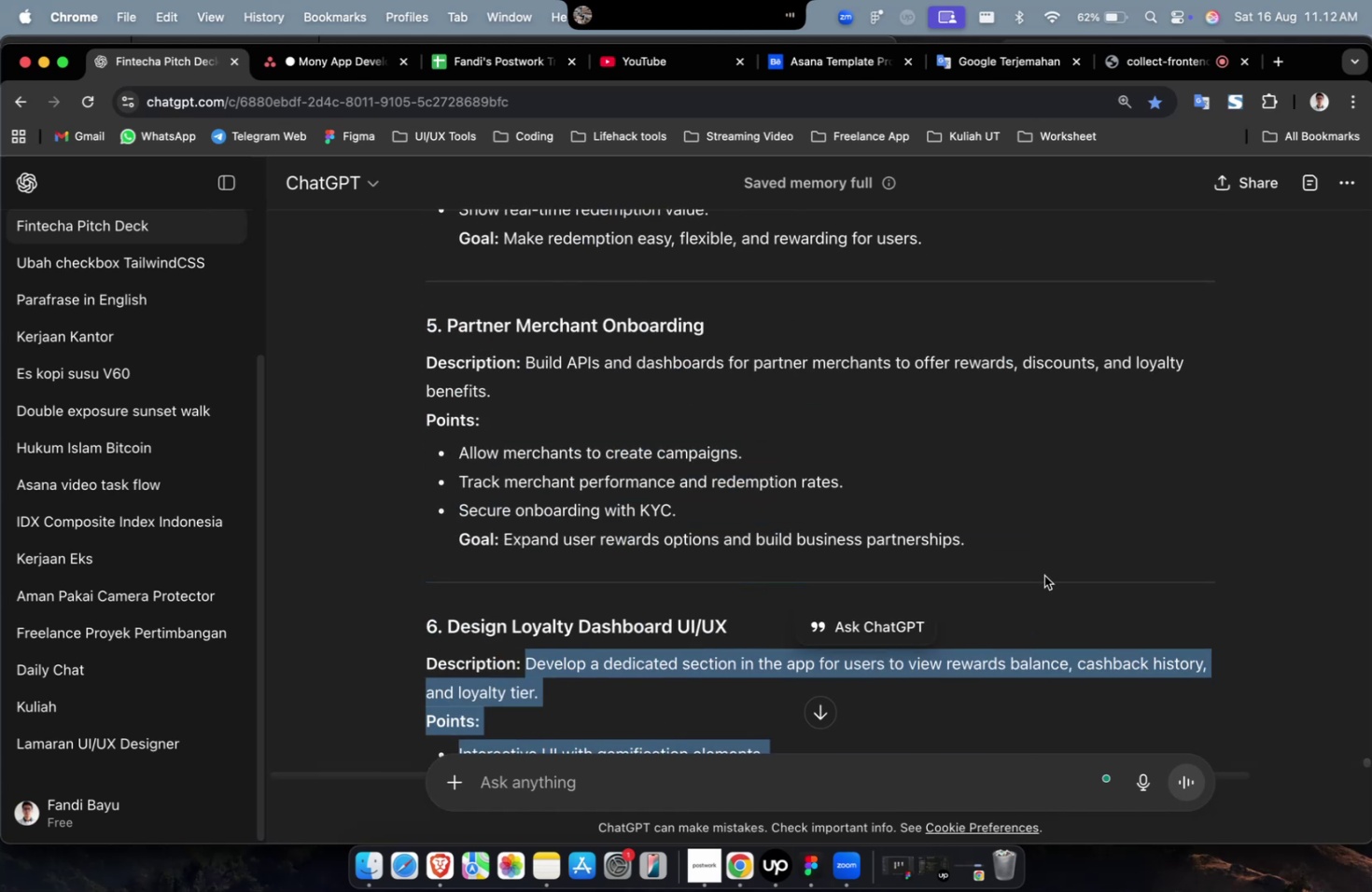 
left_click_drag(start_coordinate=[1023, 573], to_coordinate=[525, 368])
 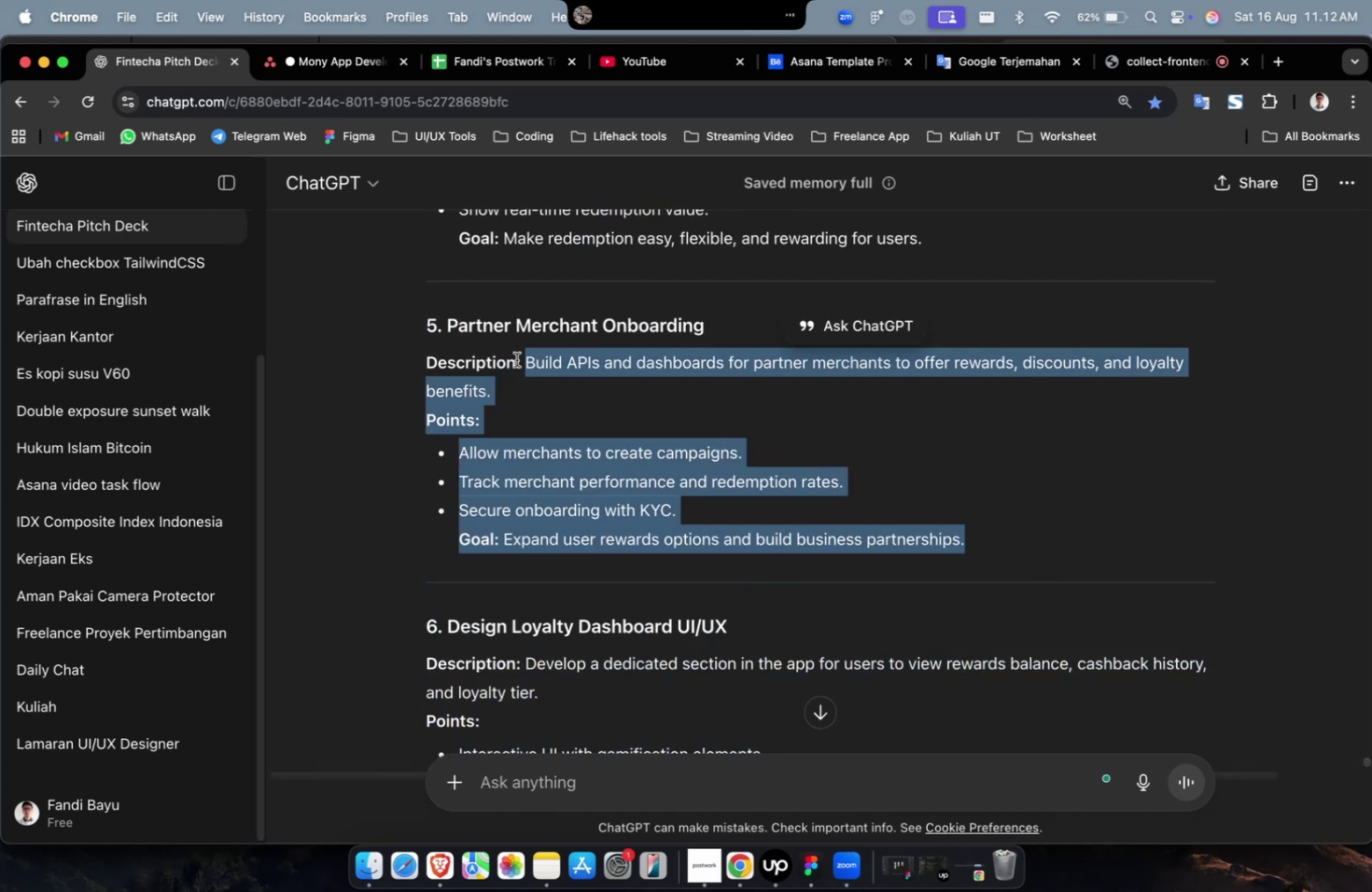 
key(Meta+C)
 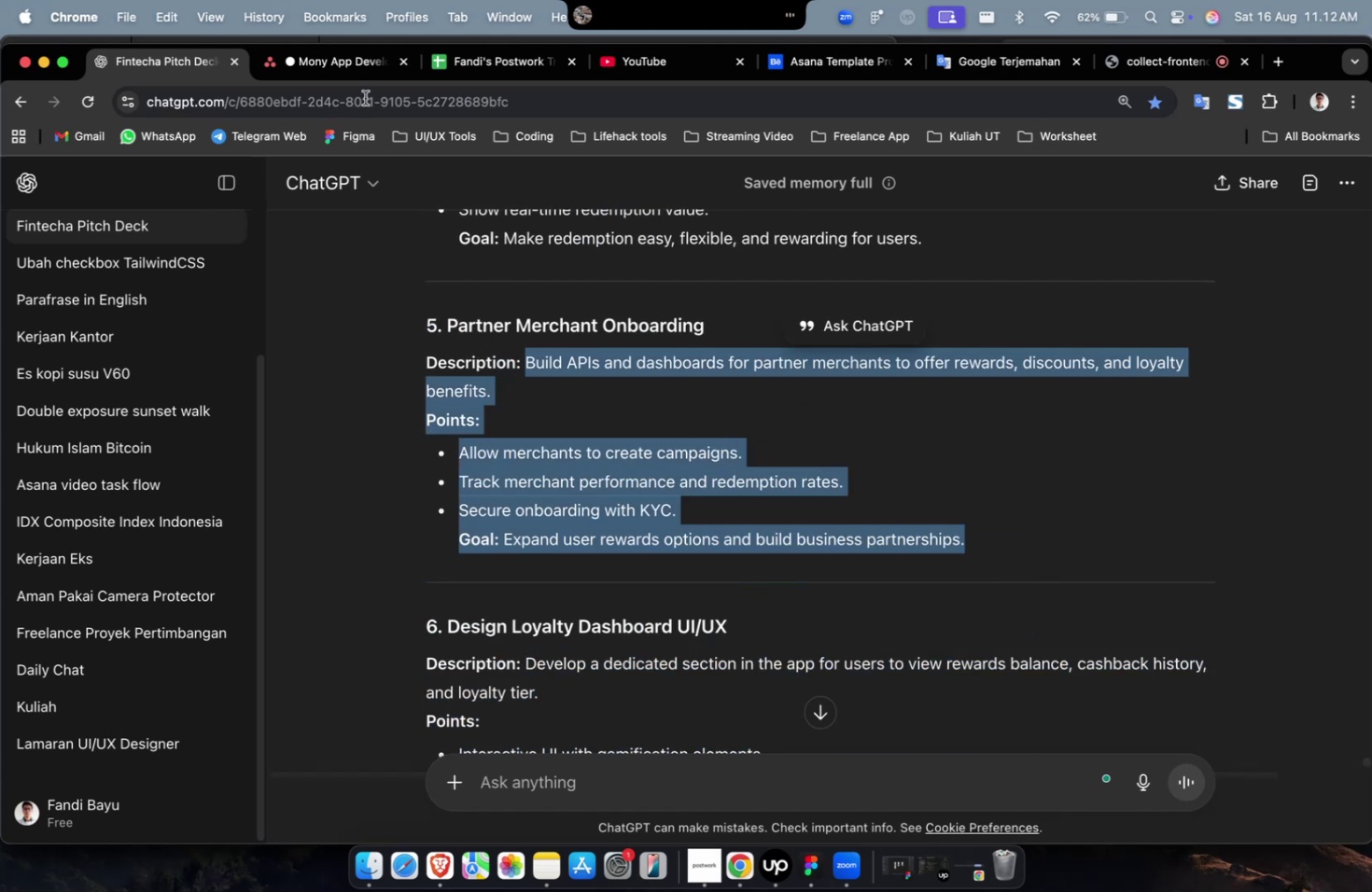 
key(Meta+C)
 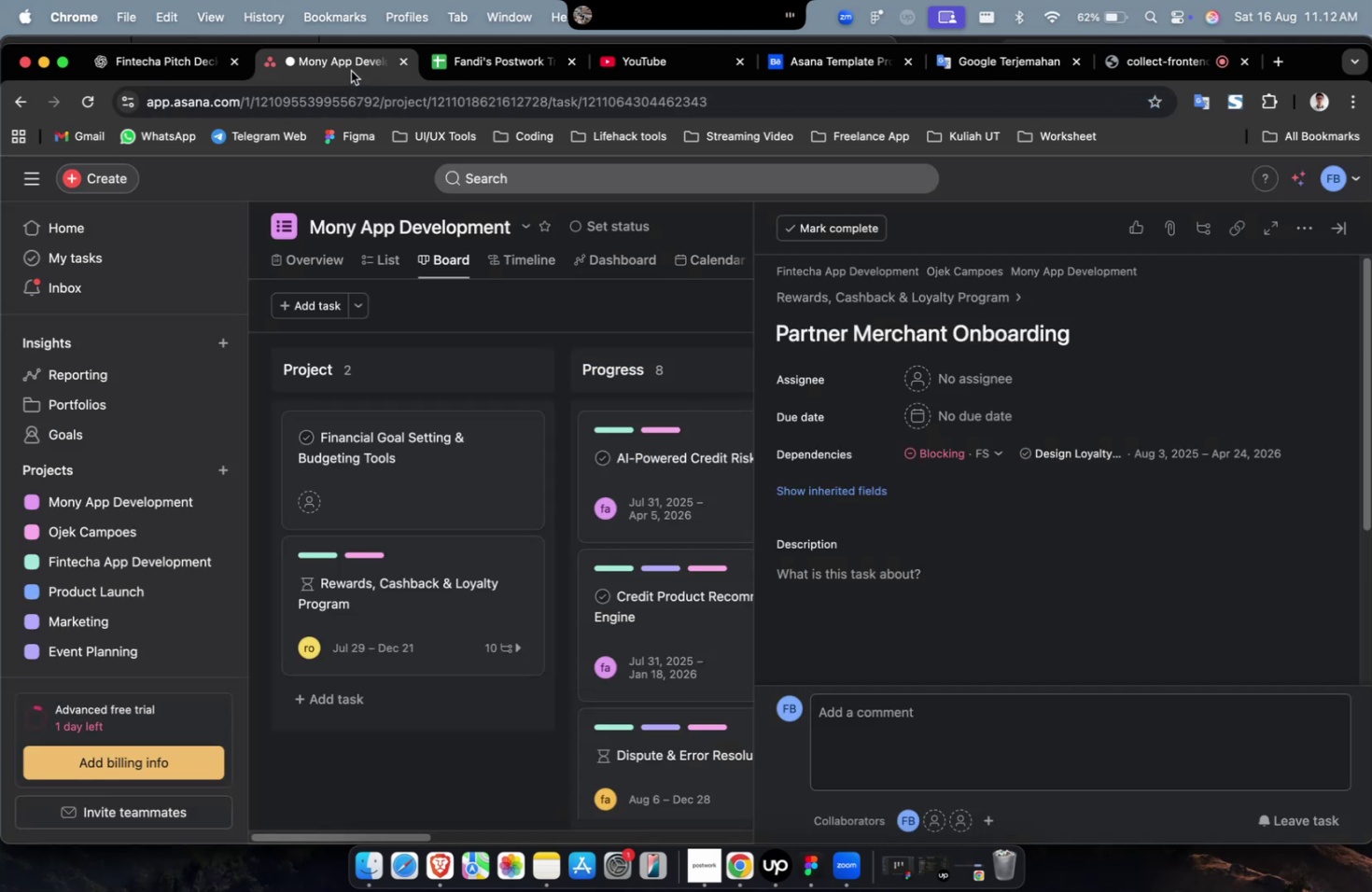 
left_click([351, 70])
 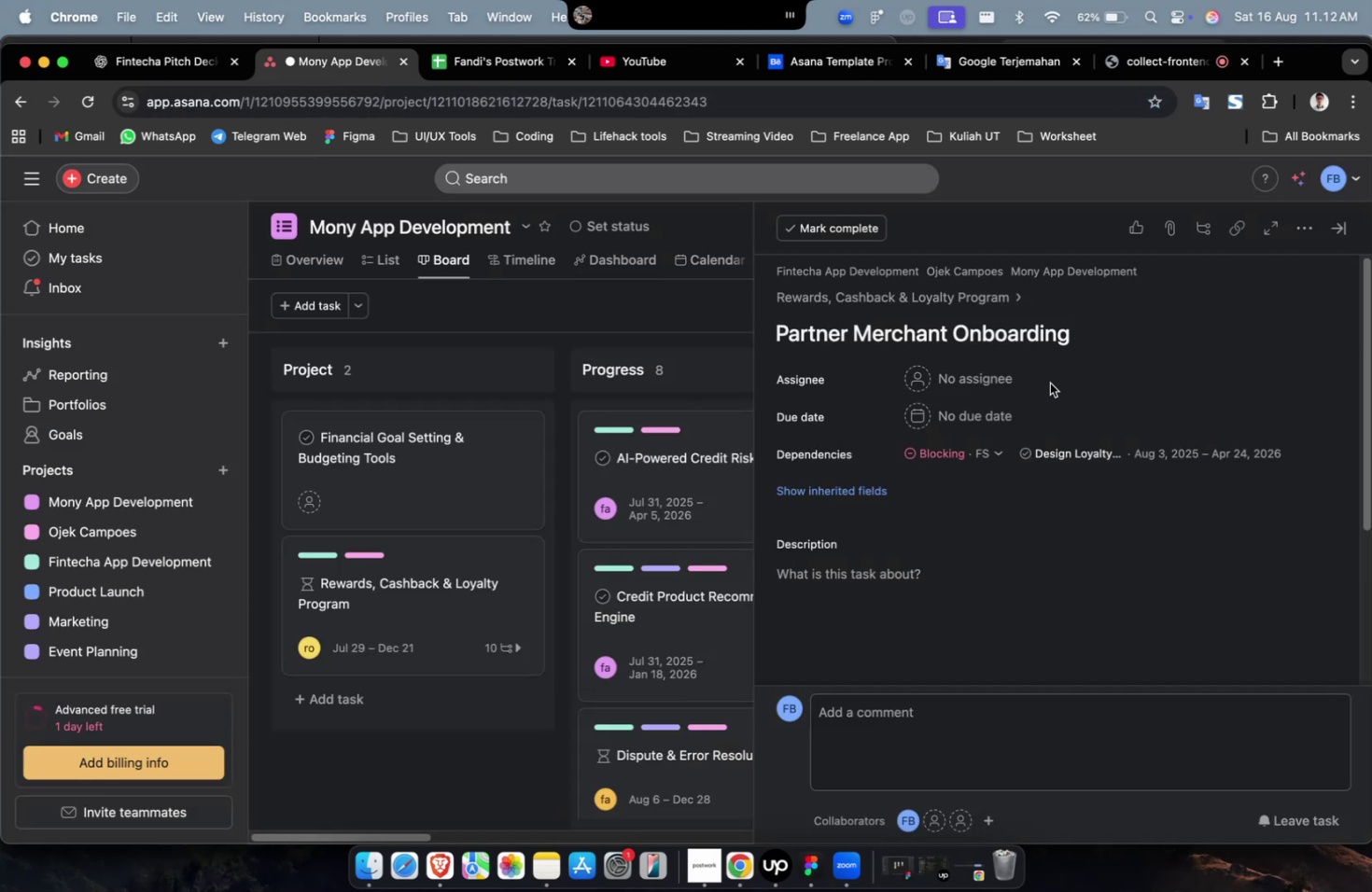 
left_click([1006, 380])
 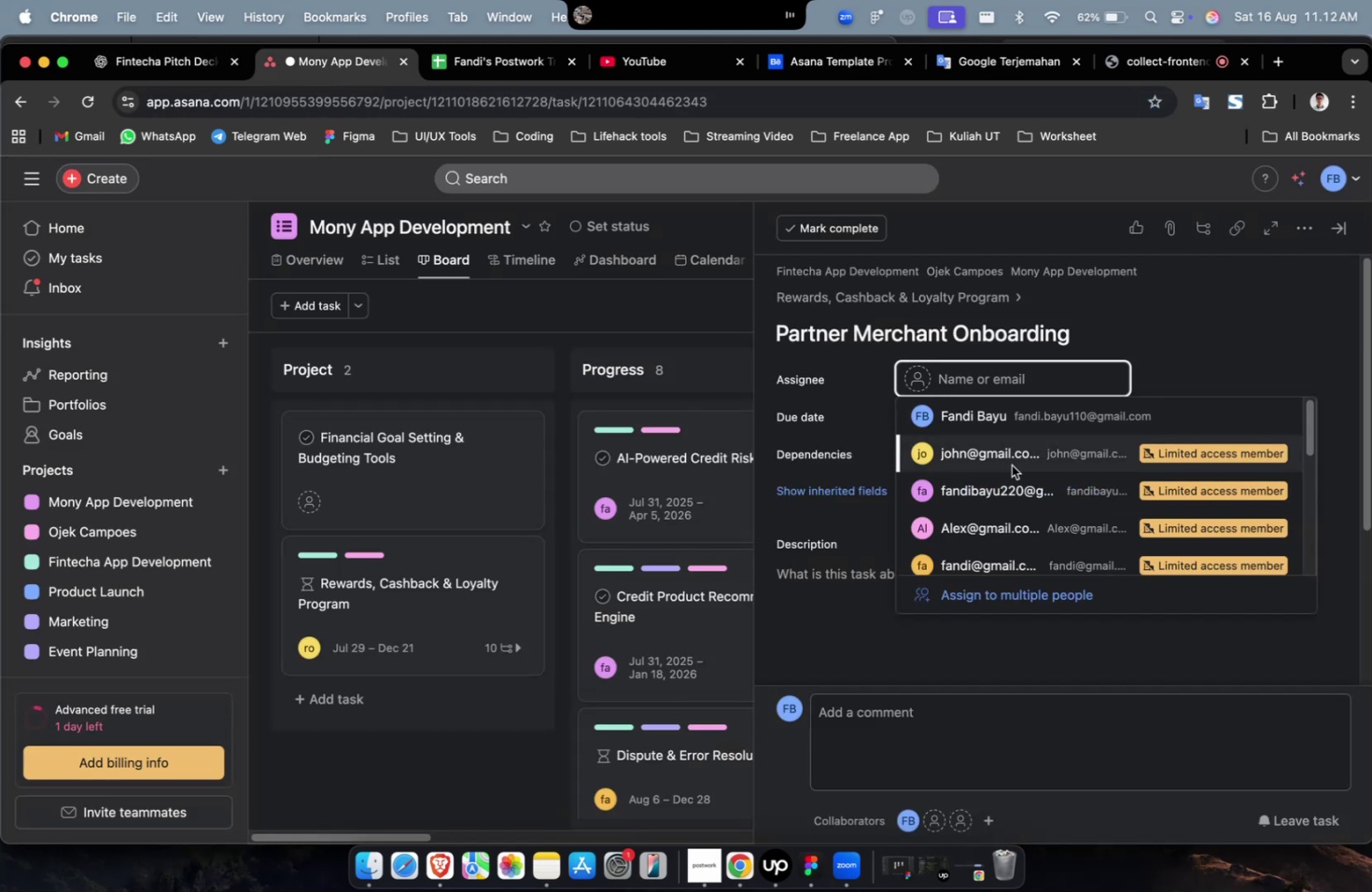 
double_click([1010, 468])
 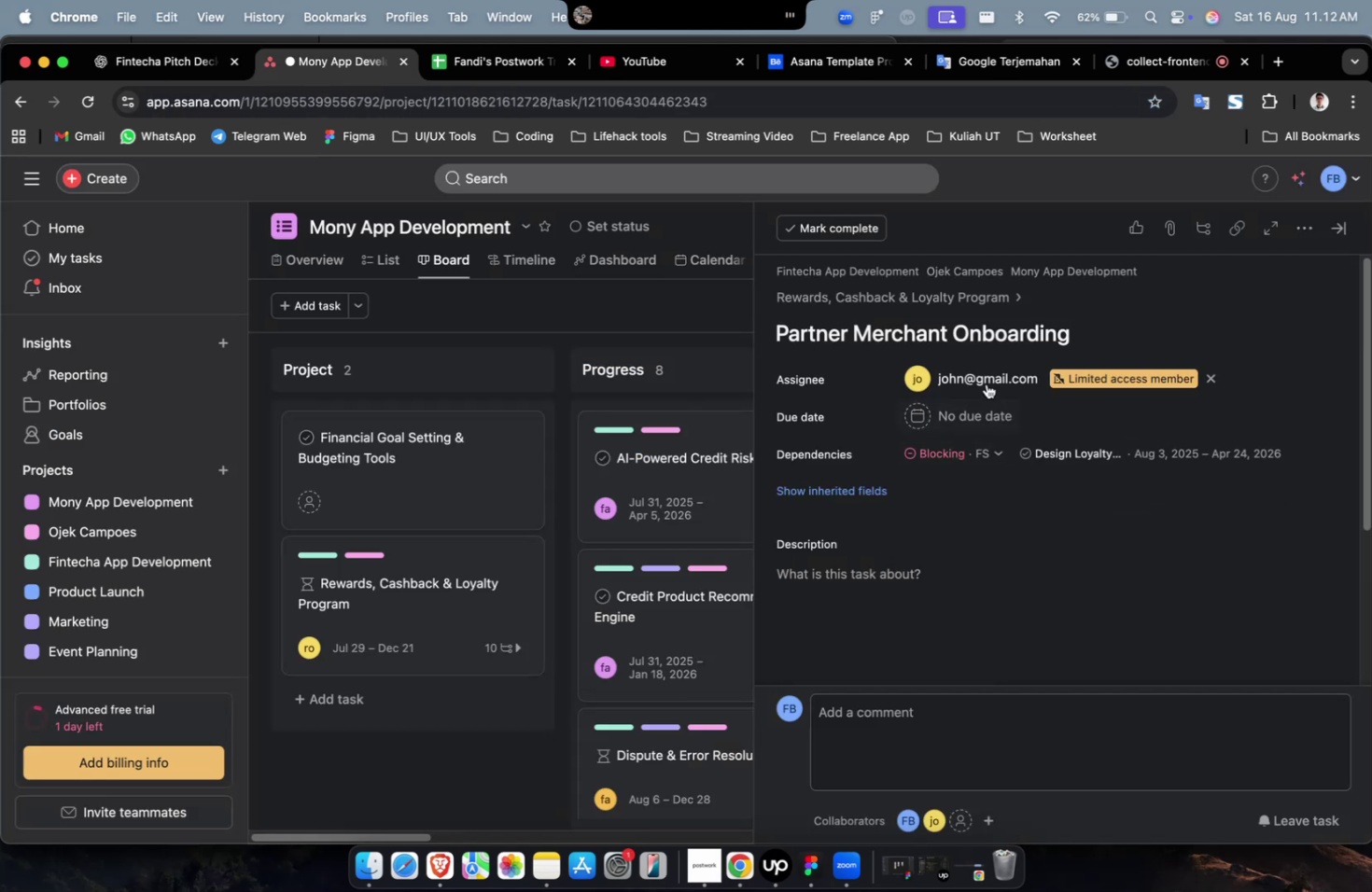 
triple_click([986, 383])
 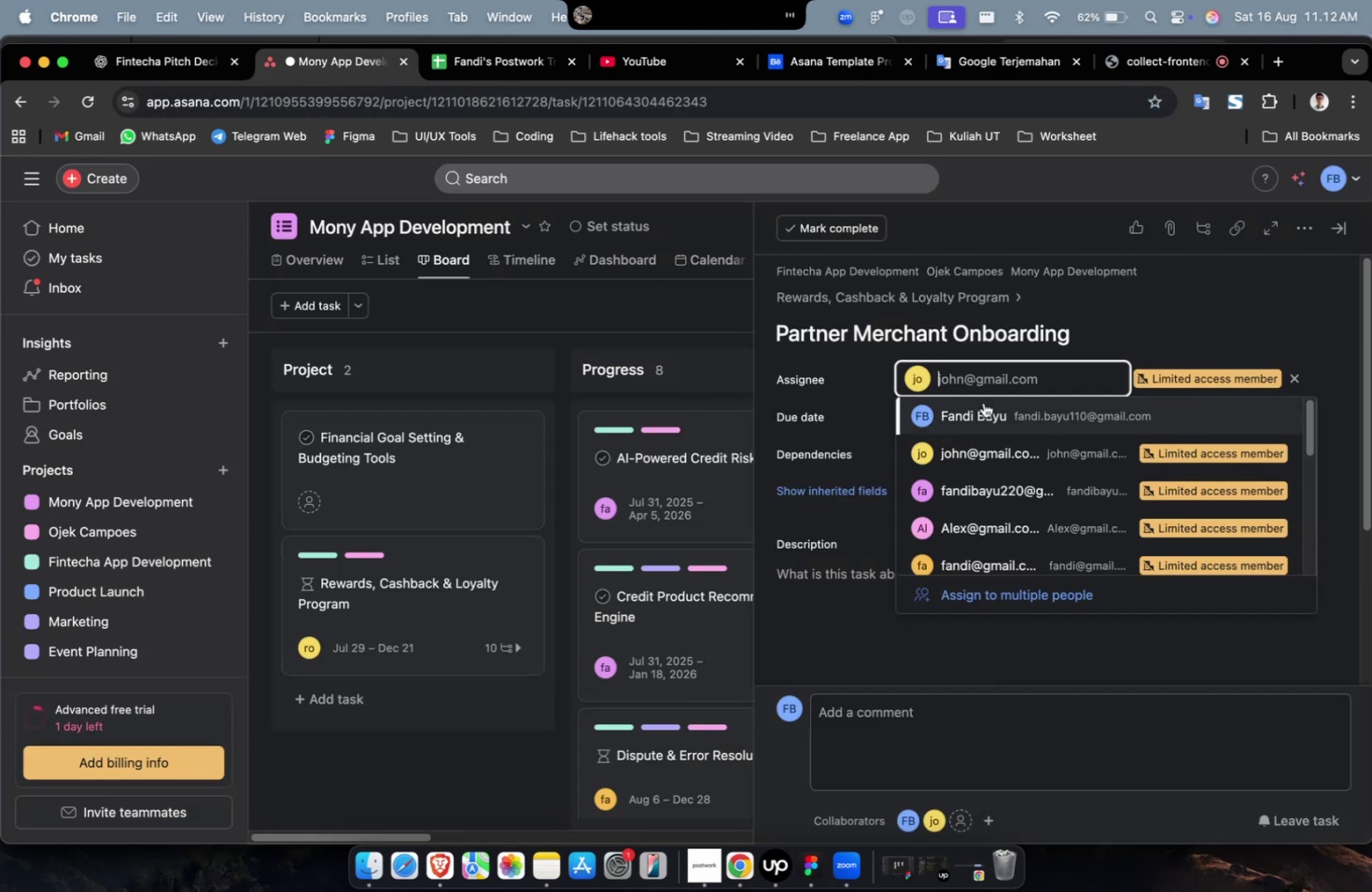 
scroll: coordinate [983, 411], scroll_direction: down, amount: 2.0
 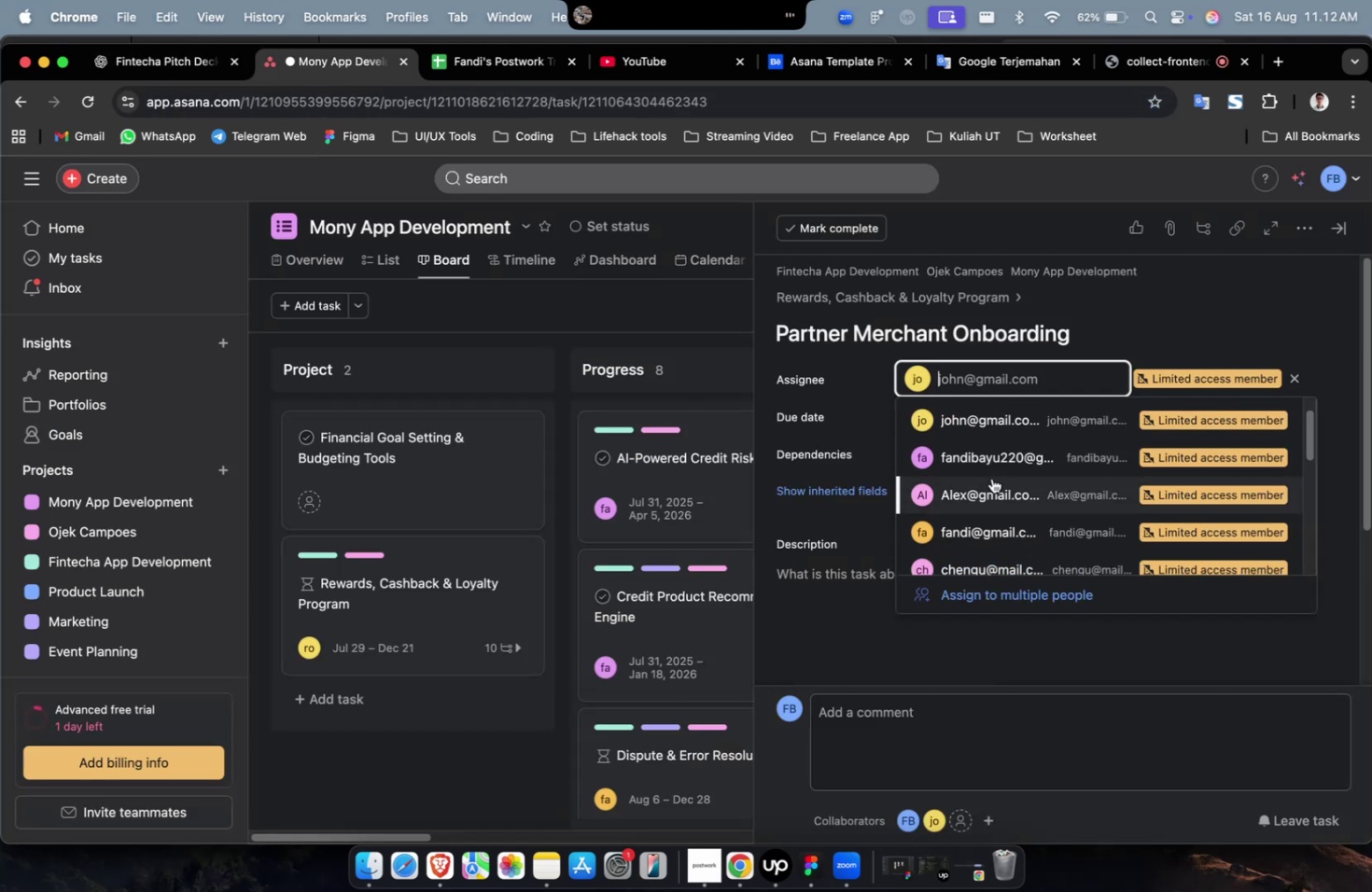 
left_click([991, 478])
 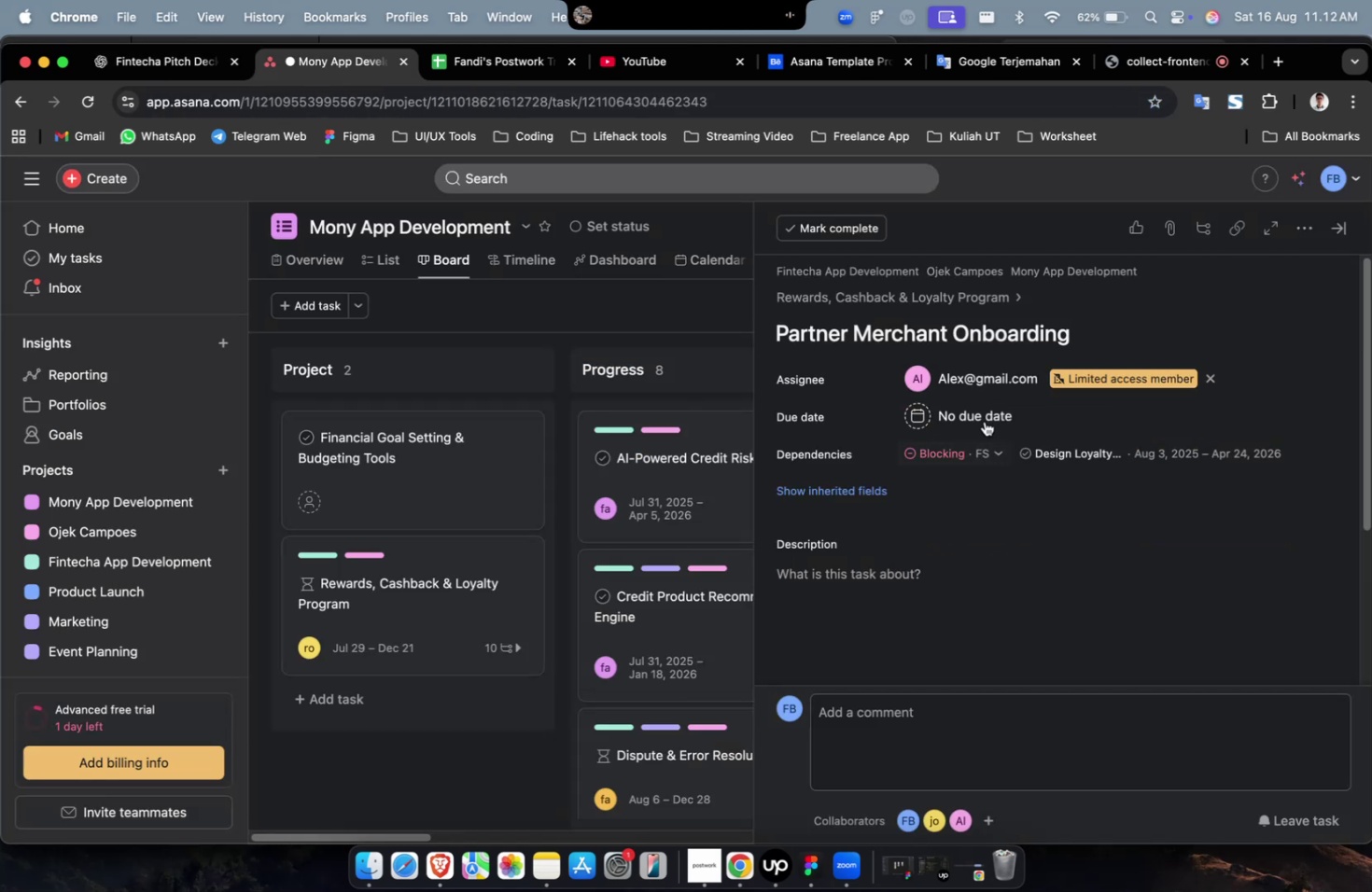 
double_click([982, 415])
 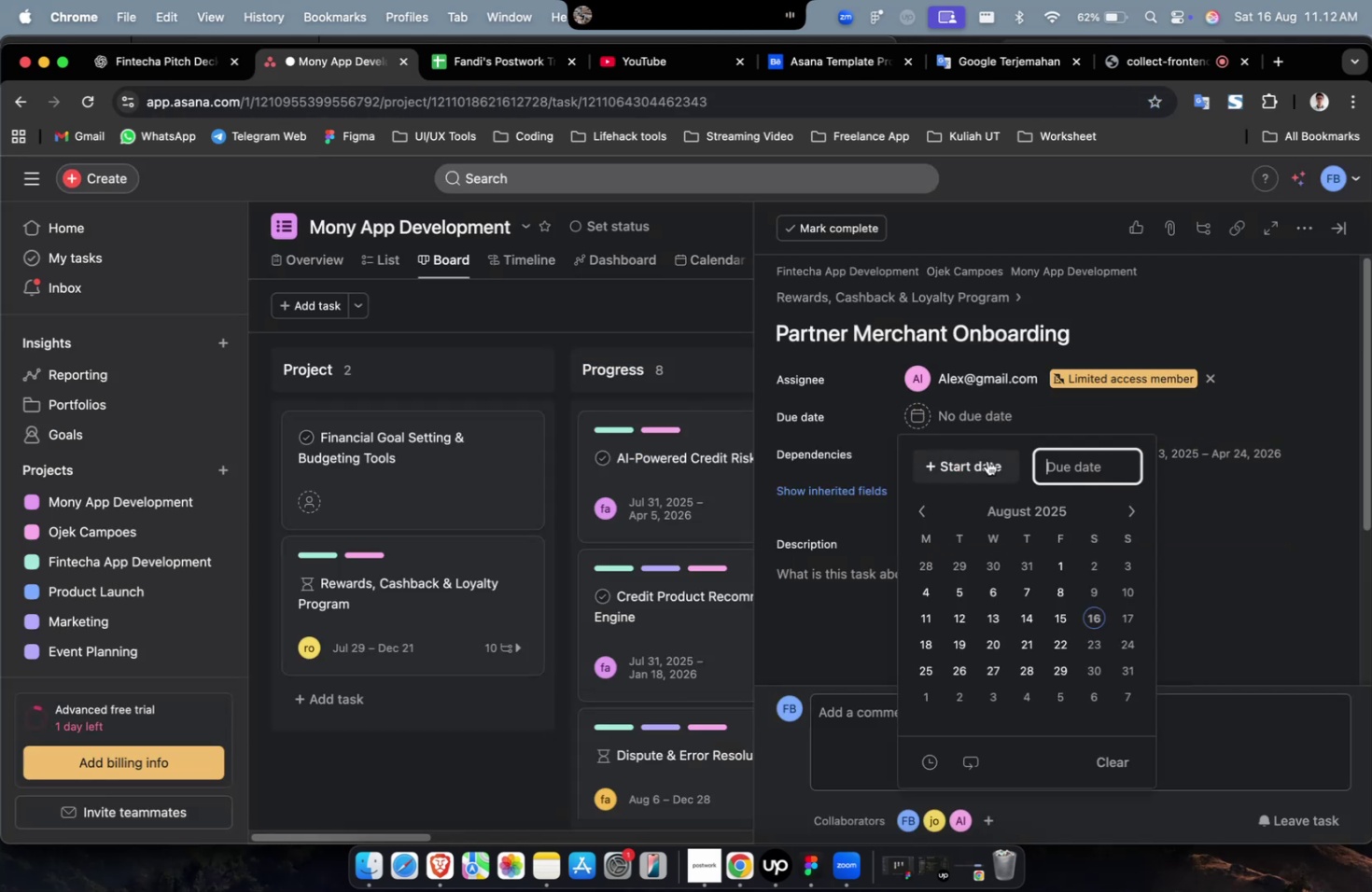 
triple_click([987, 460])
 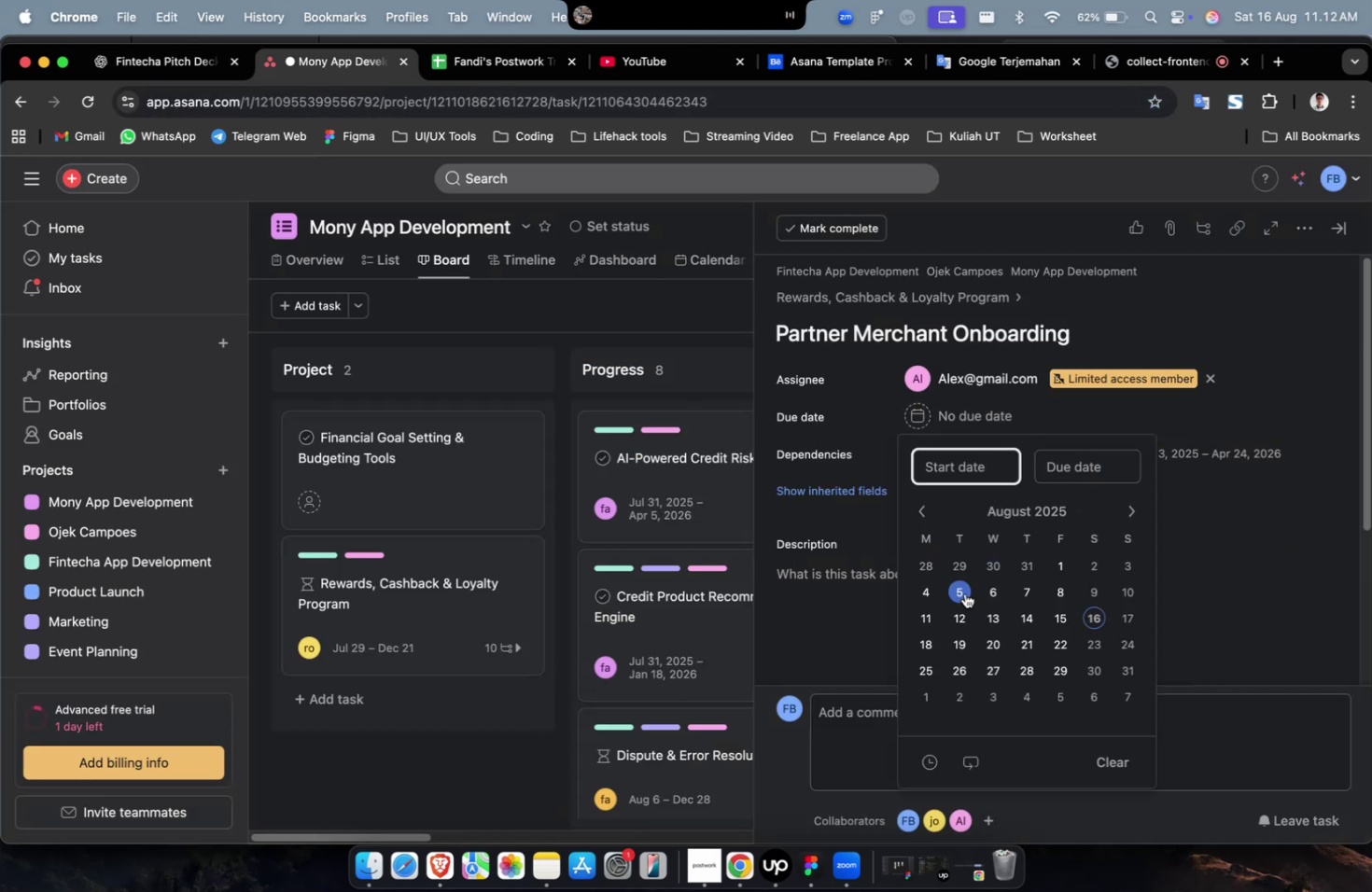 
left_click([961, 589])
 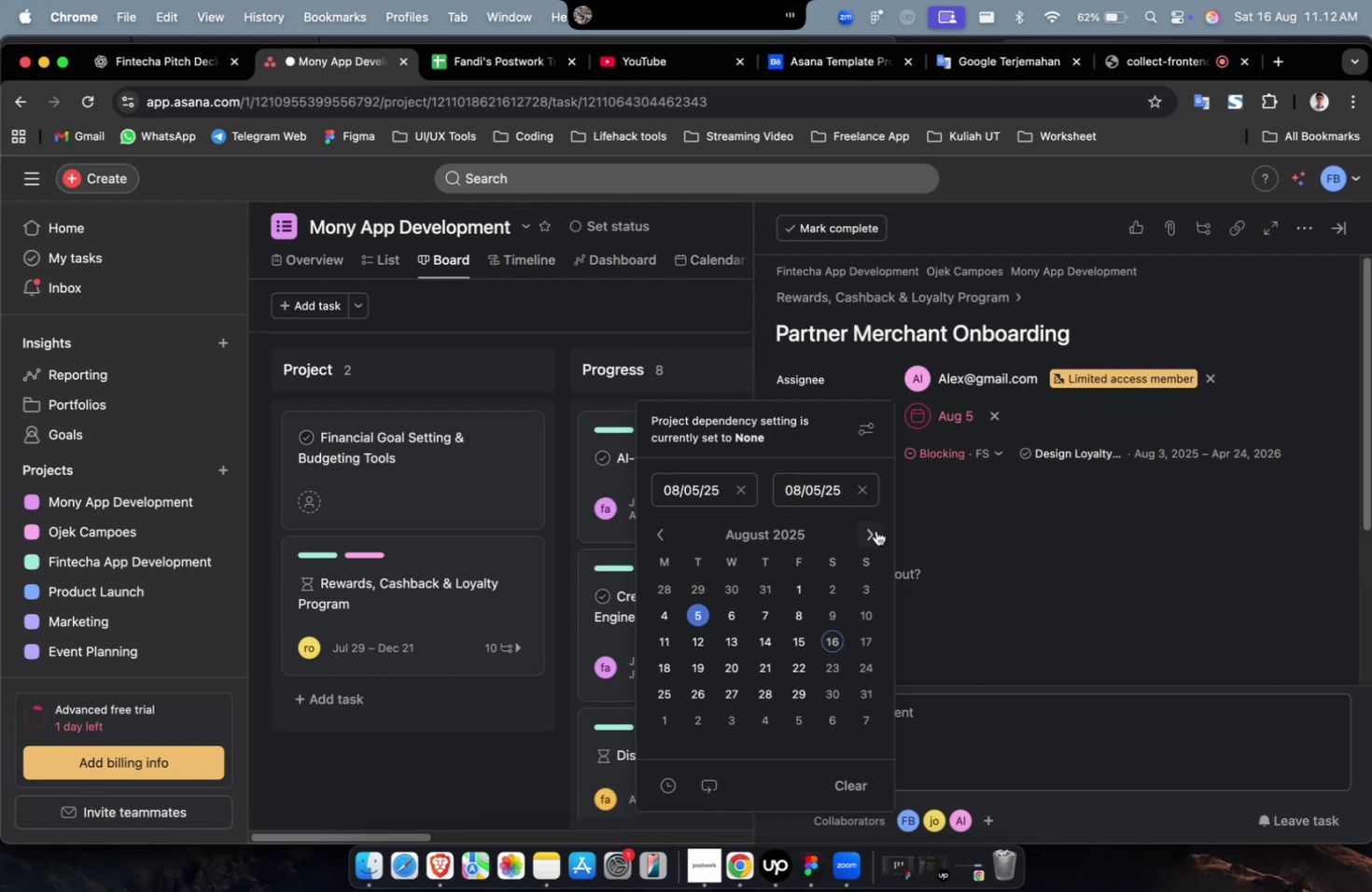 
double_click([875, 530])
 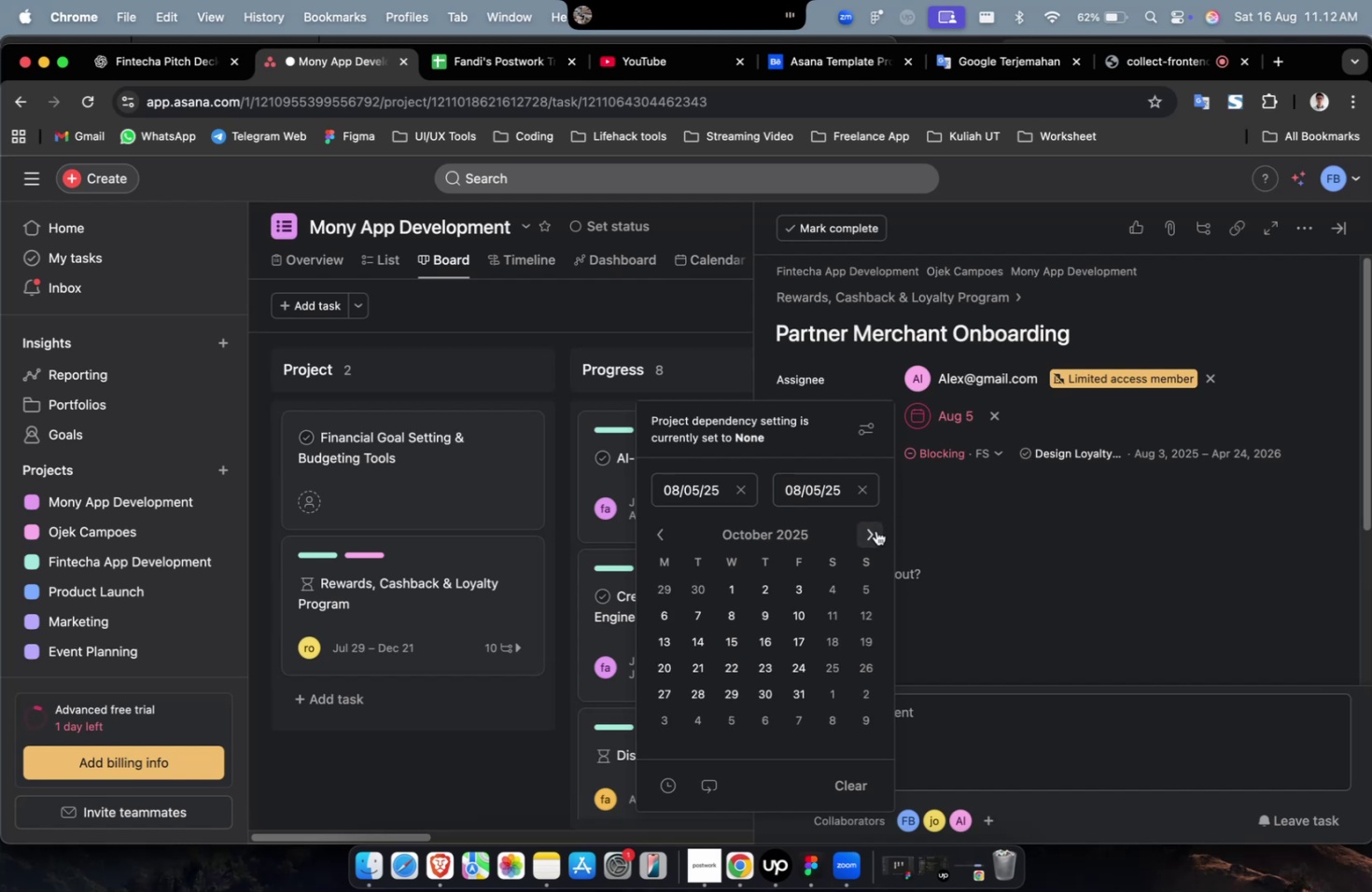 
triple_click([875, 530])
 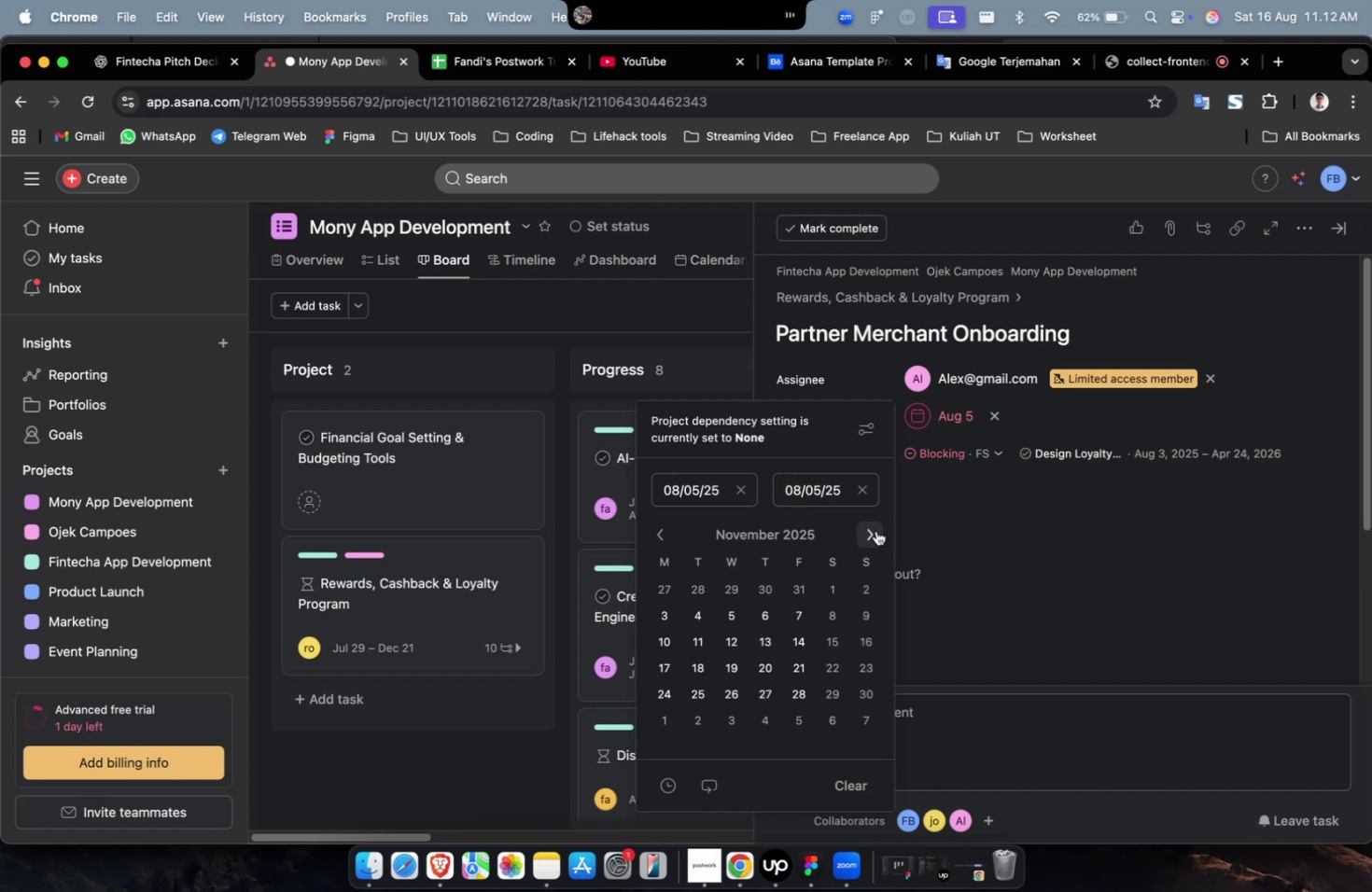 
triple_click([875, 530])
 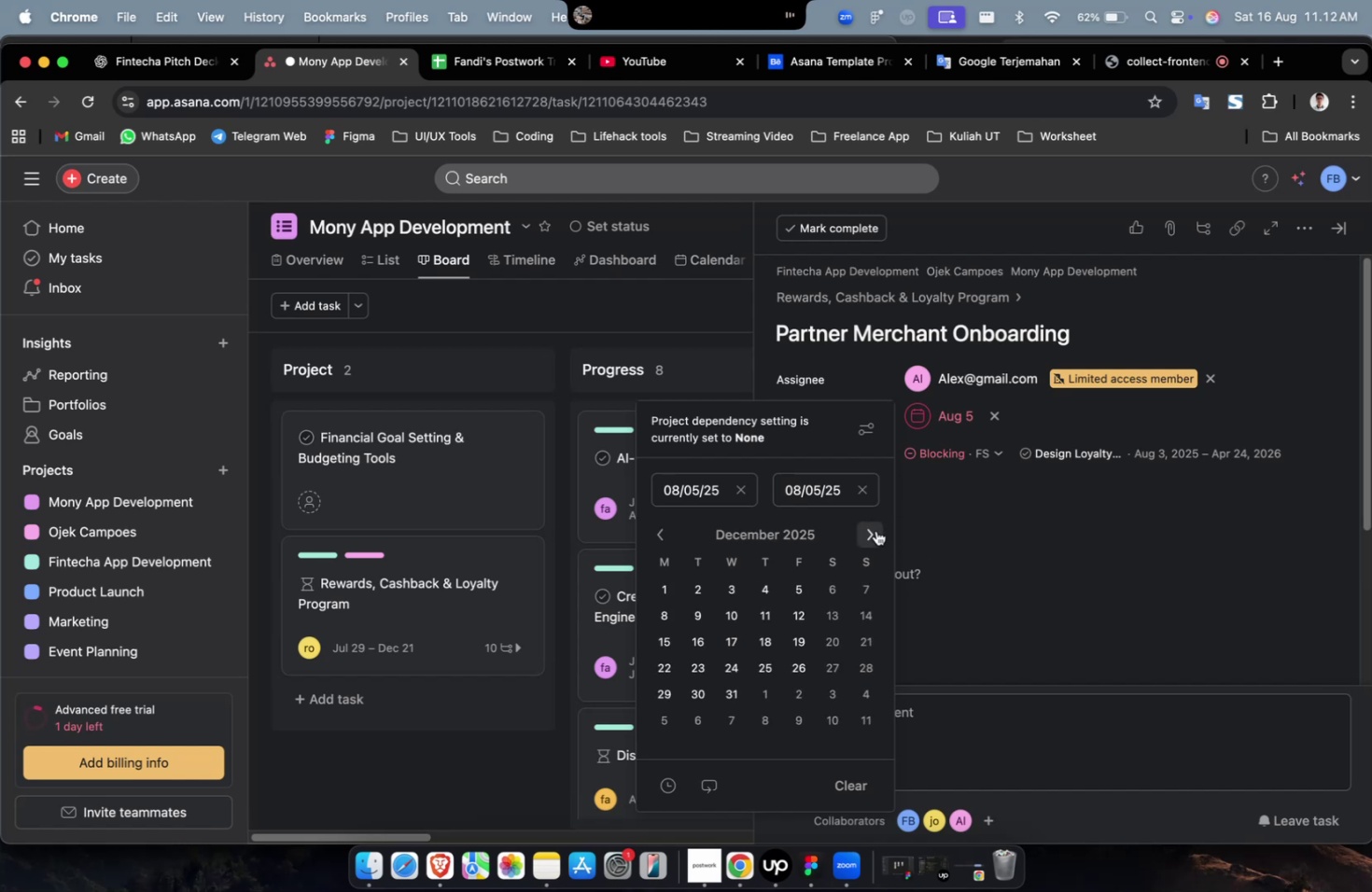 
triple_click([875, 530])
 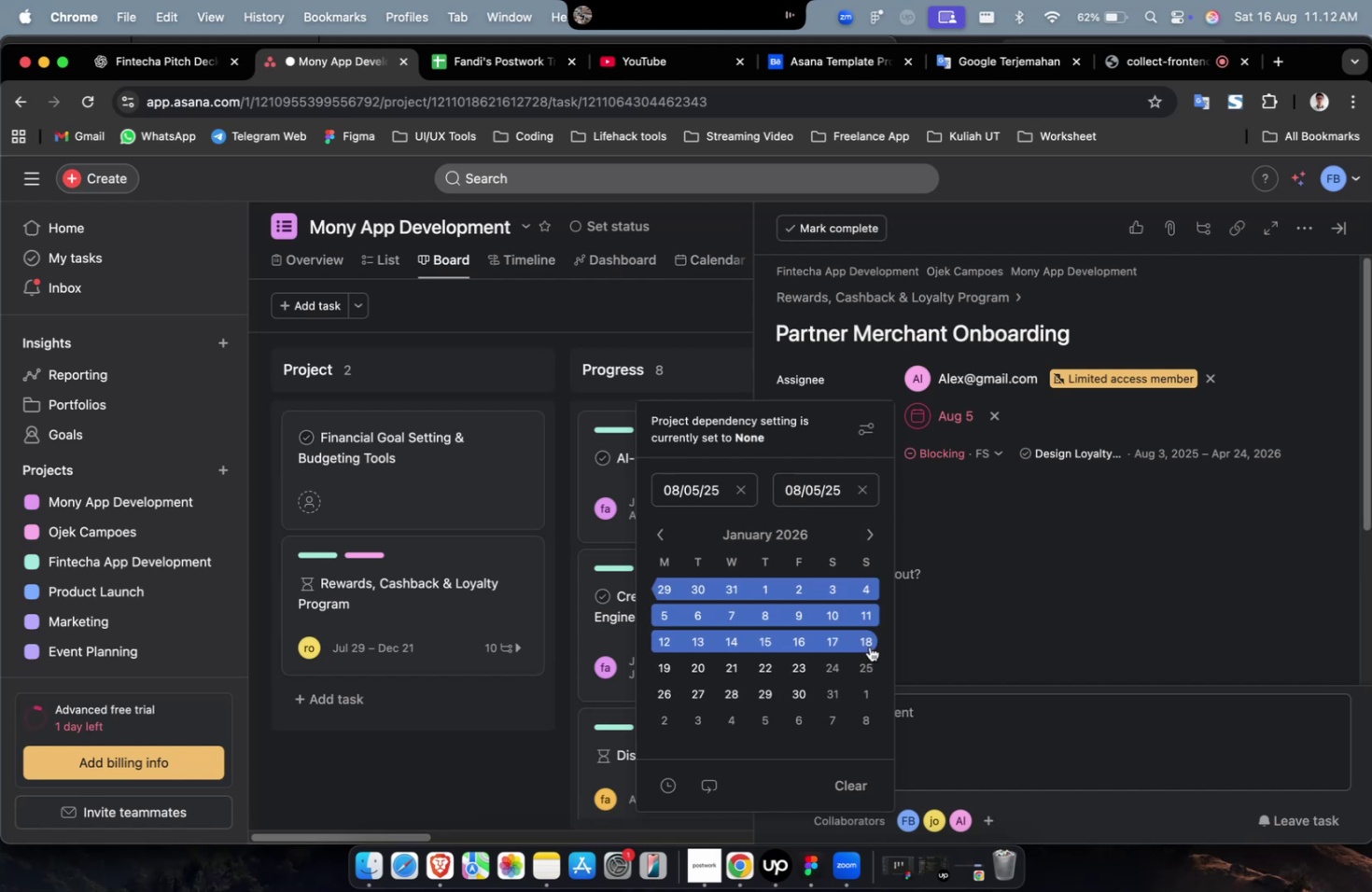 
triple_click([869, 646])
 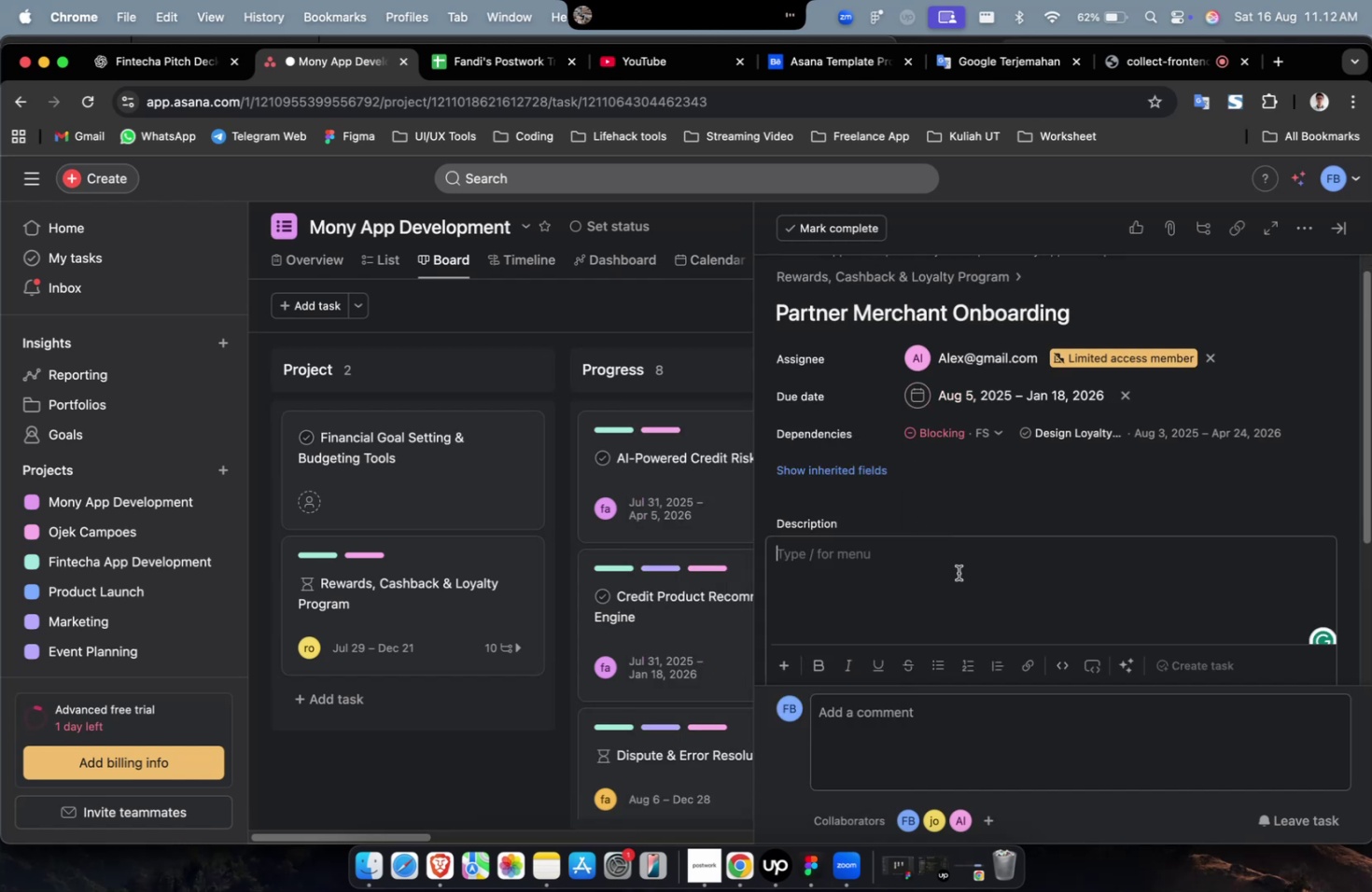 
key(Meta+V)
 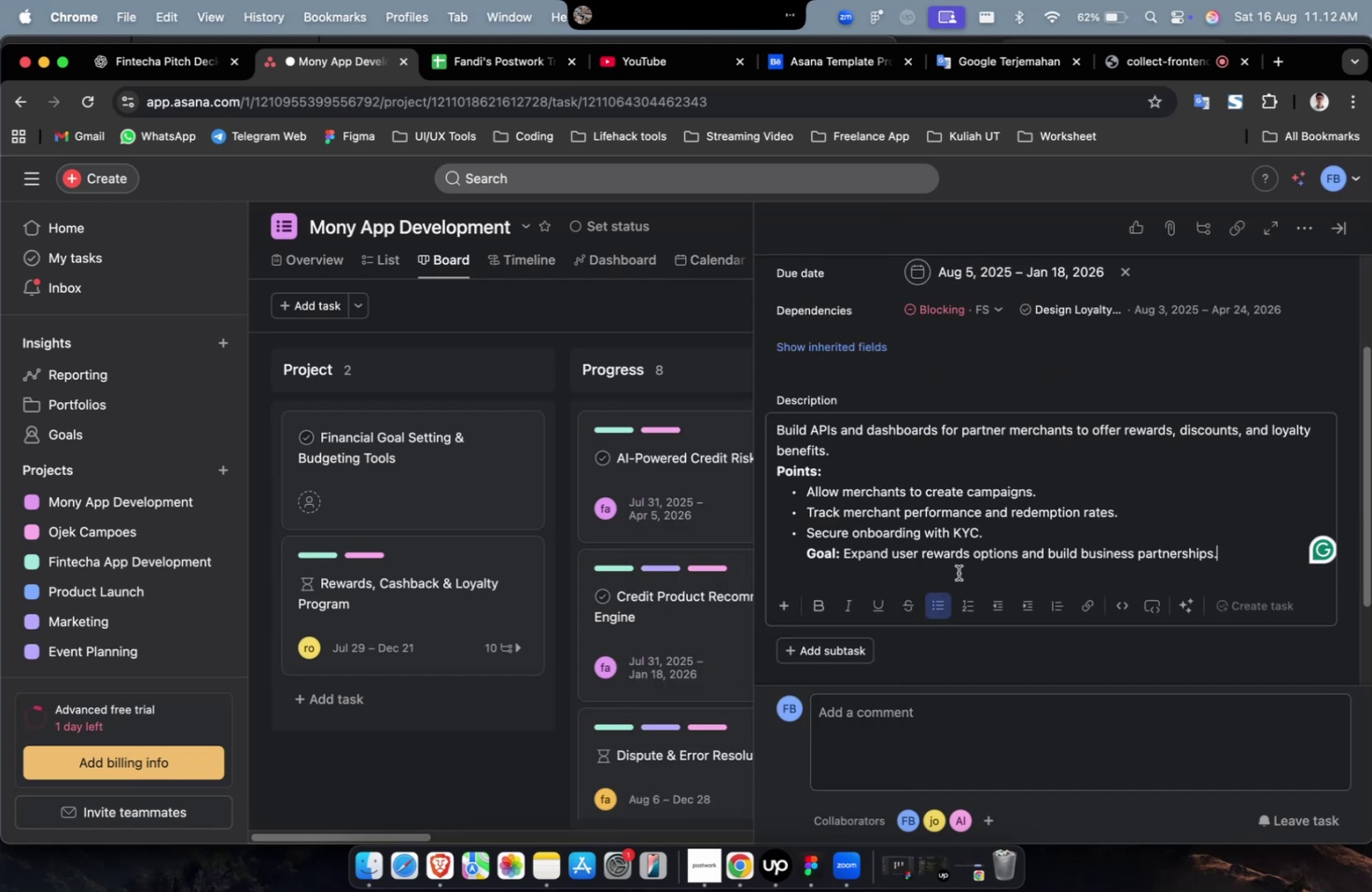 
scroll: coordinate [958, 572], scroll_direction: up, amount: 4.0
 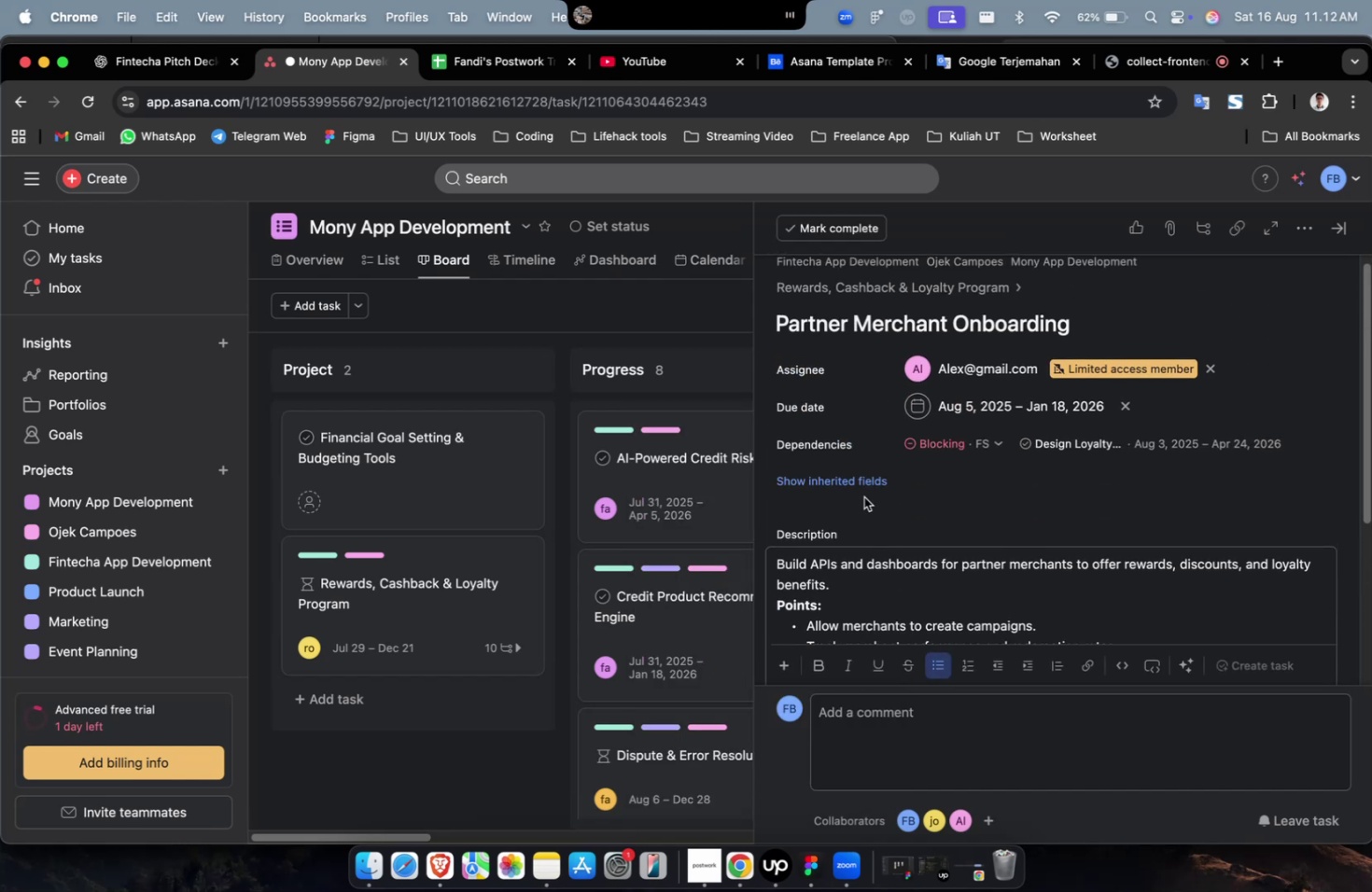 
left_click([861, 480])
 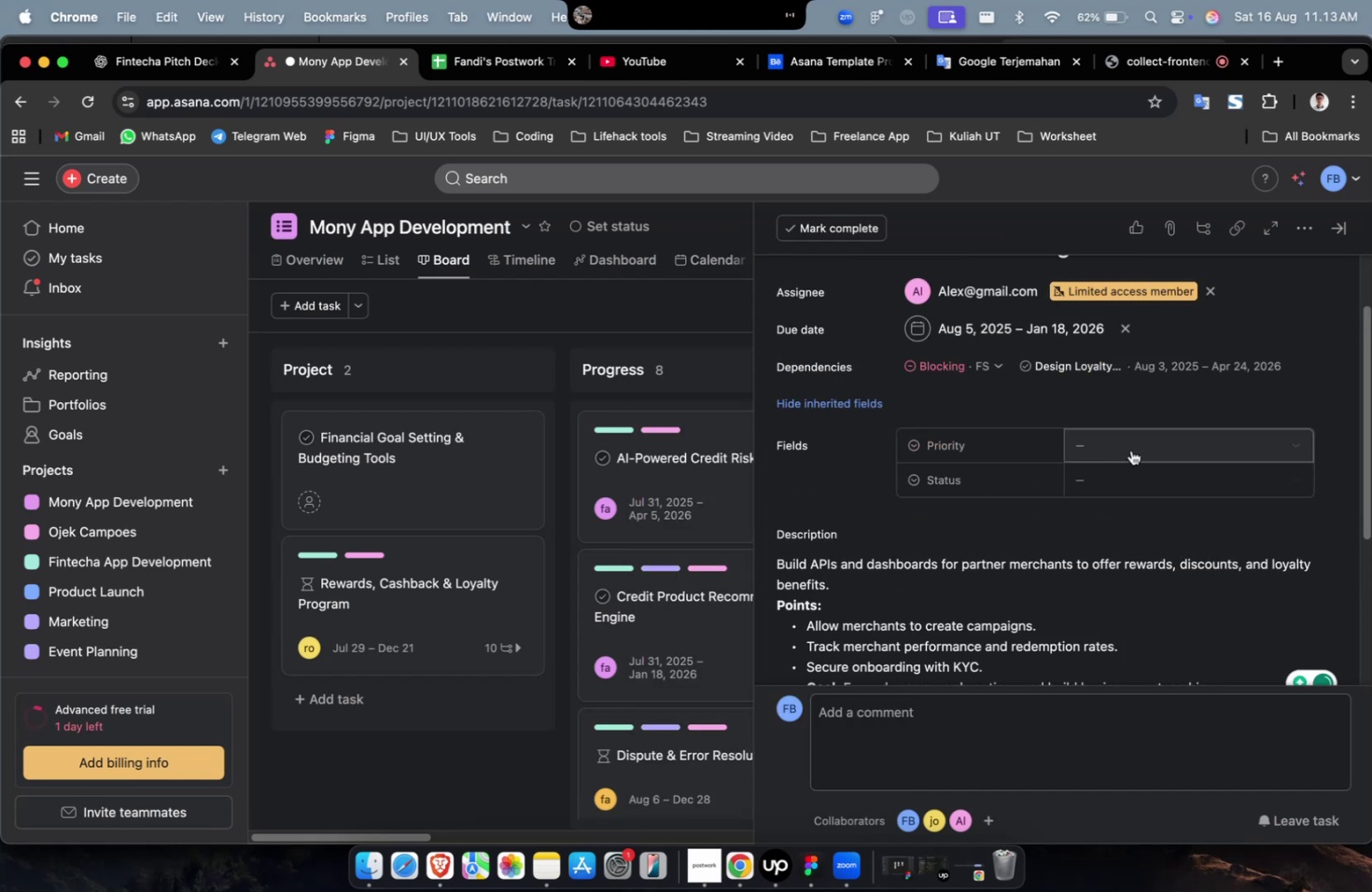 
double_click([1135, 446])
 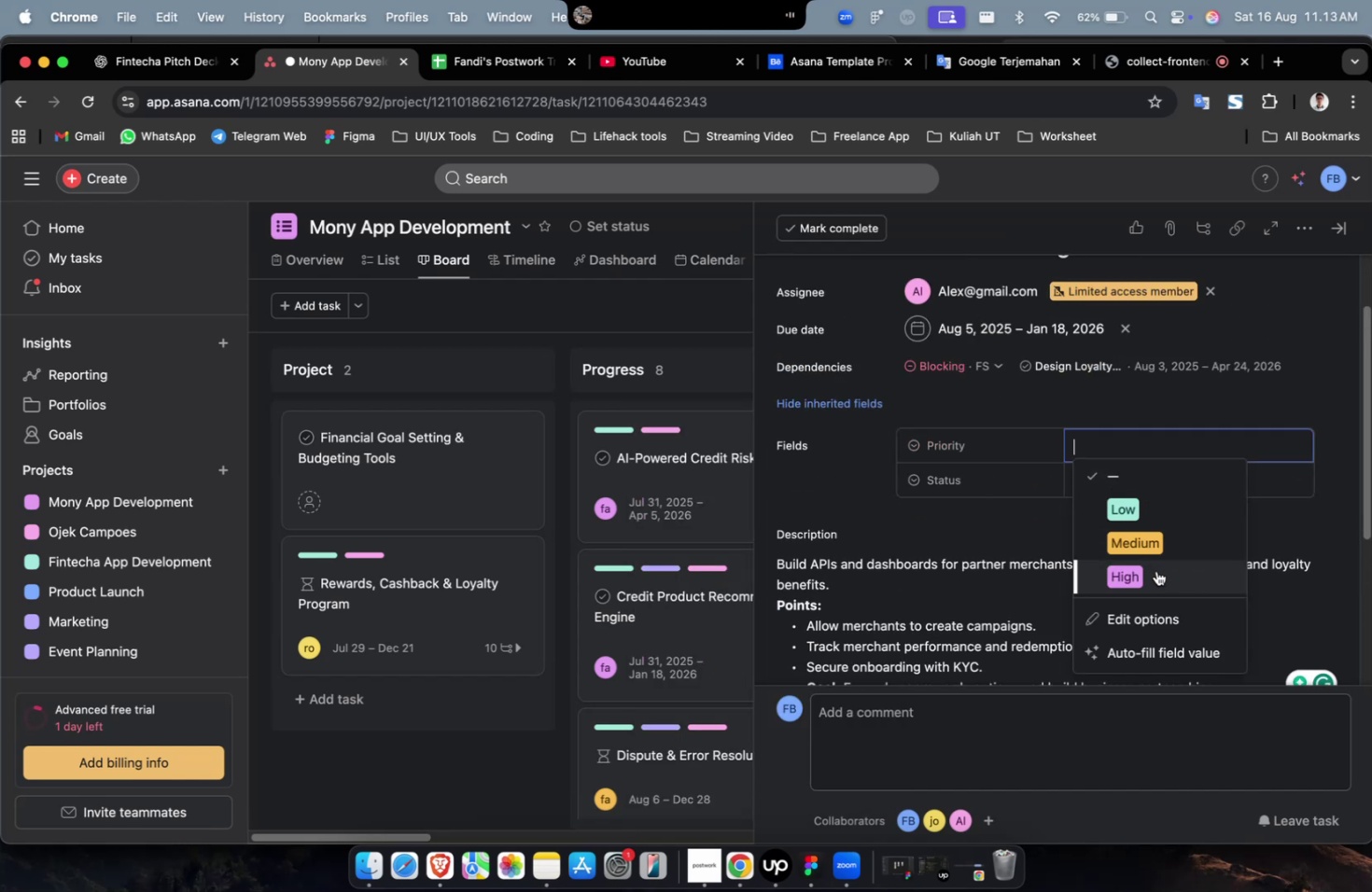 
triple_click([1155, 570])
 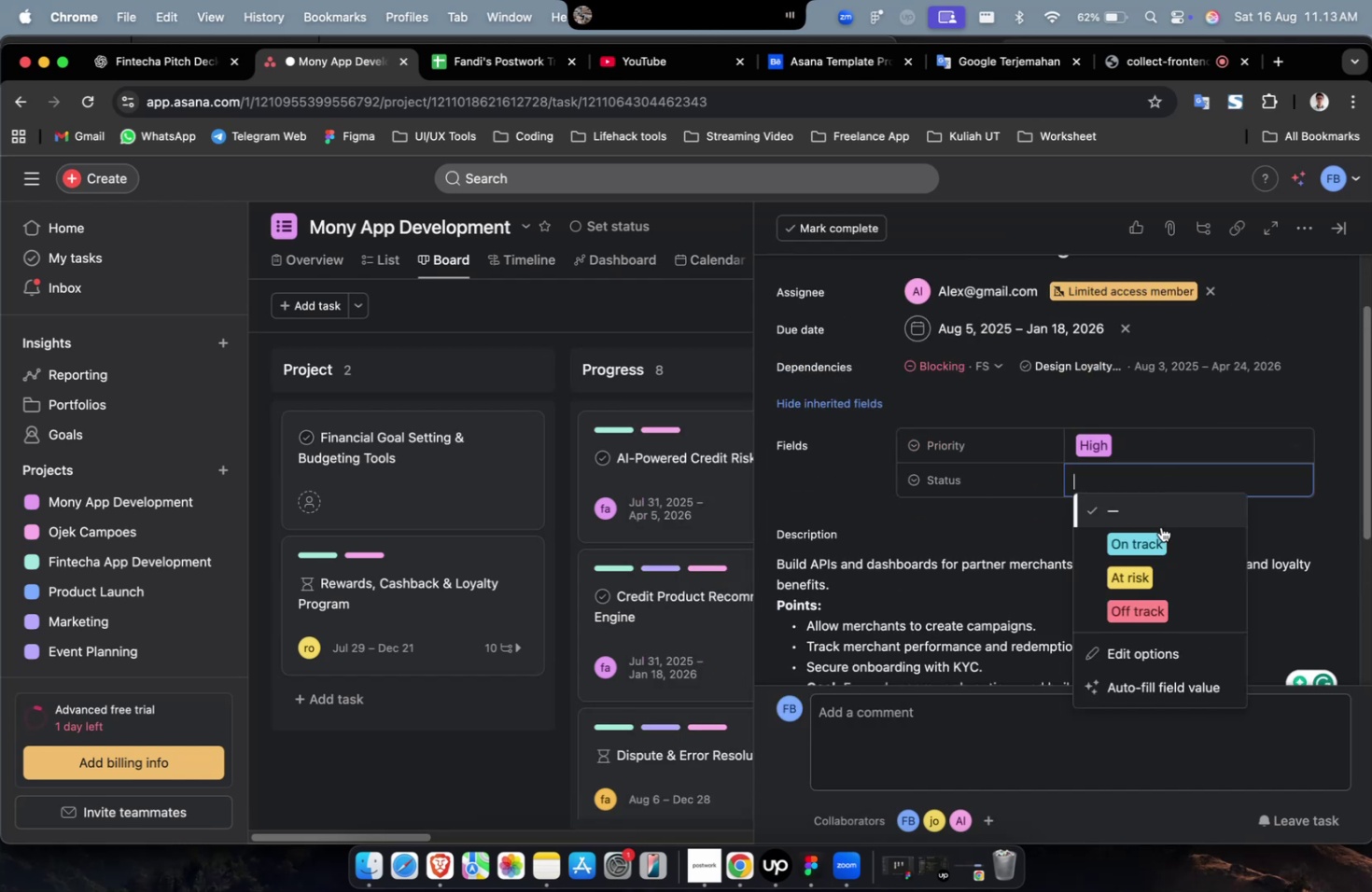 
triple_click([1159, 534])
 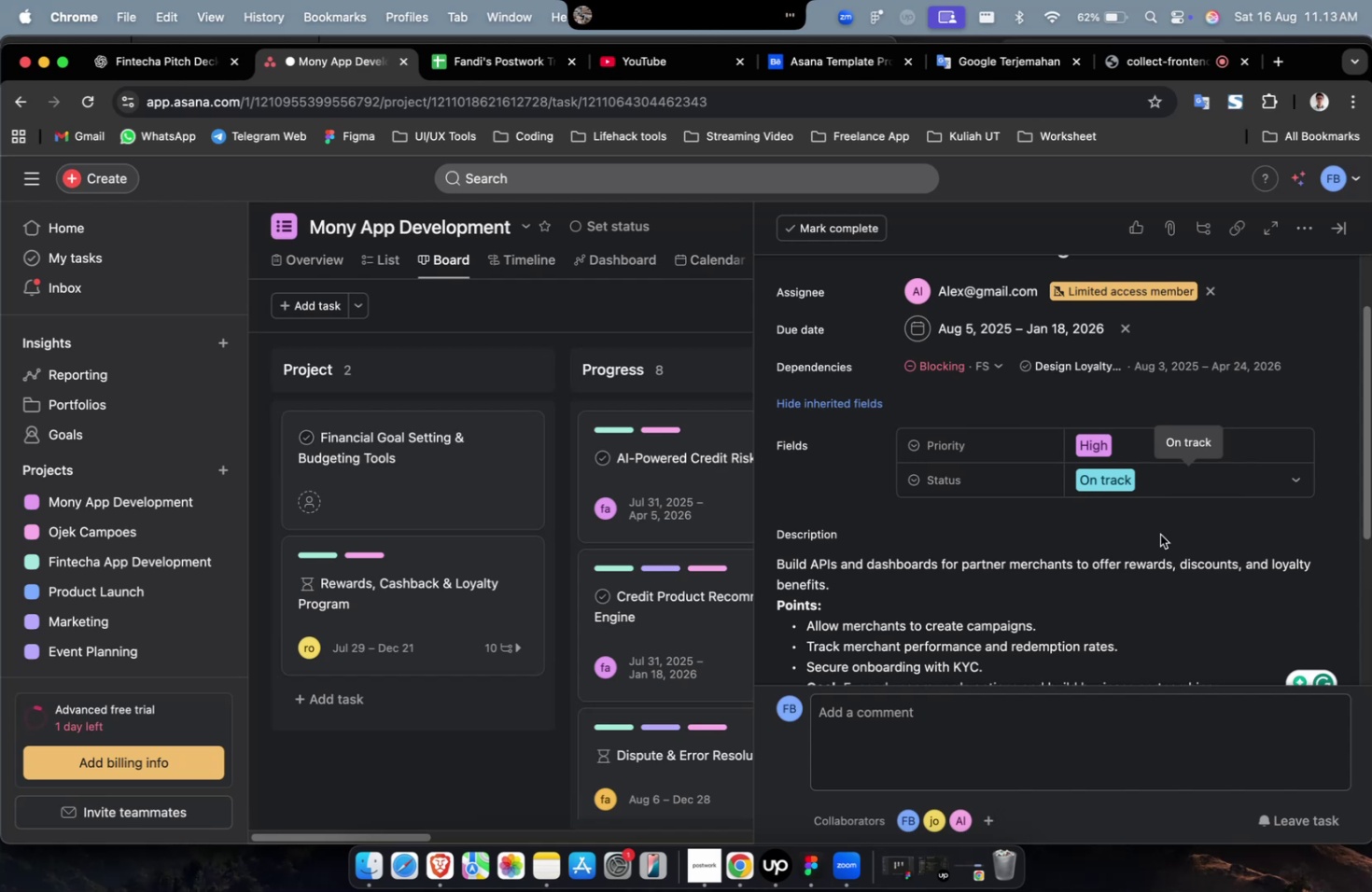 
wait(6.88)
 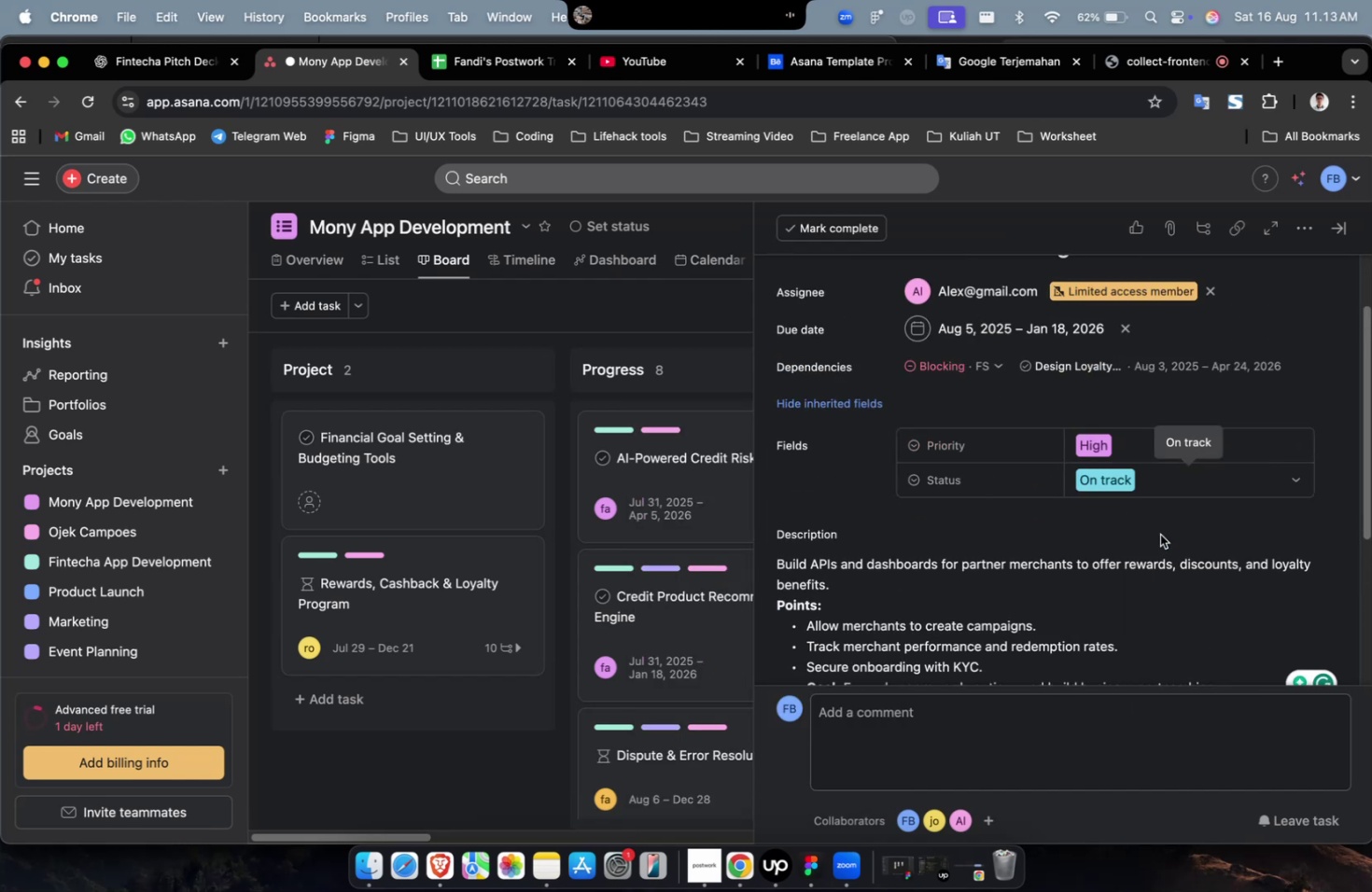 
scroll: coordinate [1068, 508], scroll_direction: down, amount: 37.0
 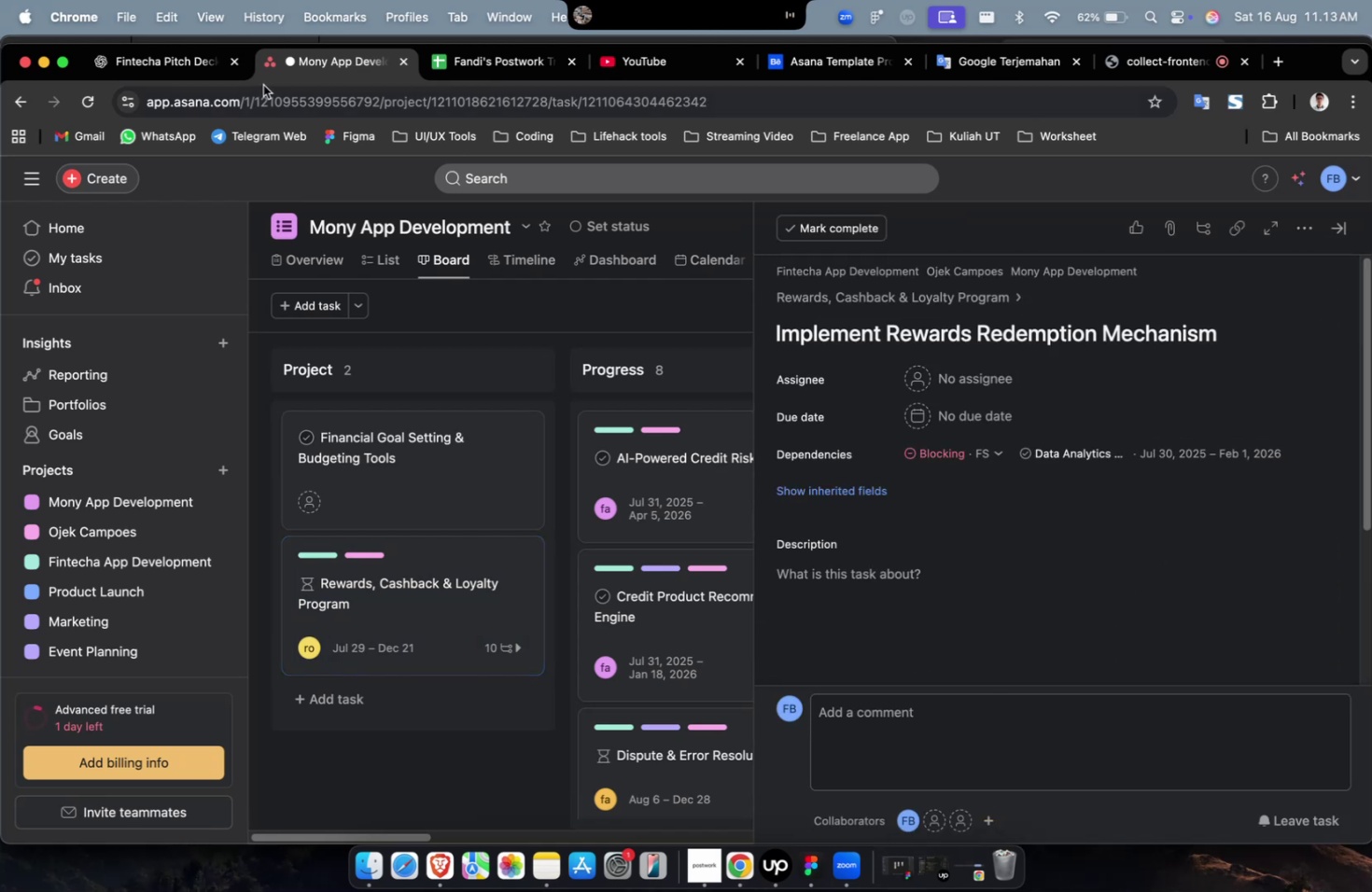 
left_click([160, 66])
 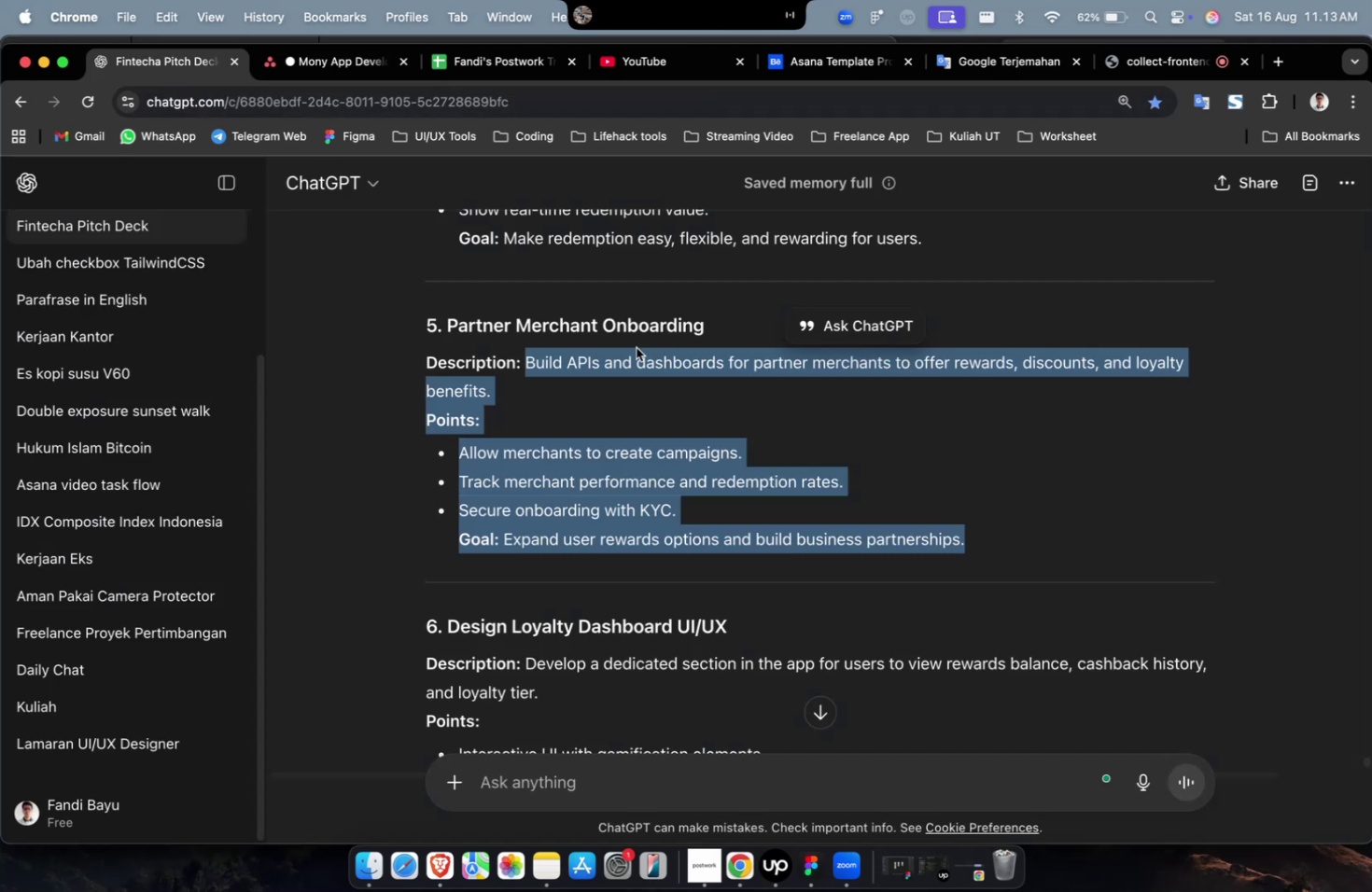 
scroll: coordinate [646, 351], scroll_direction: up, amount: 9.0
 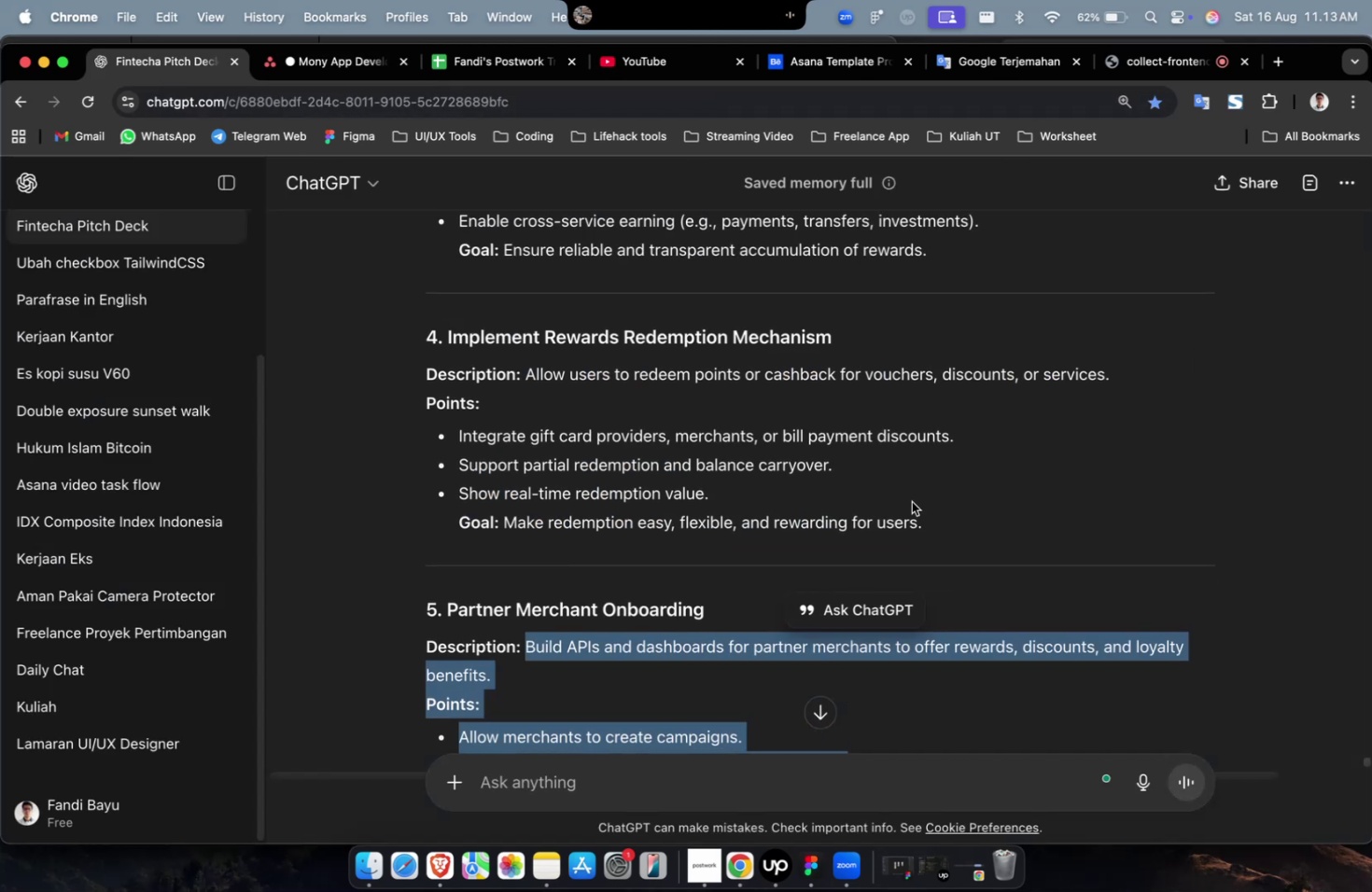 
left_click_drag(start_coordinate=[937, 522], to_coordinate=[525, 383])
 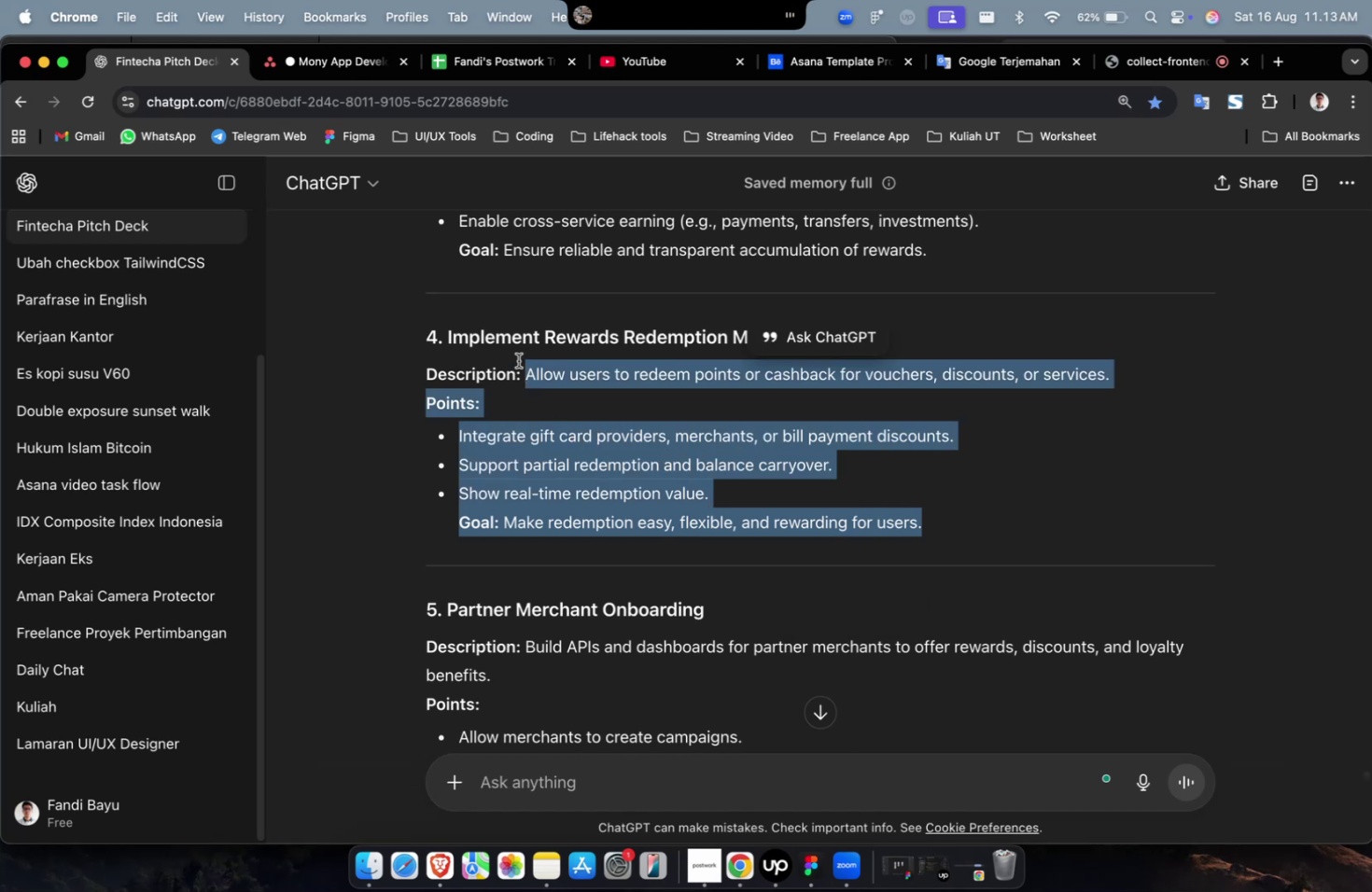 
key(Meta+C)
 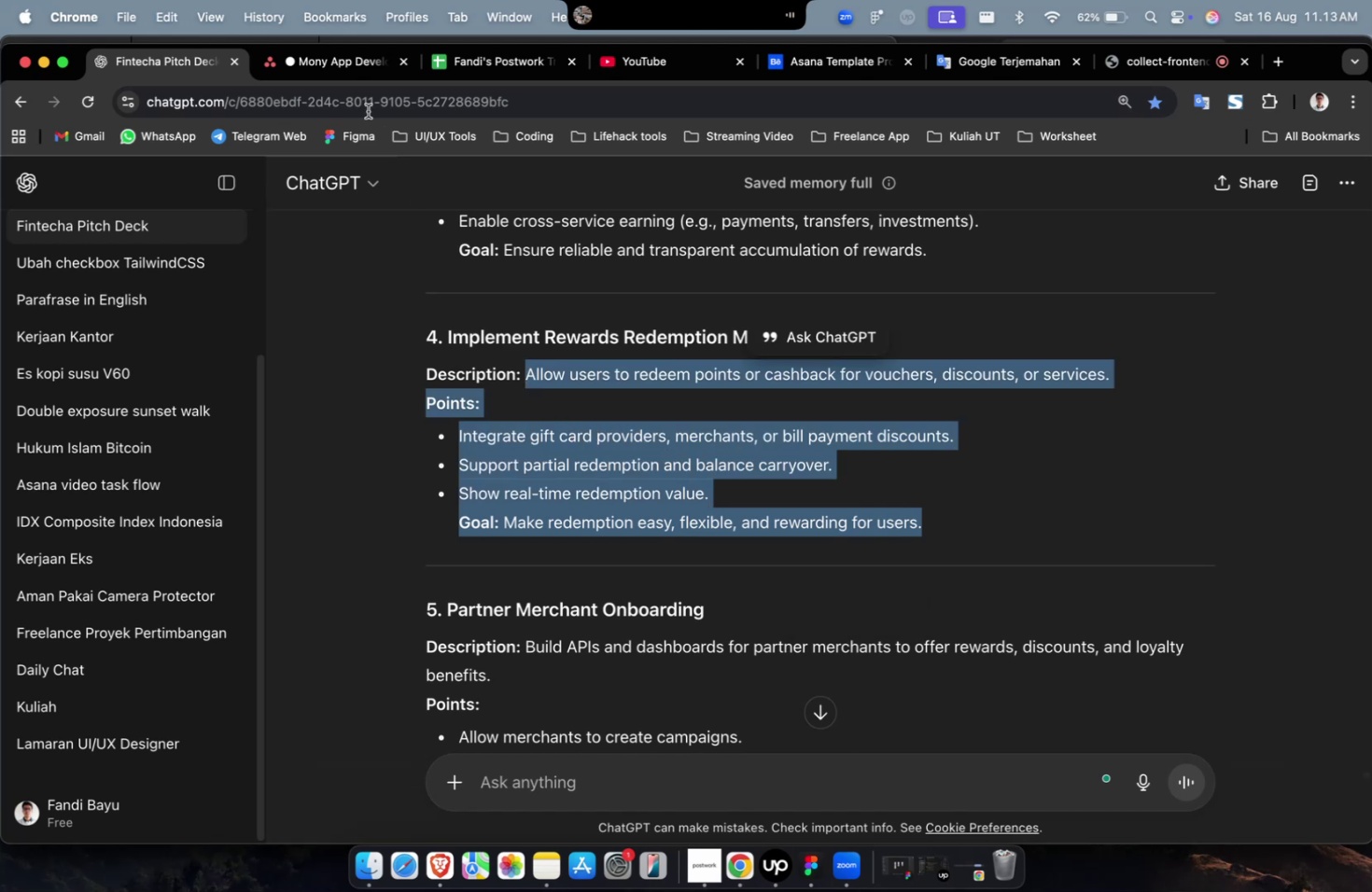 
key(Meta+C)
 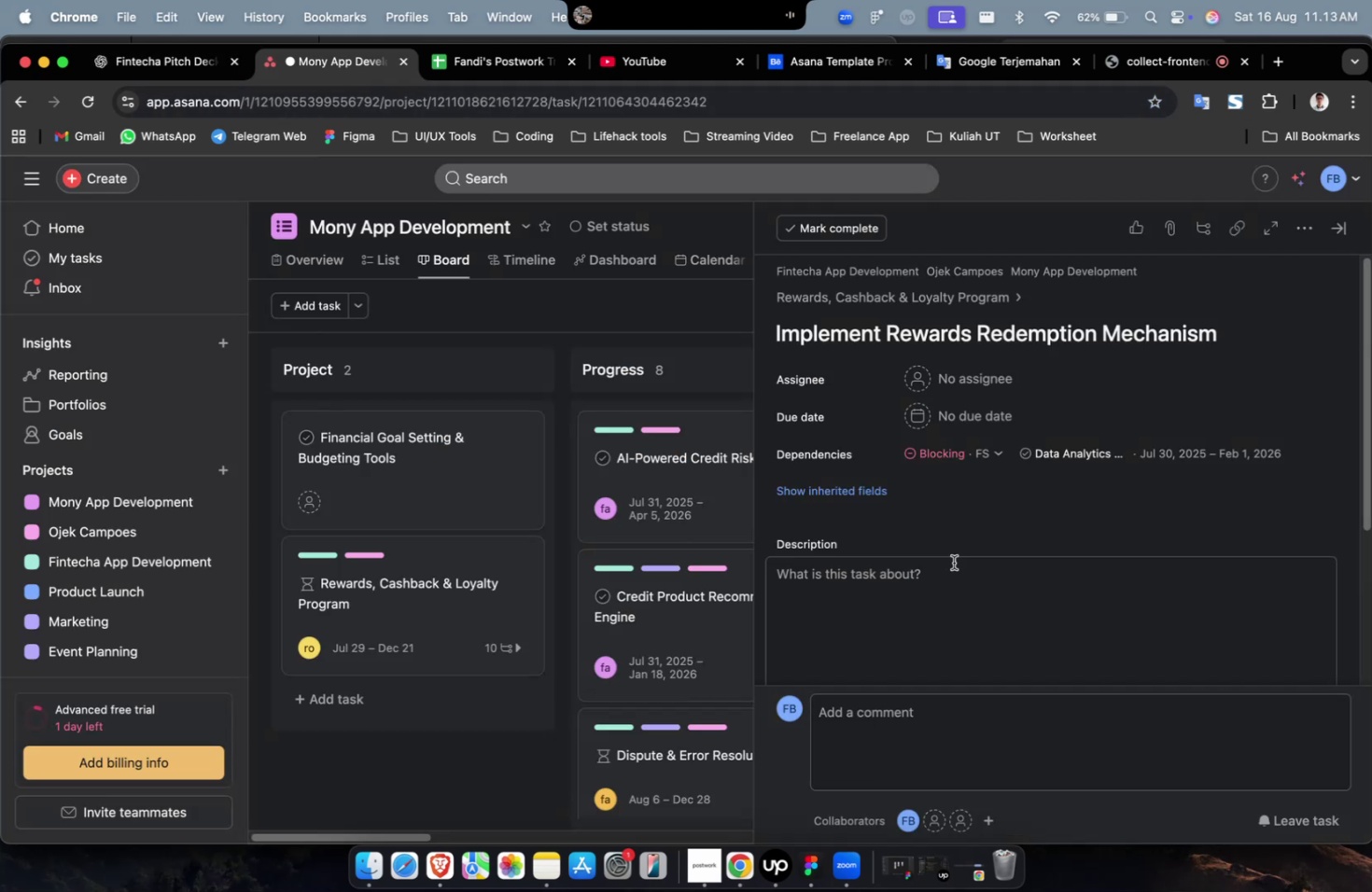 
double_click([943, 590])
 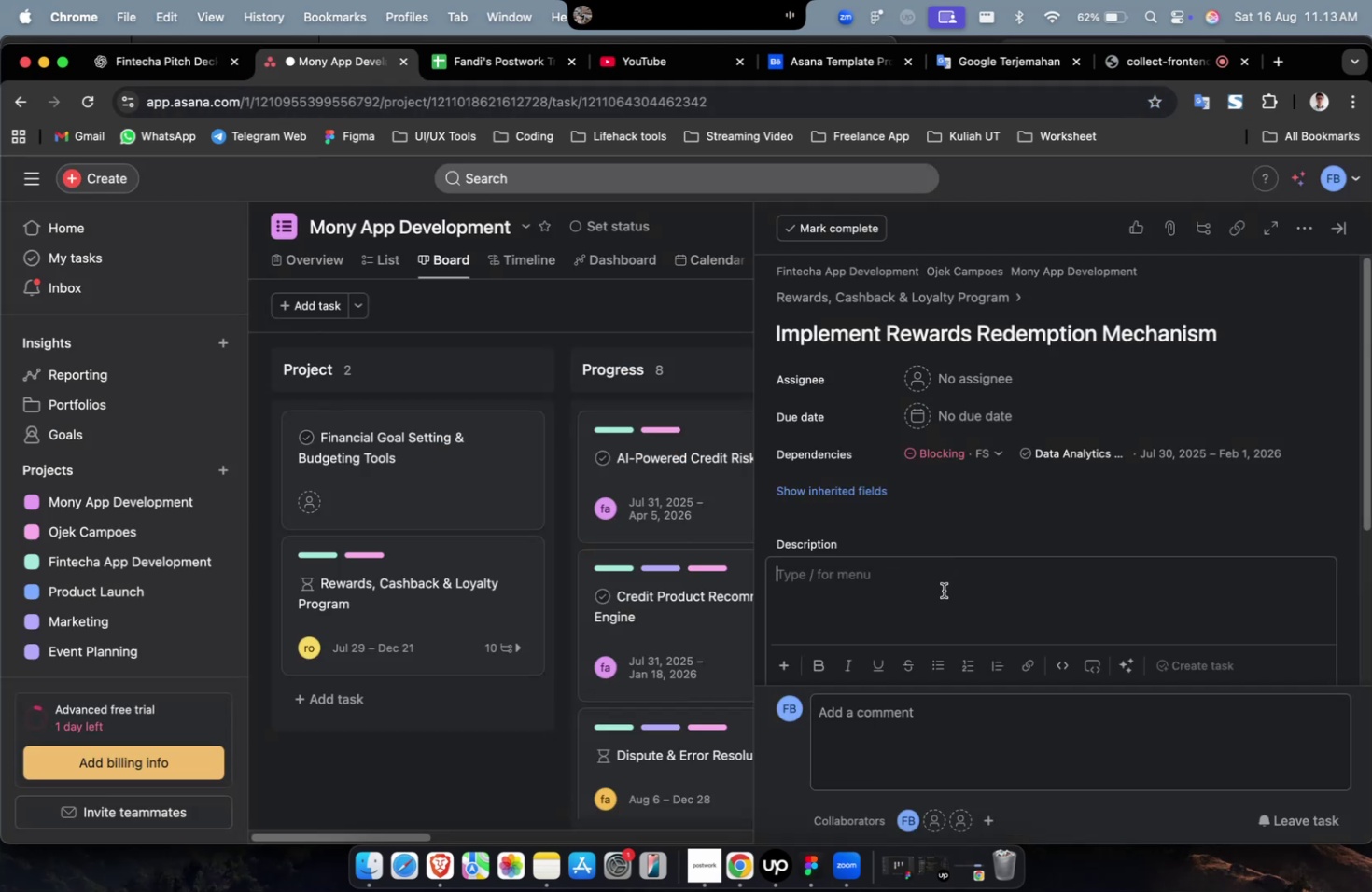 
key(Meta+V)
 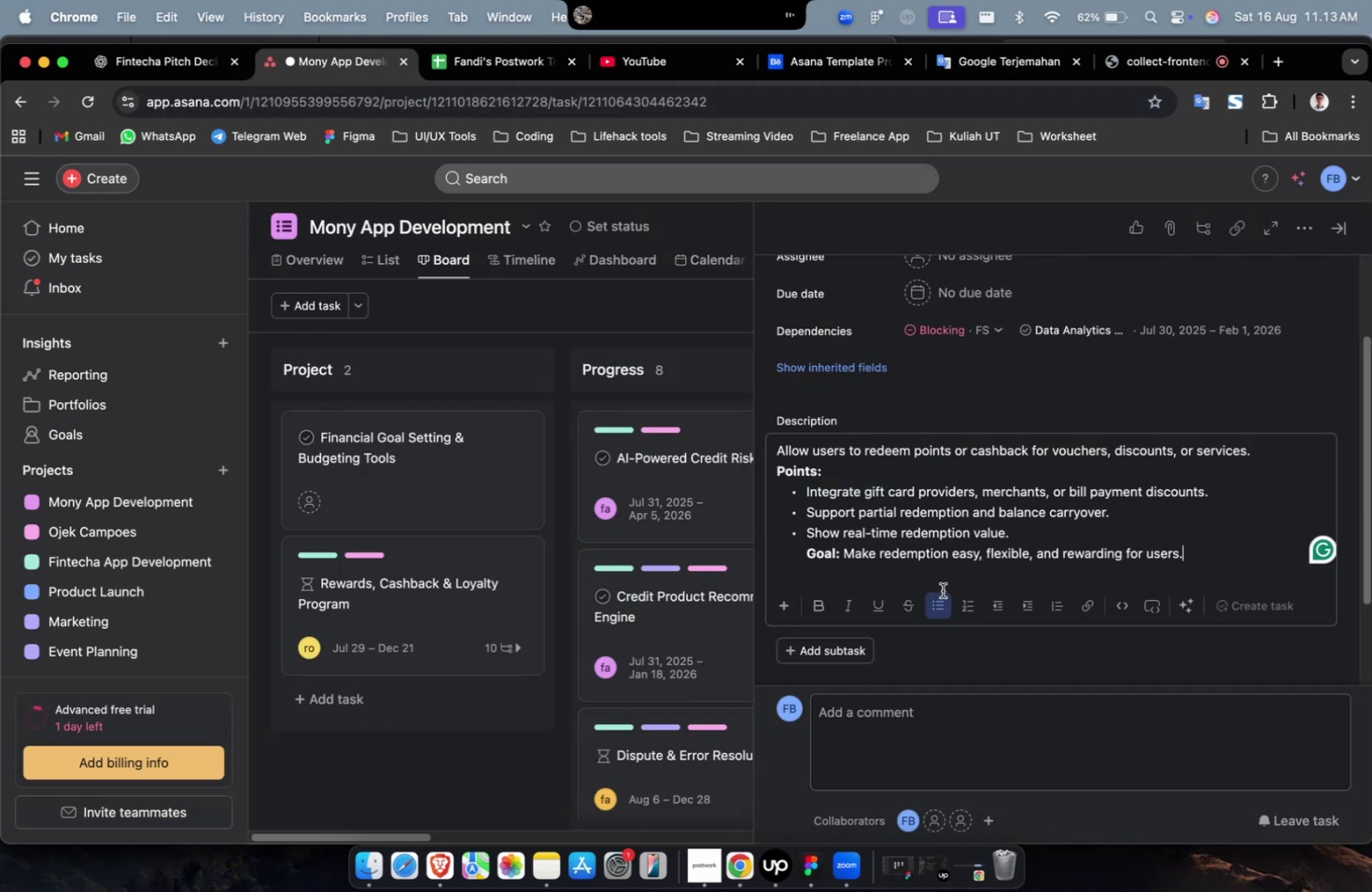 
scroll: coordinate [942, 590], scroll_direction: up, amount: 22.0
 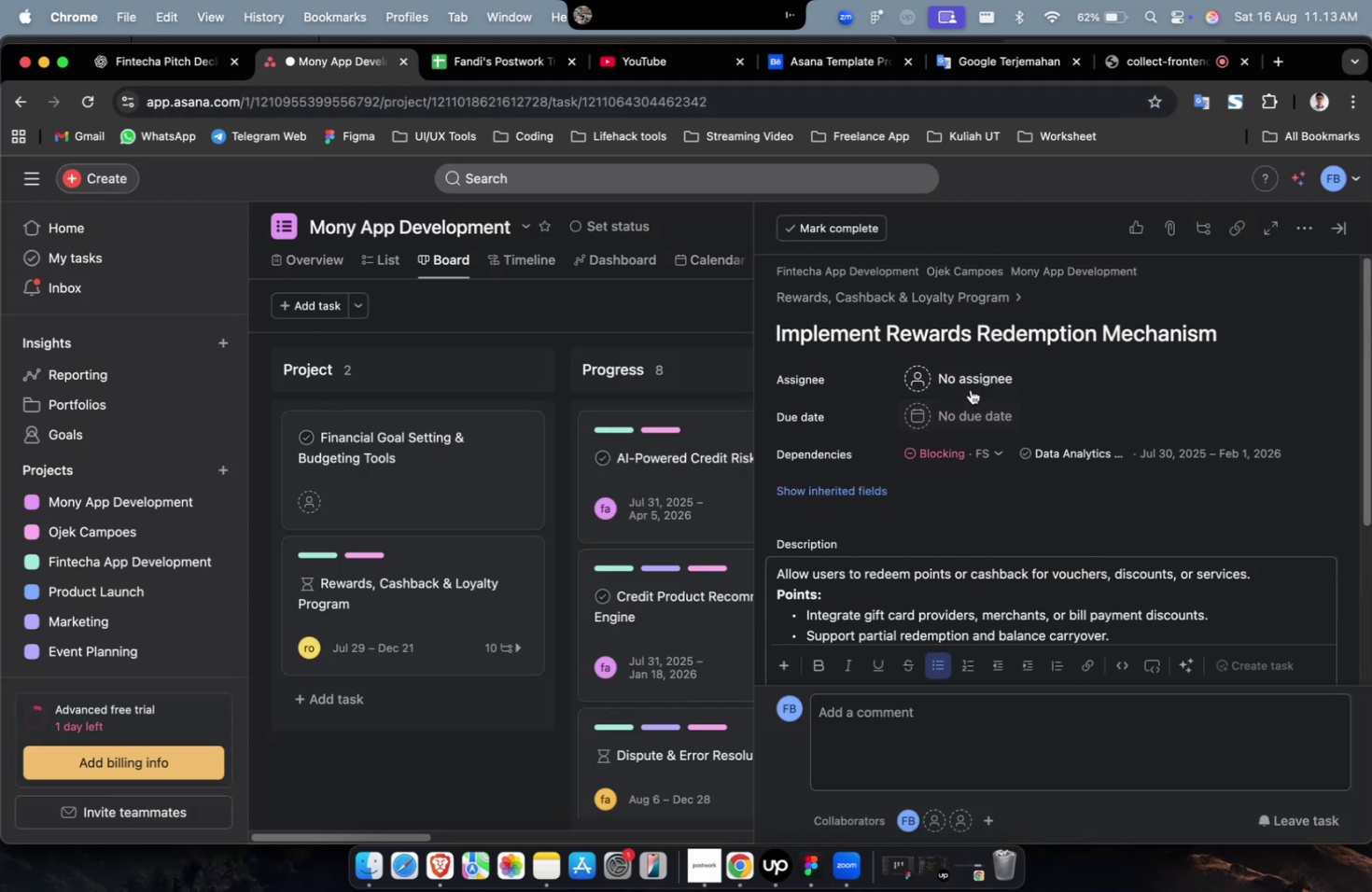 
left_click([970, 389])
 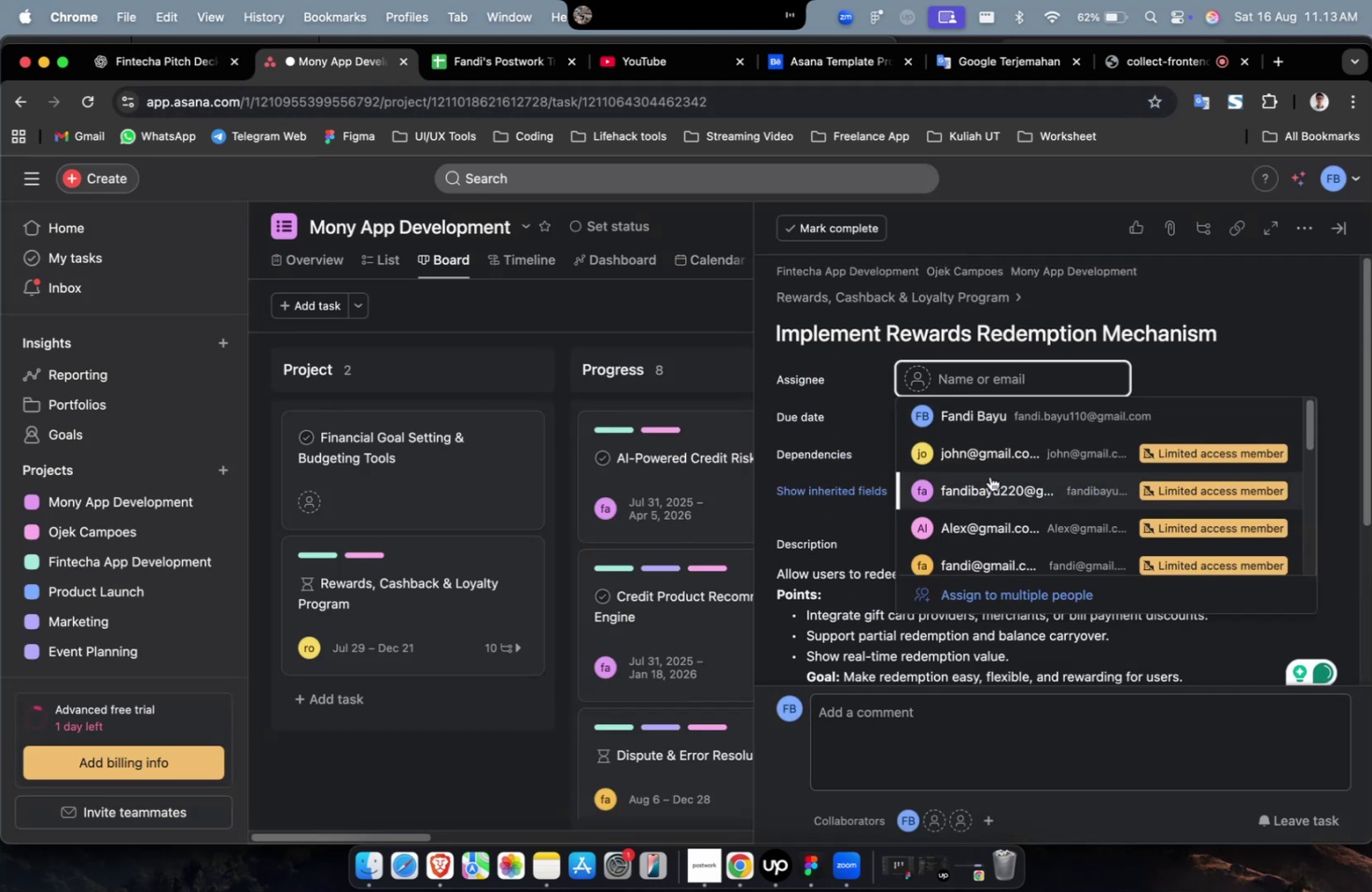 
double_click([989, 485])
 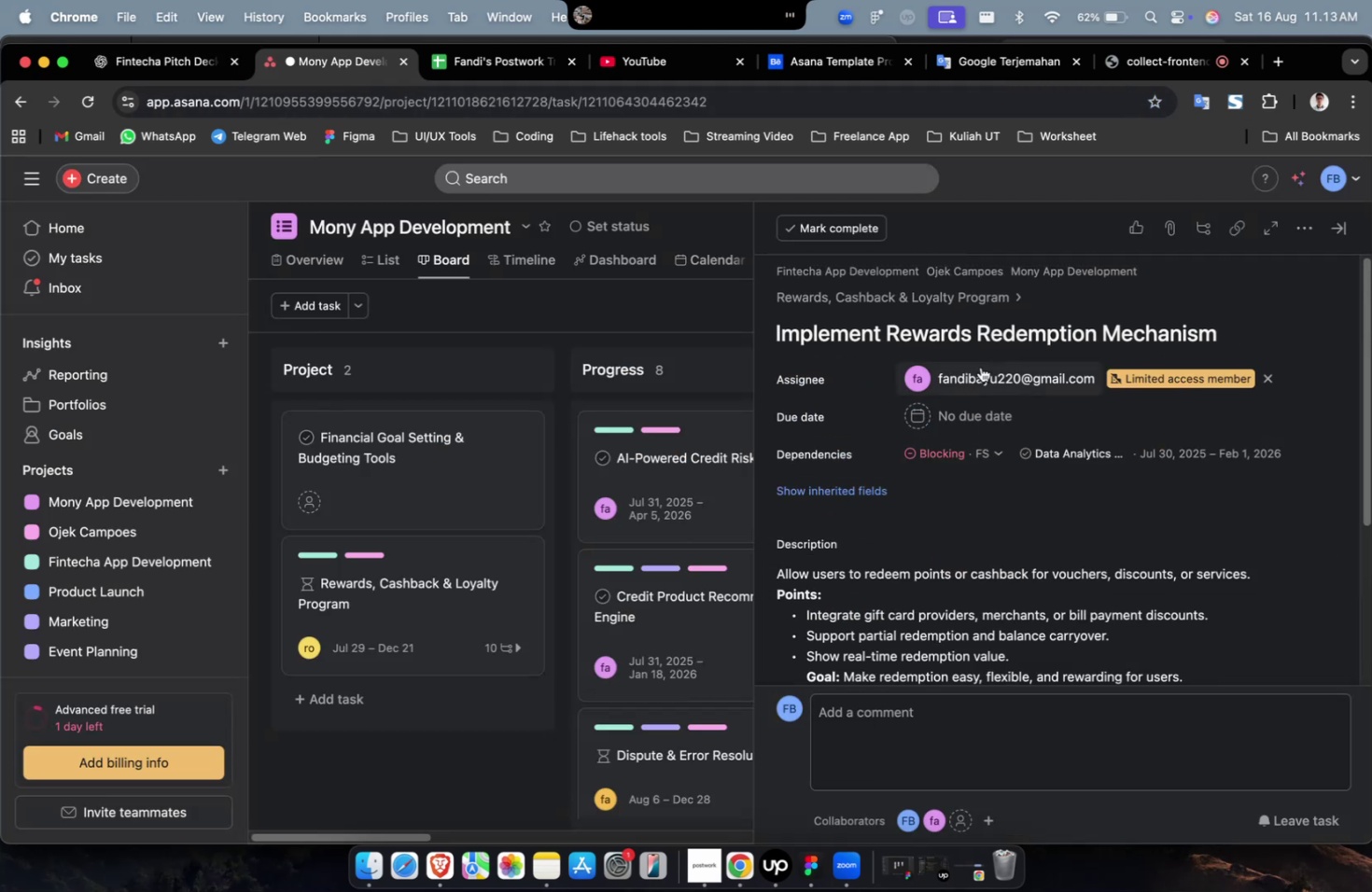 
triple_click([980, 367])
 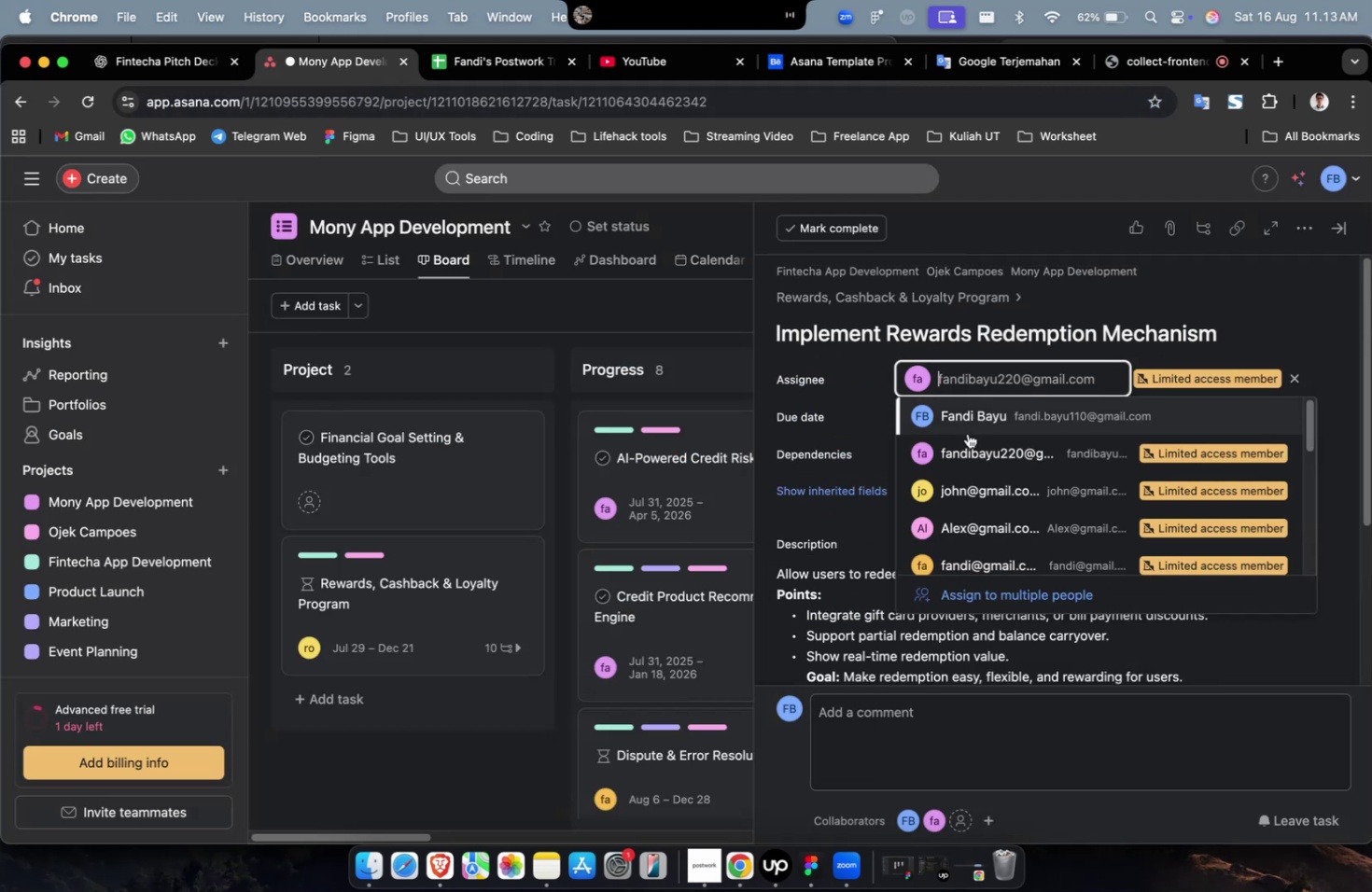 
scroll: coordinate [967, 454], scroll_direction: down, amount: 9.0
 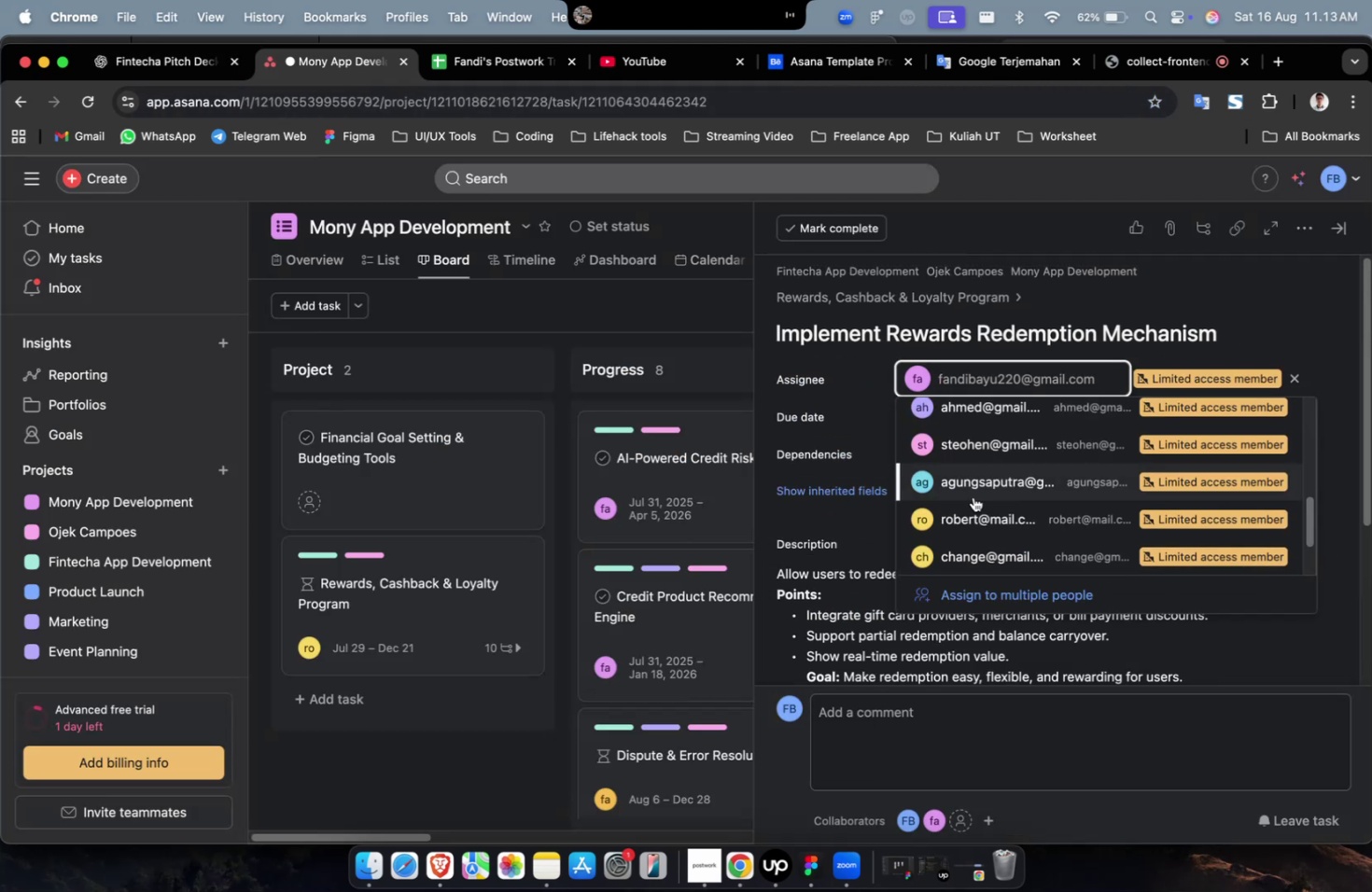 
left_click([973, 496])
 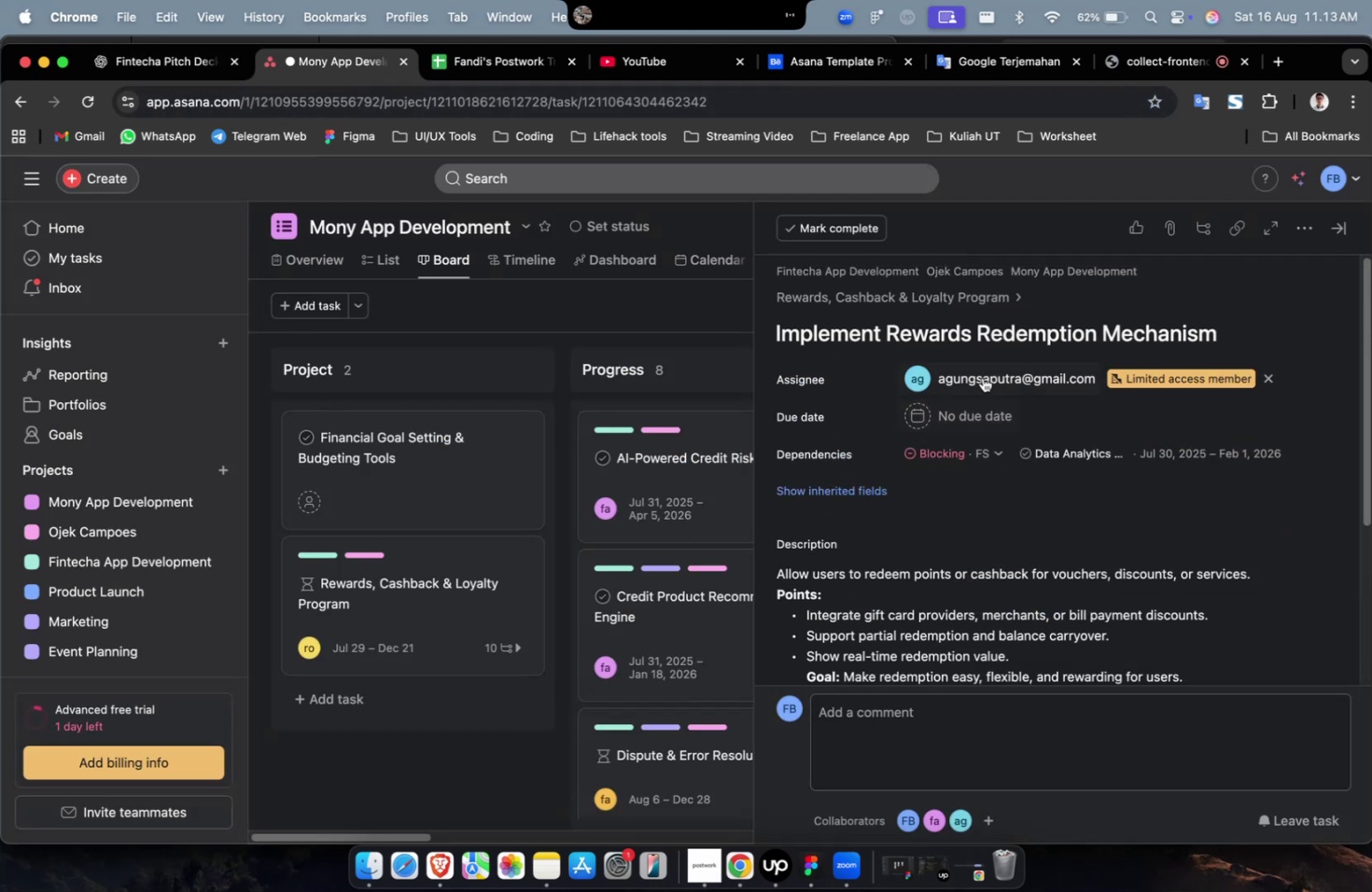 
double_click([982, 374])
 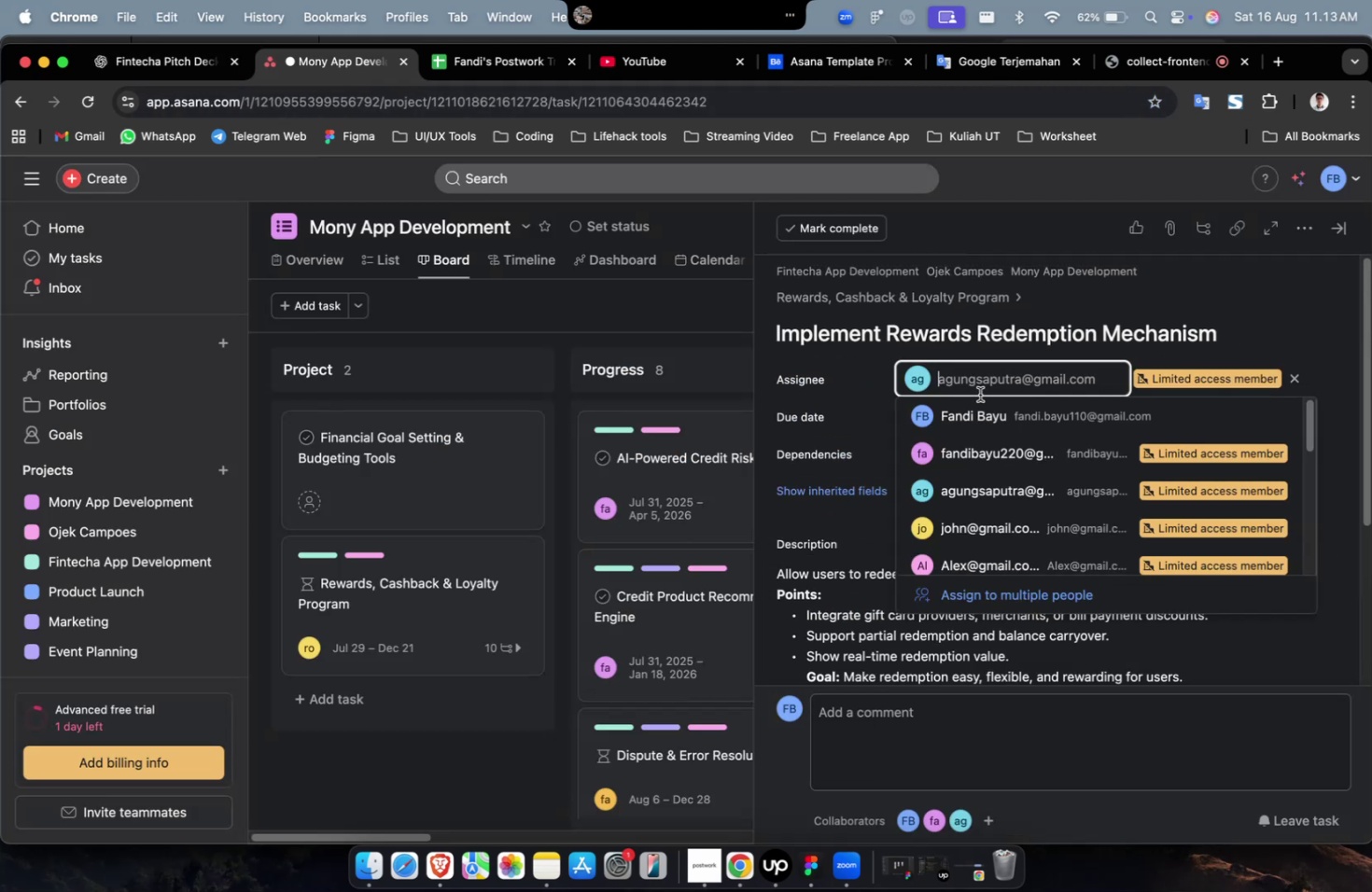 
scroll: coordinate [980, 430], scroll_direction: down, amount: 14.0
 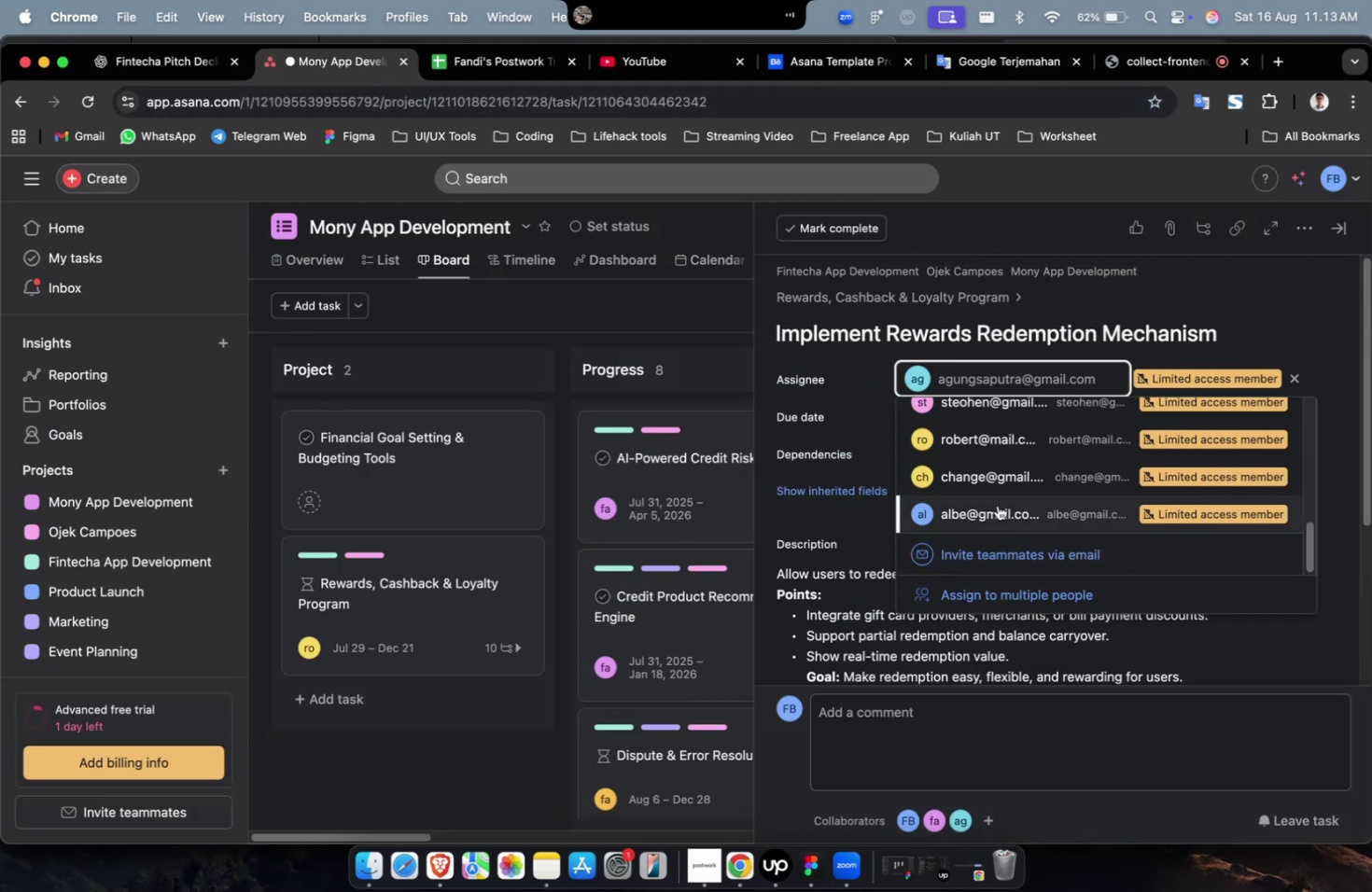 
left_click([997, 505])
 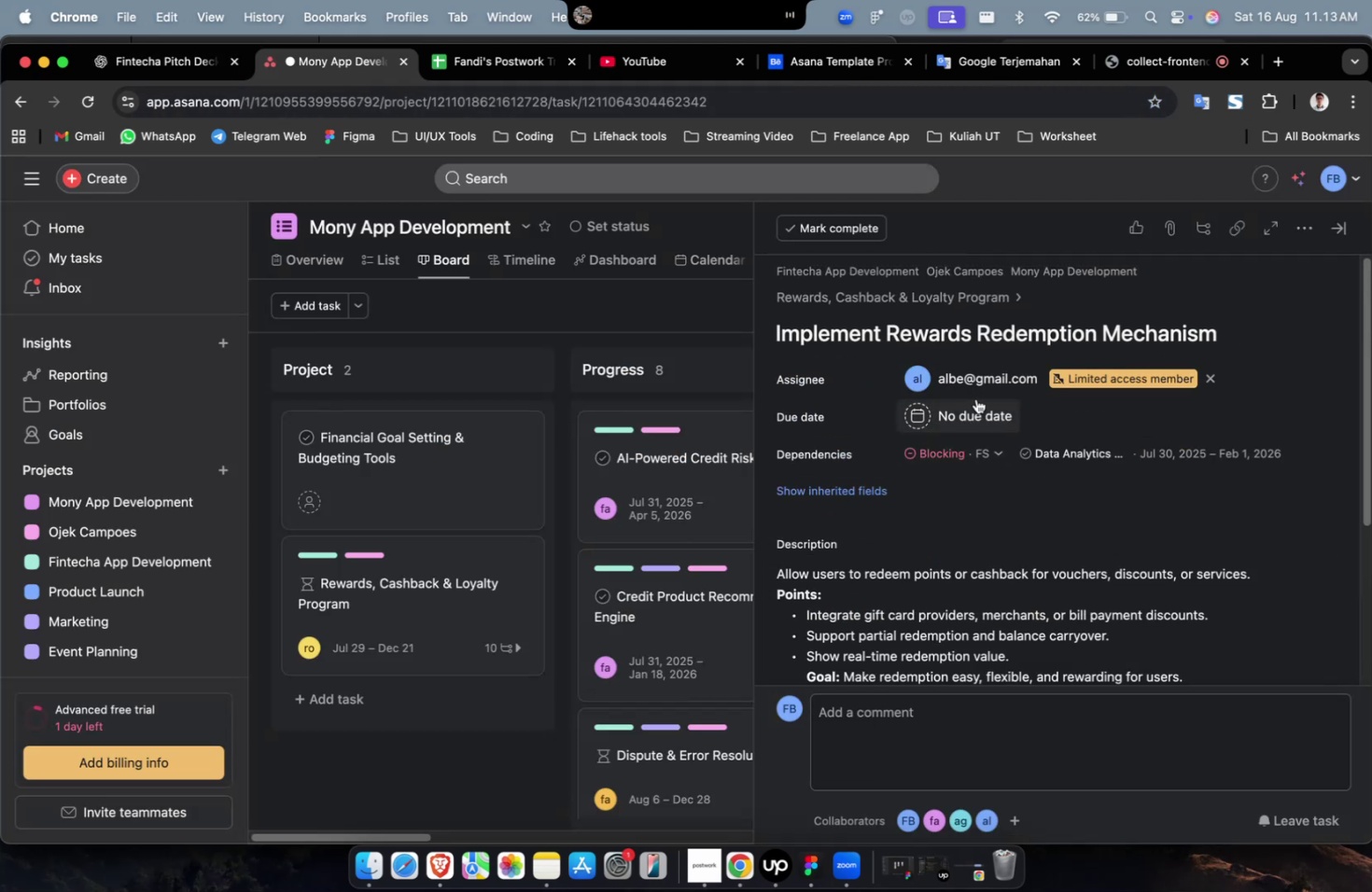 
double_click([975, 398])
 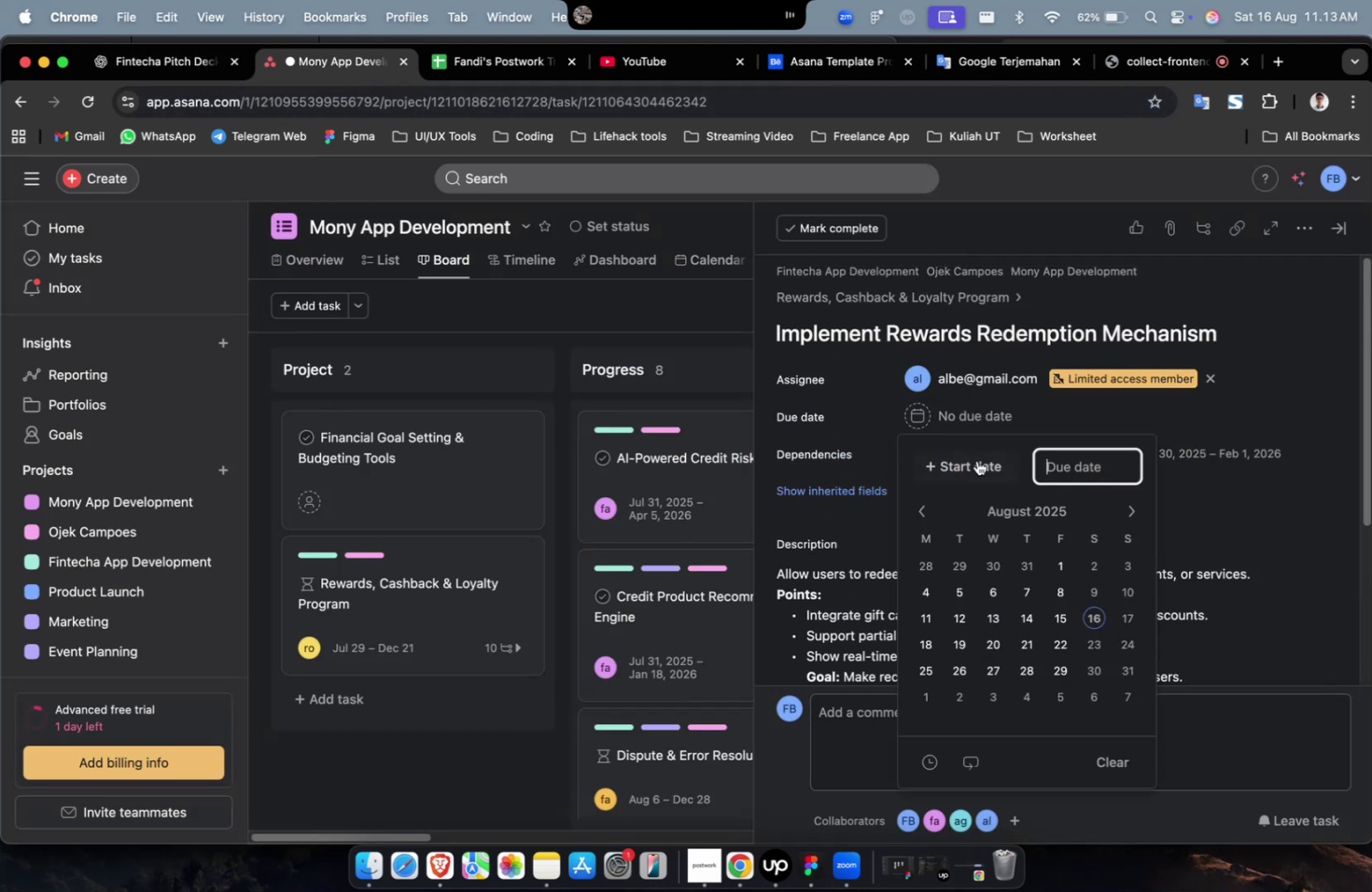 
triple_click([976, 460])
 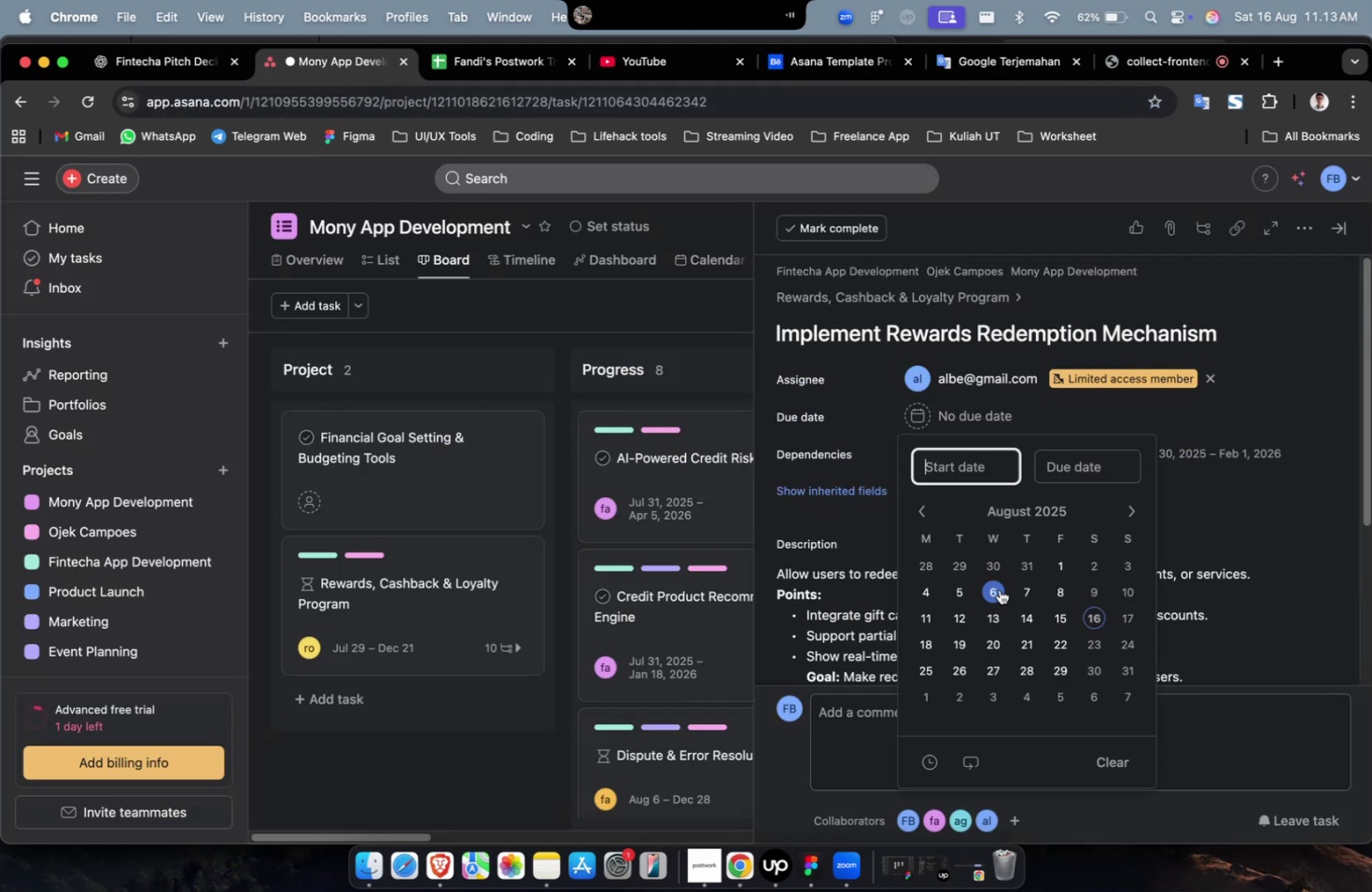 
triple_click([999, 589])
 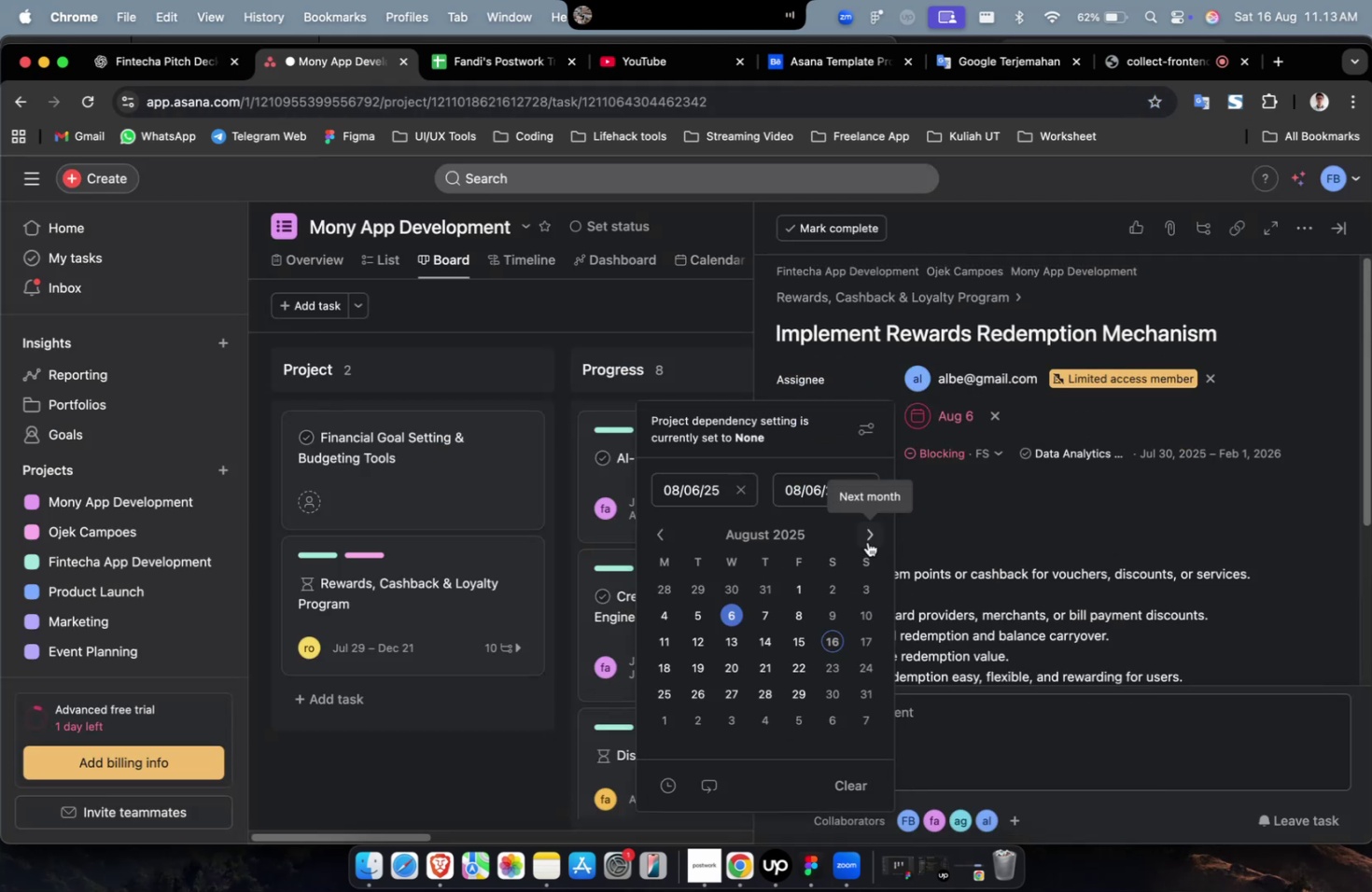 
double_click([867, 541])
 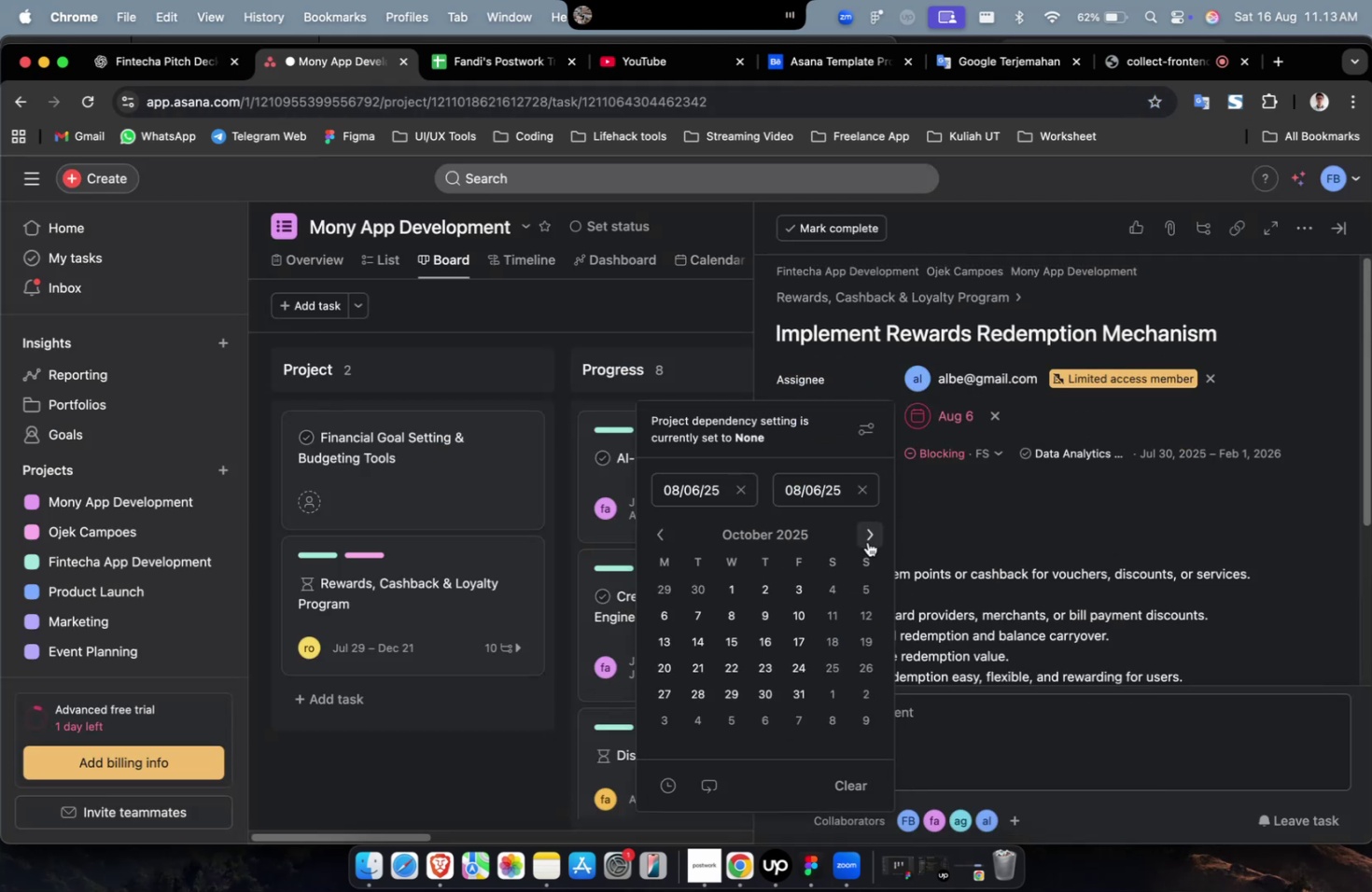 
triple_click([867, 541])
 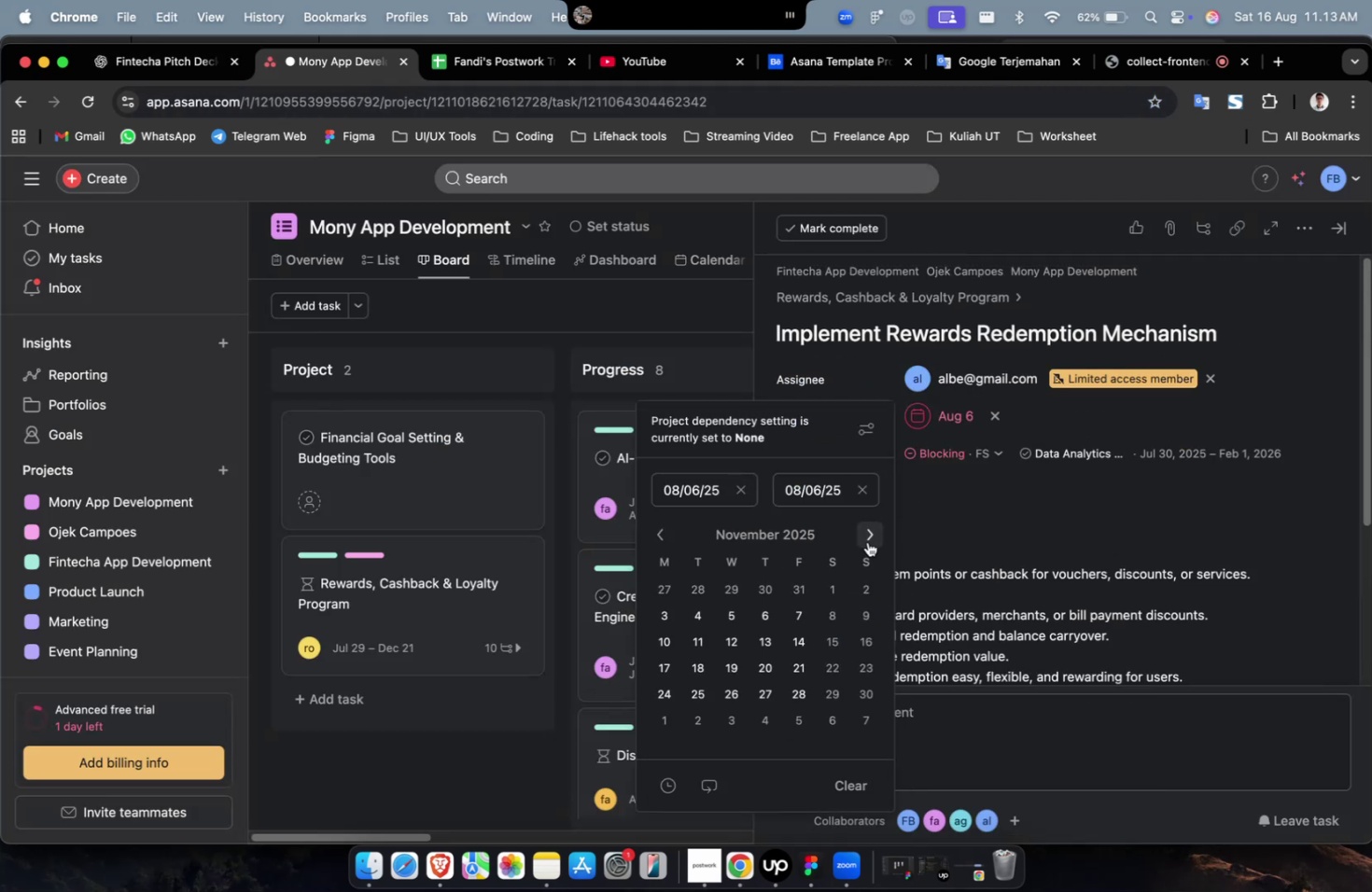 
triple_click([867, 541])
 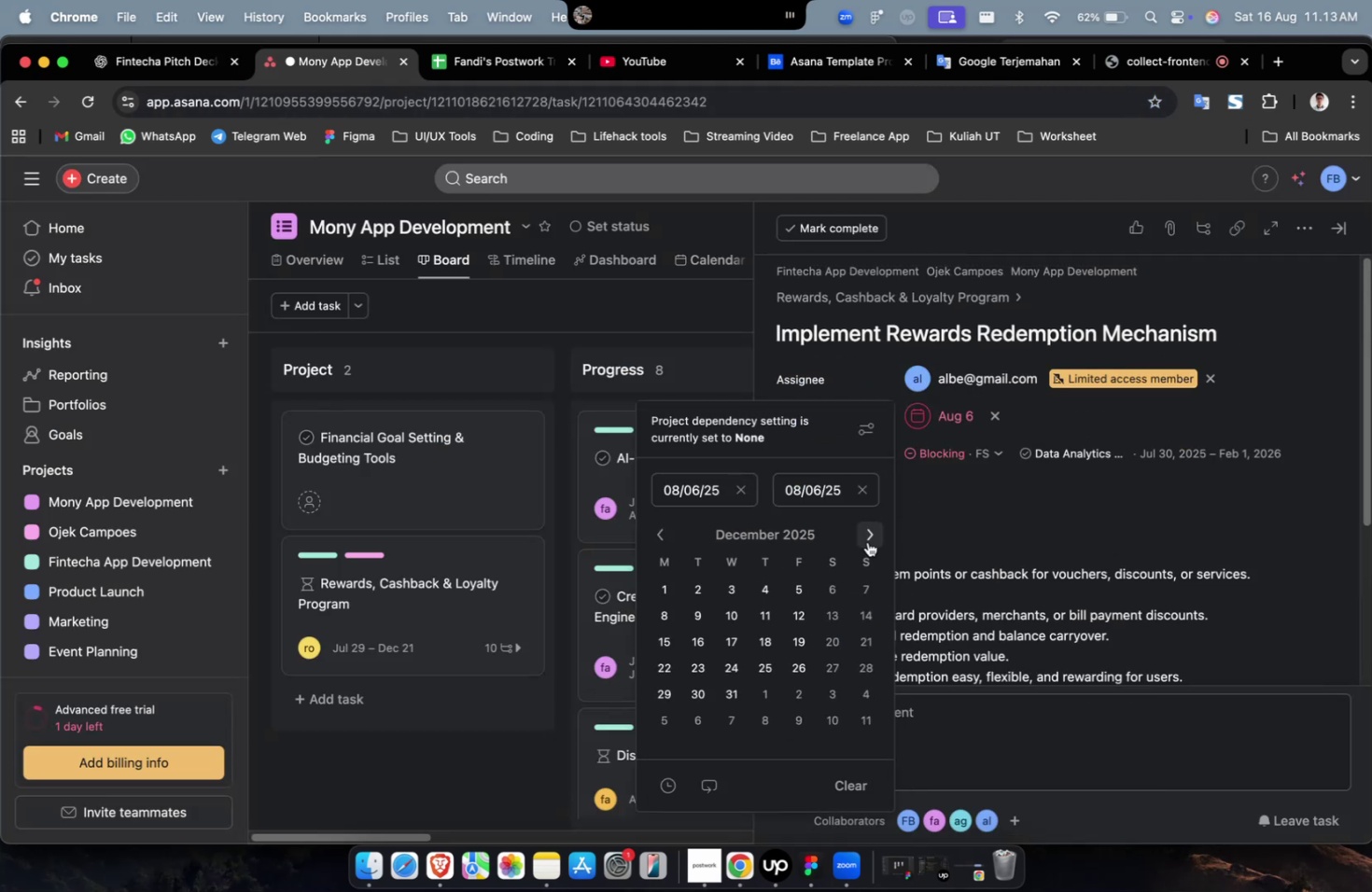 
triple_click([867, 541])
 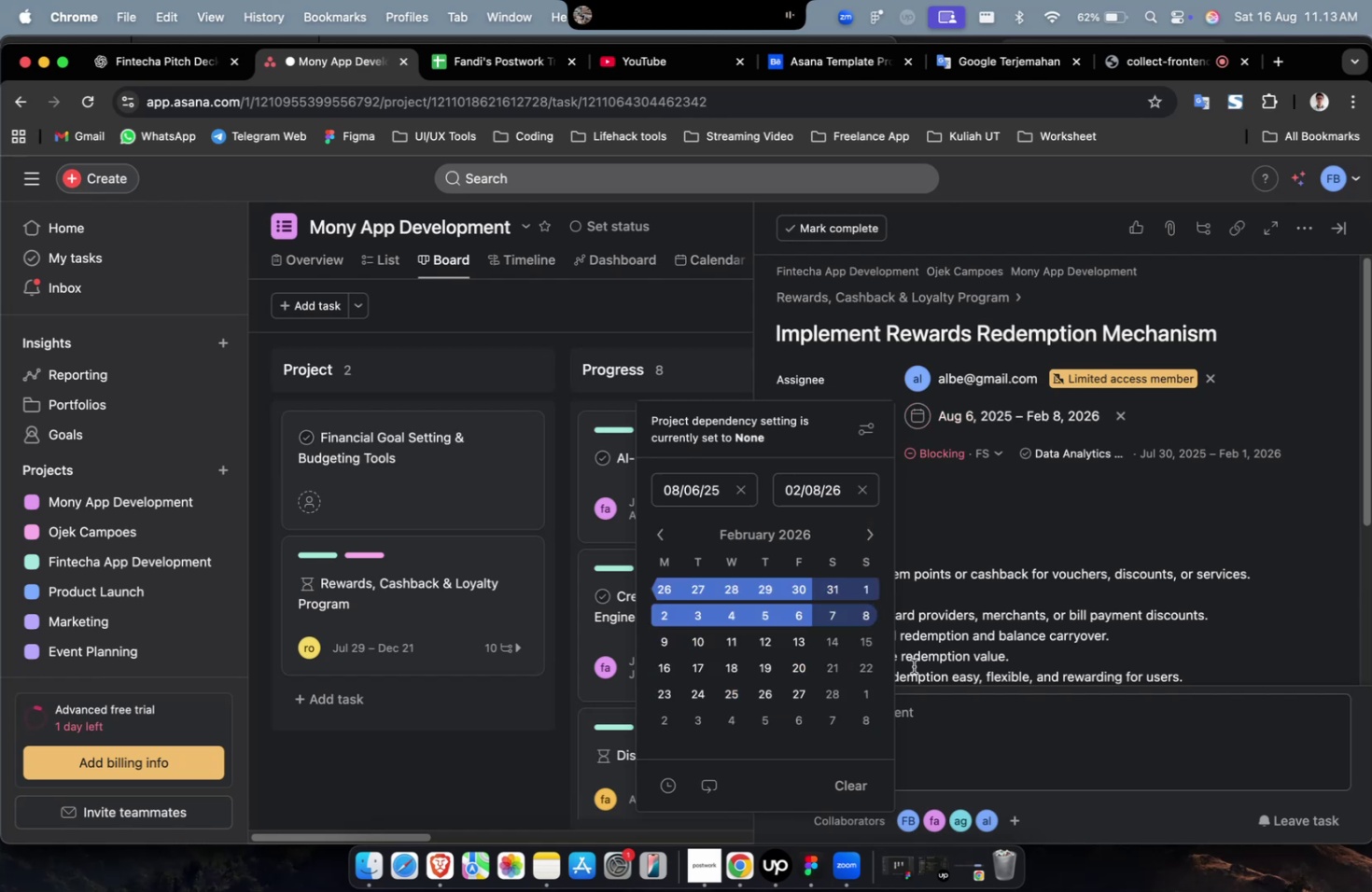 
double_click([1016, 555])
 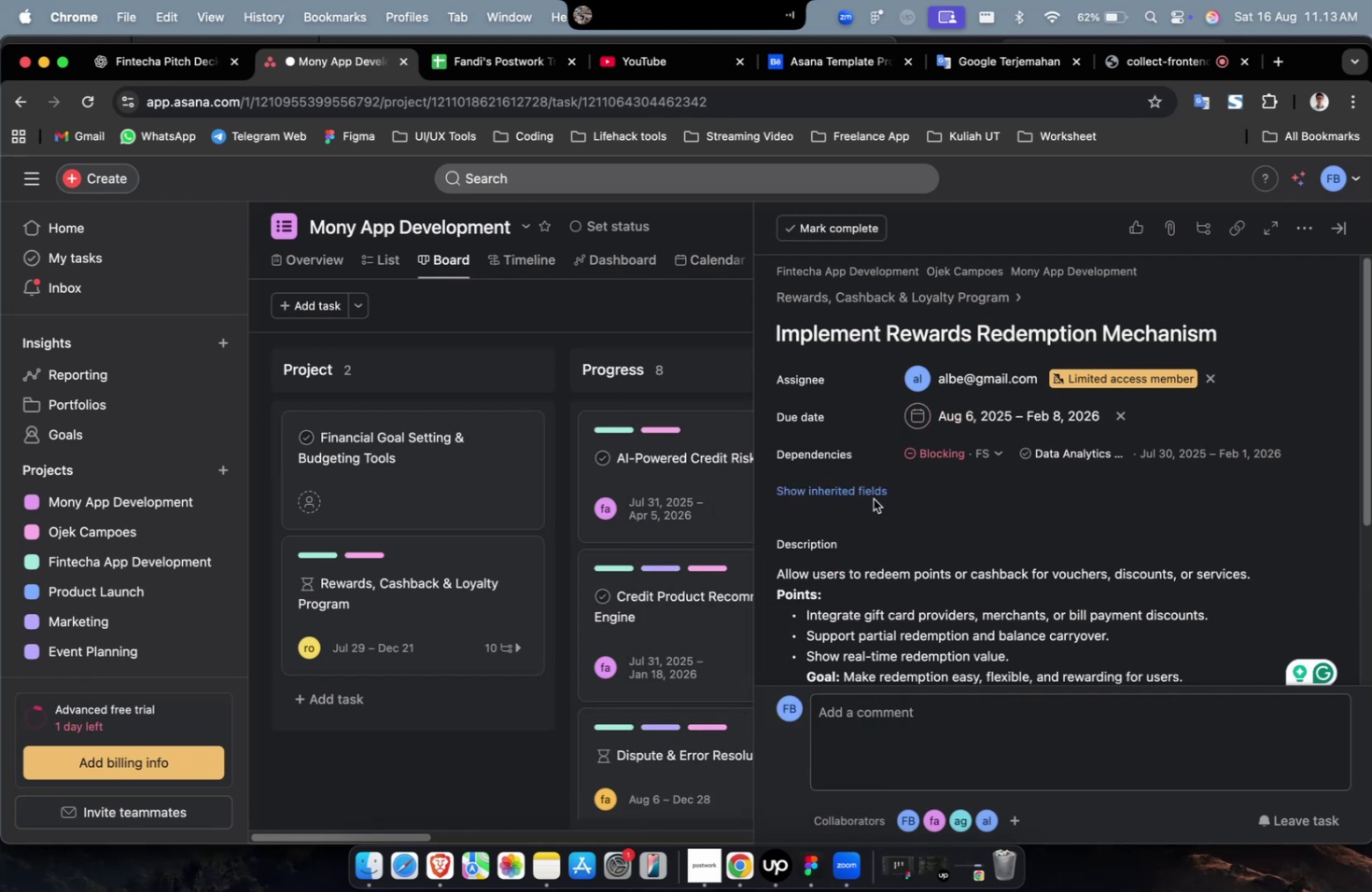 
triple_click([875, 490])
 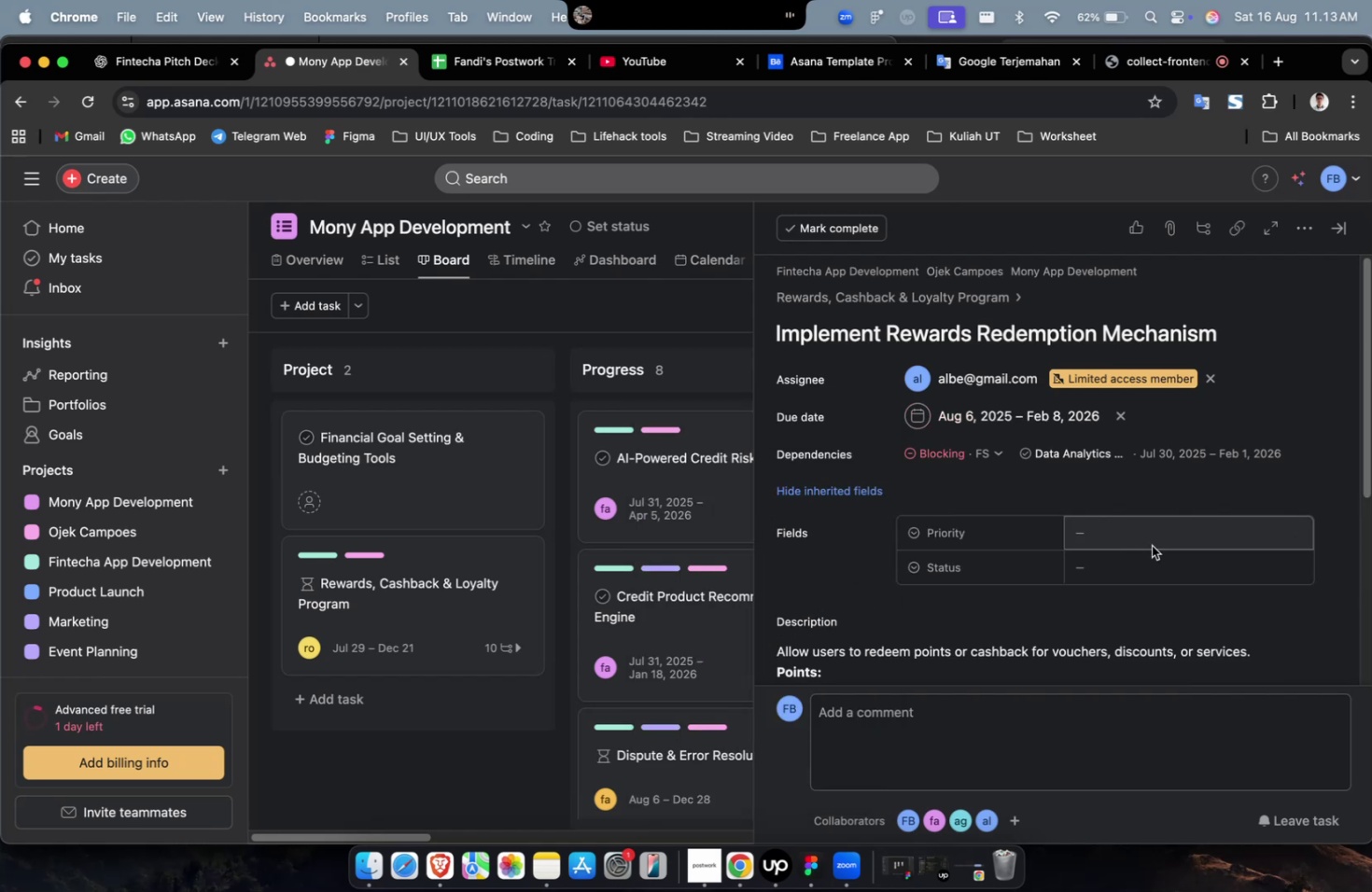 
triple_click([1151, 545])
 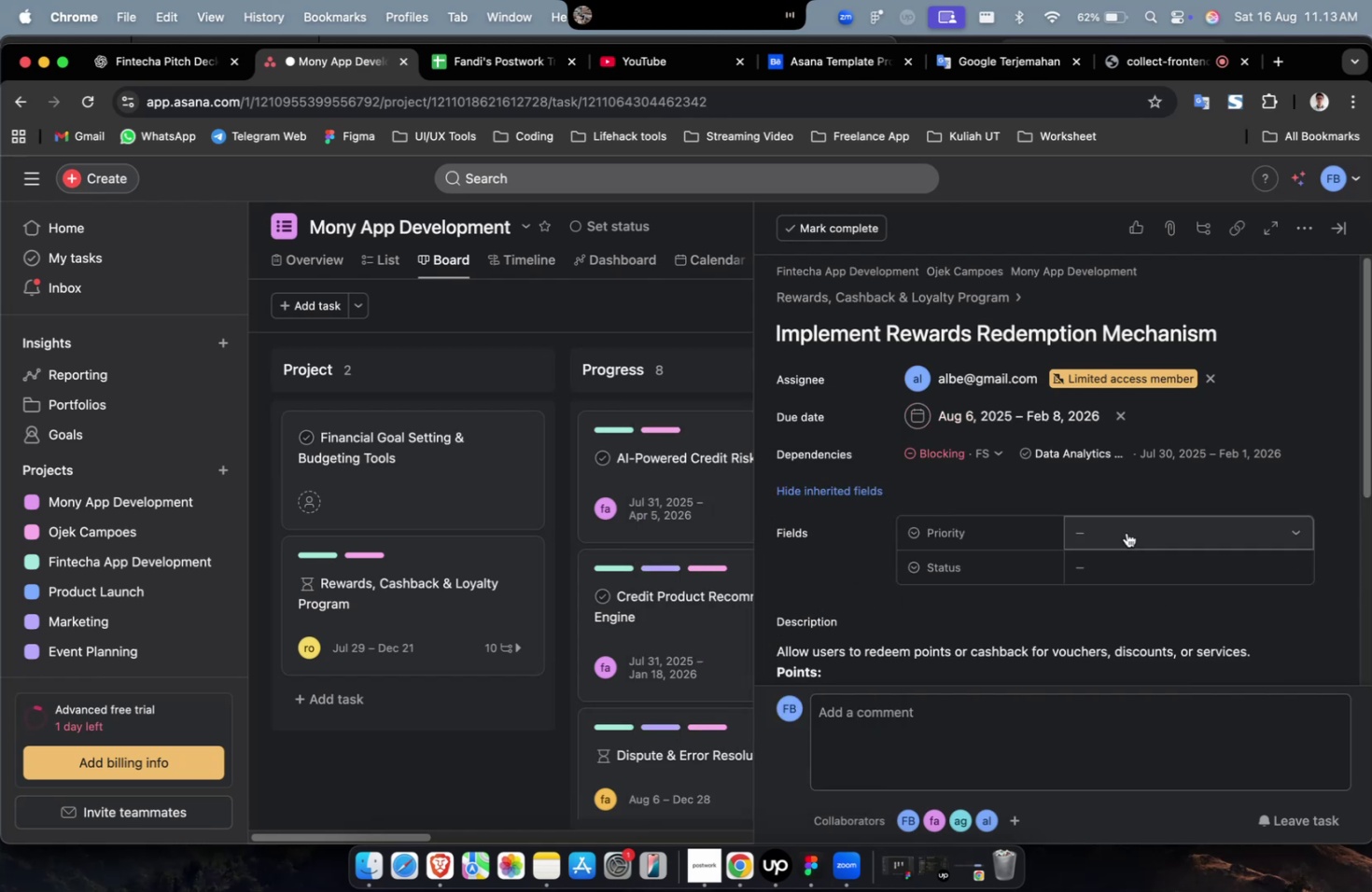 
triple_click([1126, 532])
 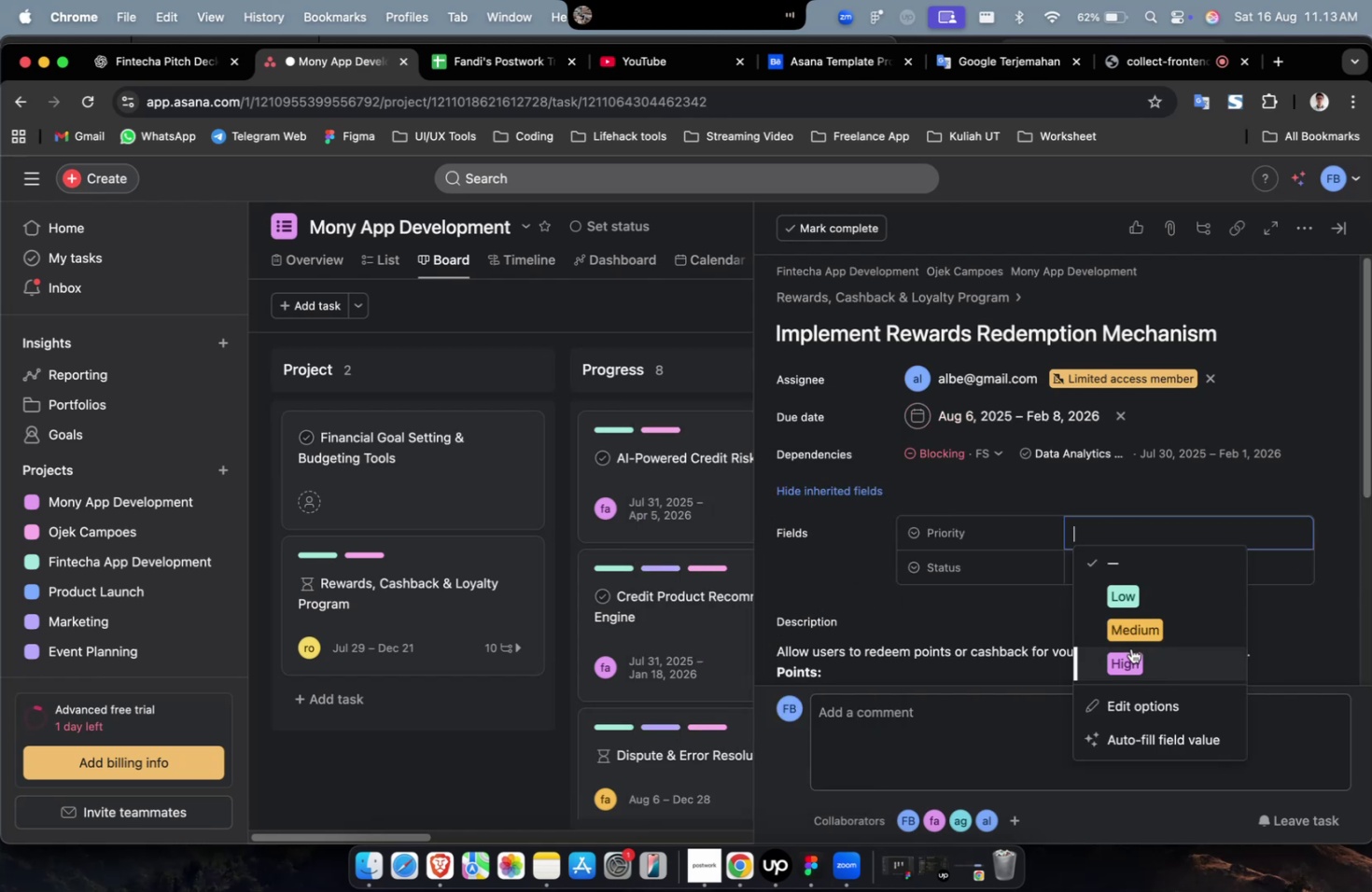 
triple_click([1130, 650])
 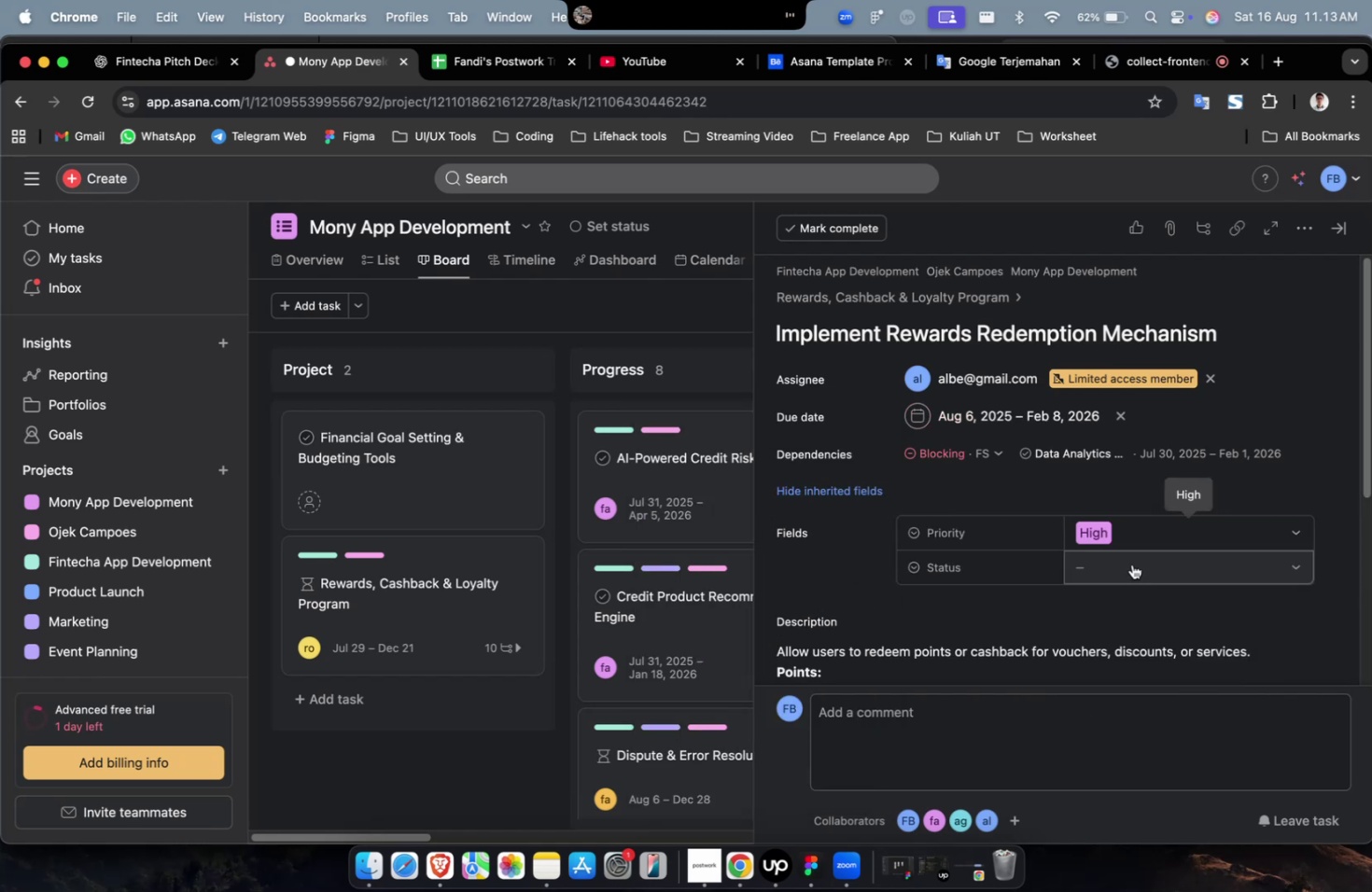 
triple_click([1131, 564])
 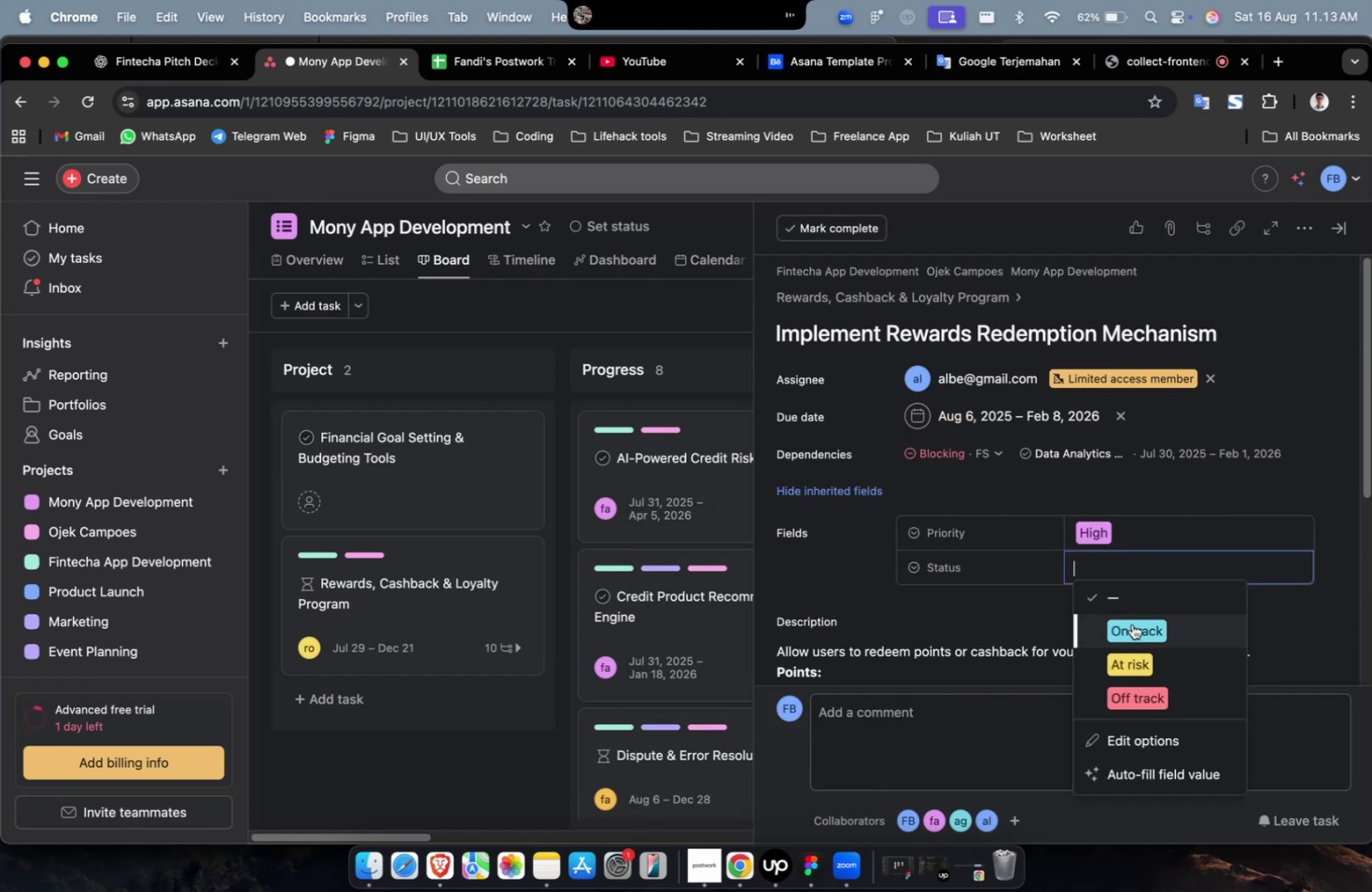 
triple_click([1131, 623])
 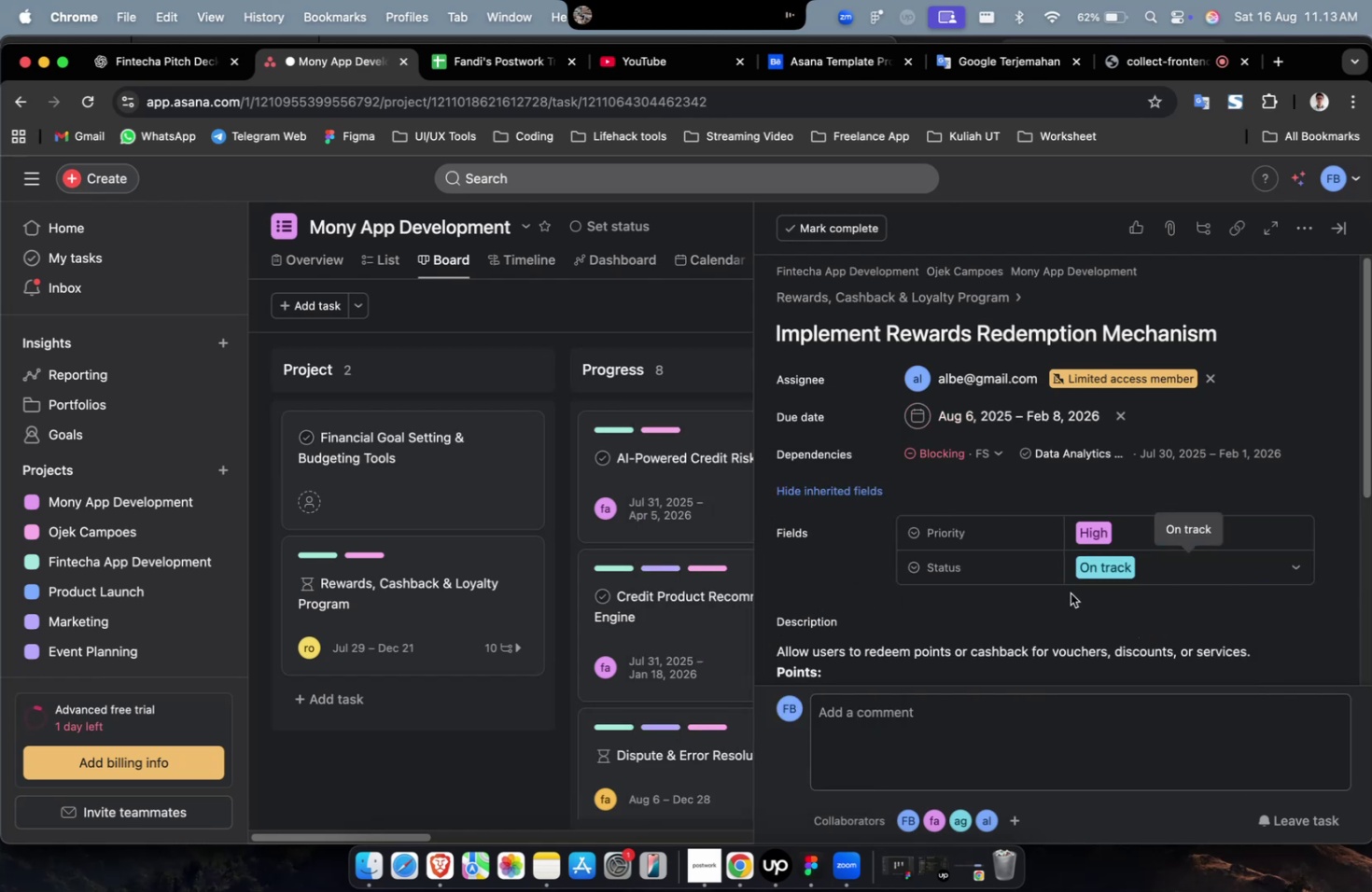 
scroll: coordinate [1070, 592], scroll_direction: down, amount: 34.0
 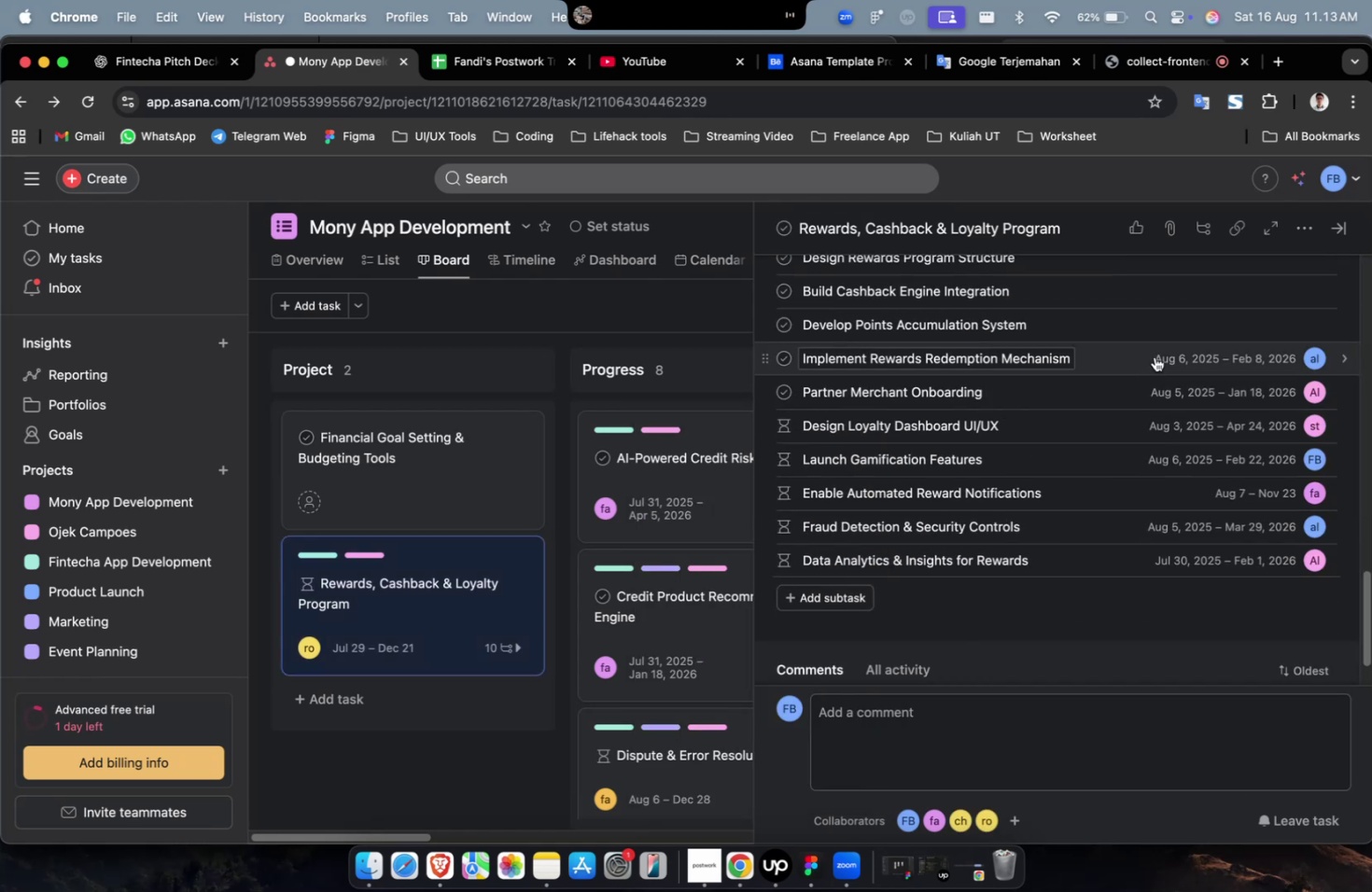 
left_click([1155, 328])
 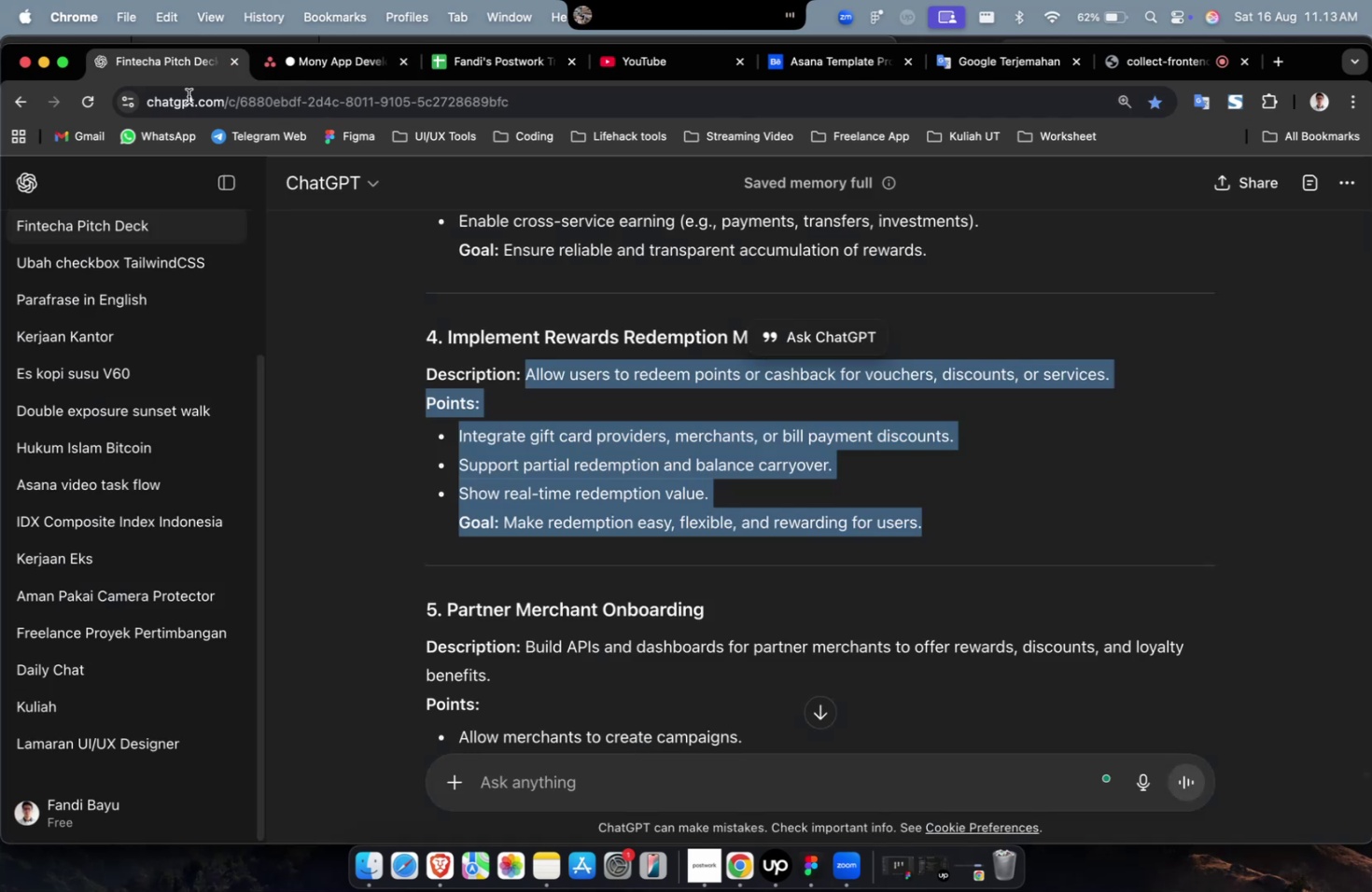 
scroll: coordinate [837, 488], scroll_direction: up, amount: 7.0
 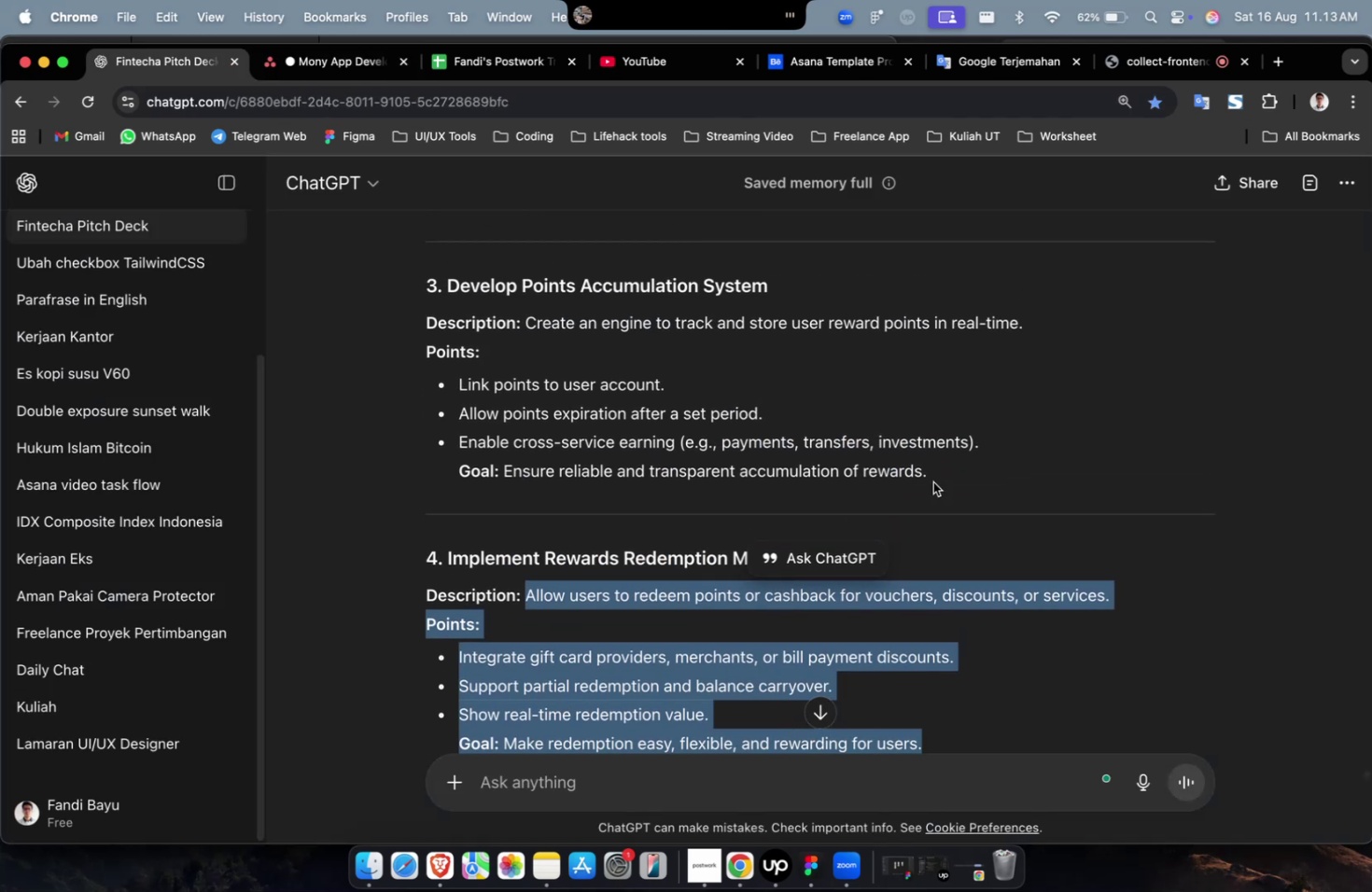 
left_click_drag(start_coordinate=[943, 476], to_coordinate=[528, 331])
 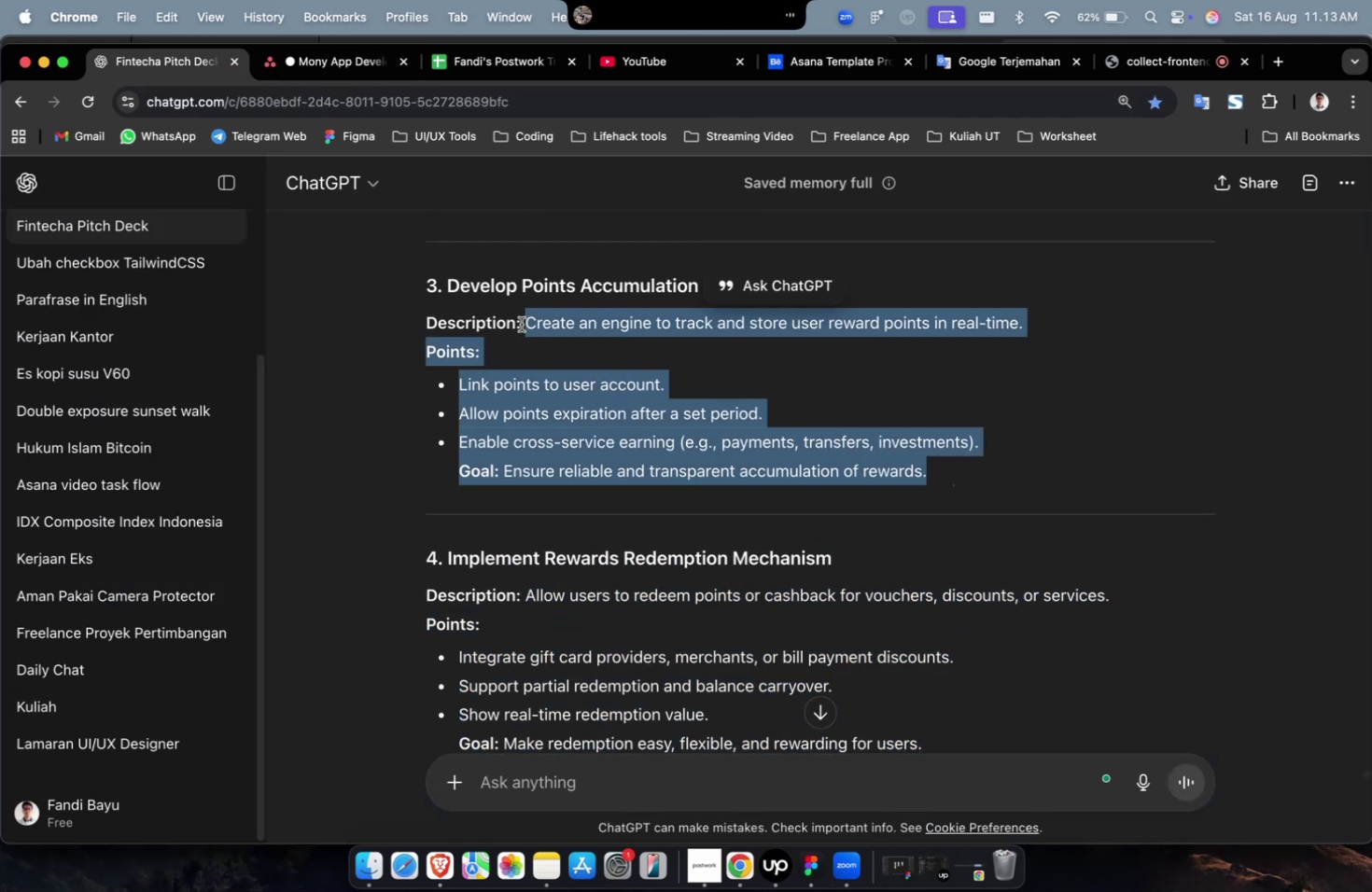 
key(Meta+C)
 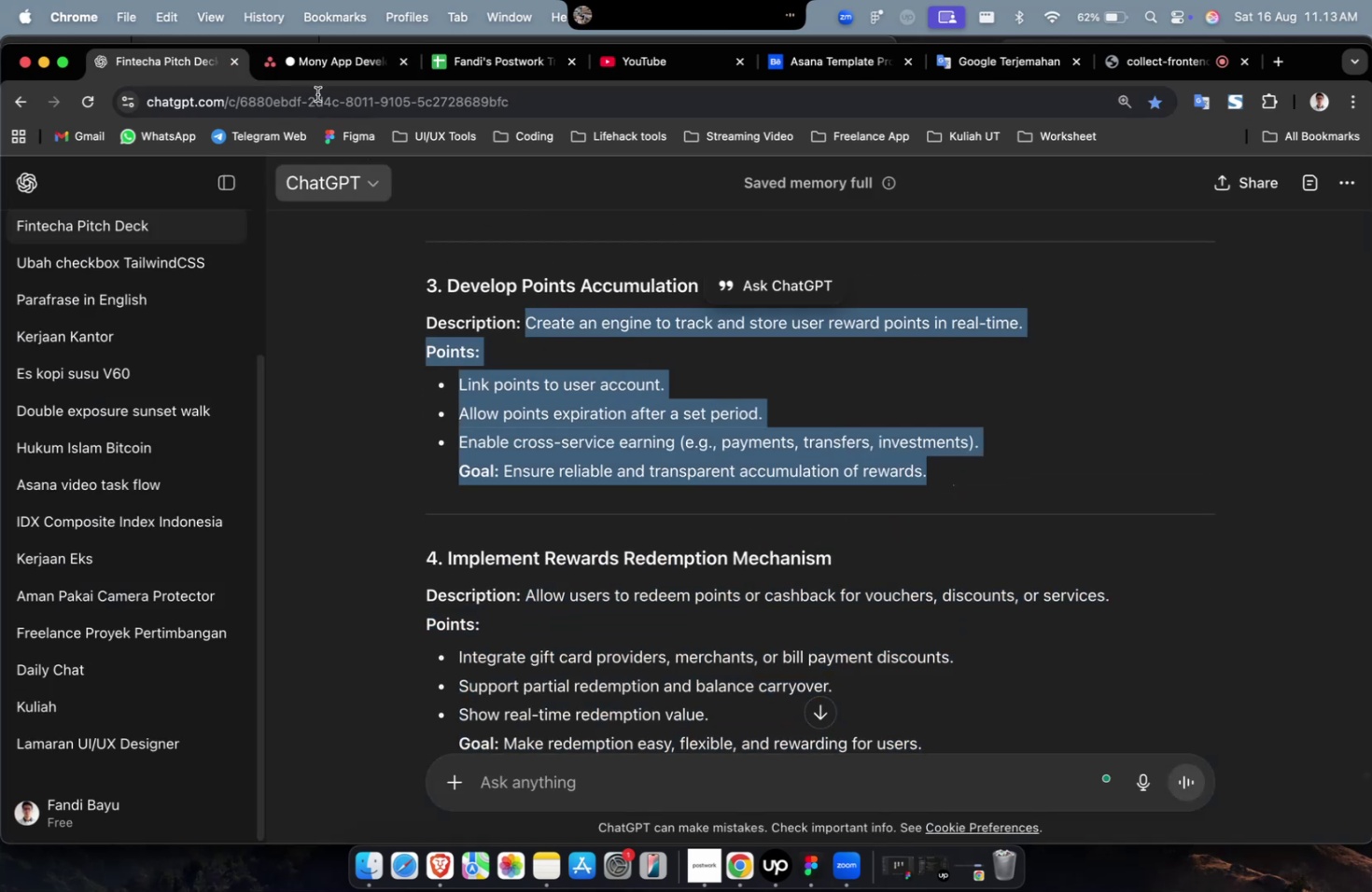 
key(Meta+C)
 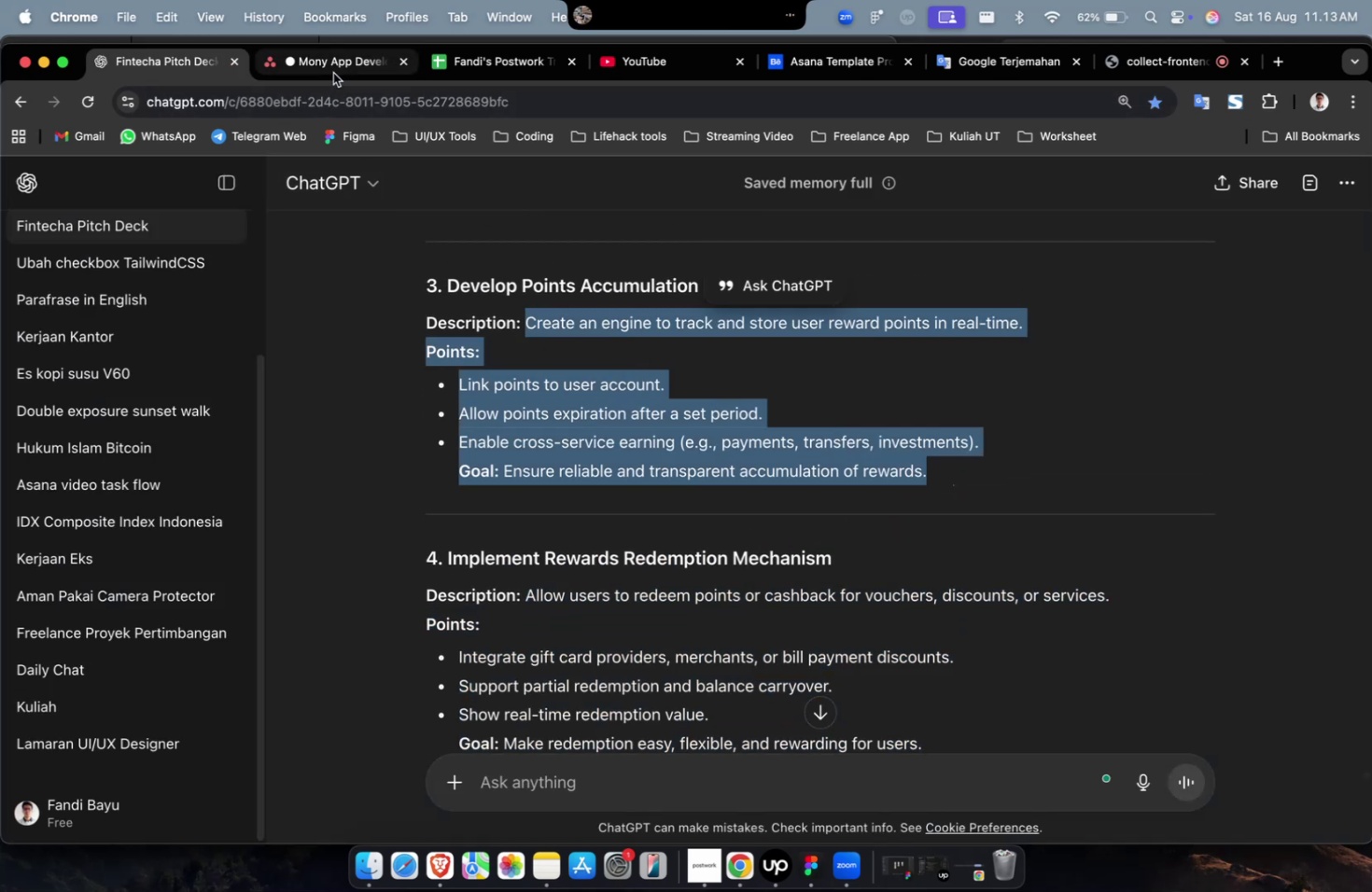 
left_click([333, 73])
 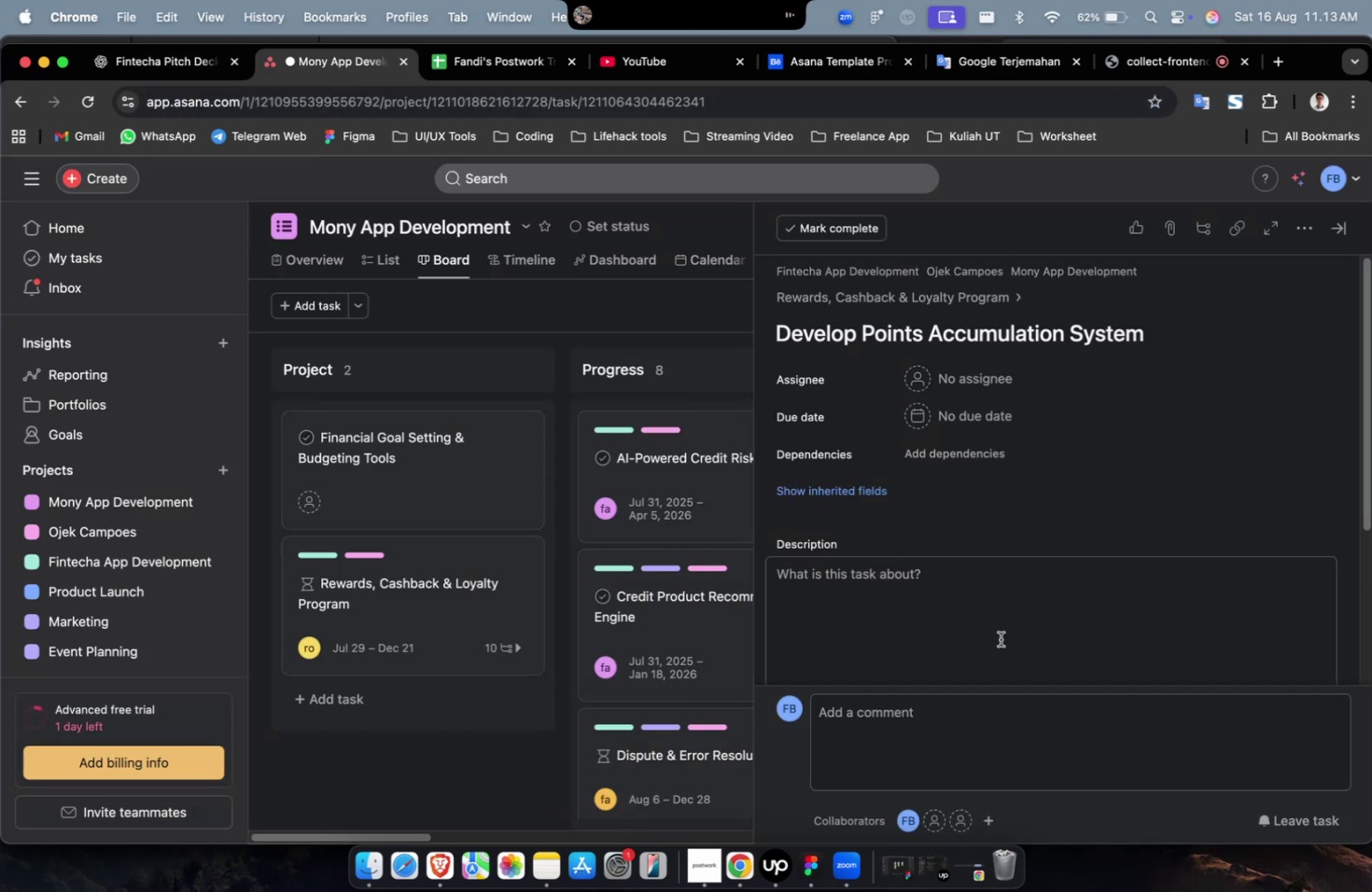 
double_click([1000, 638])
 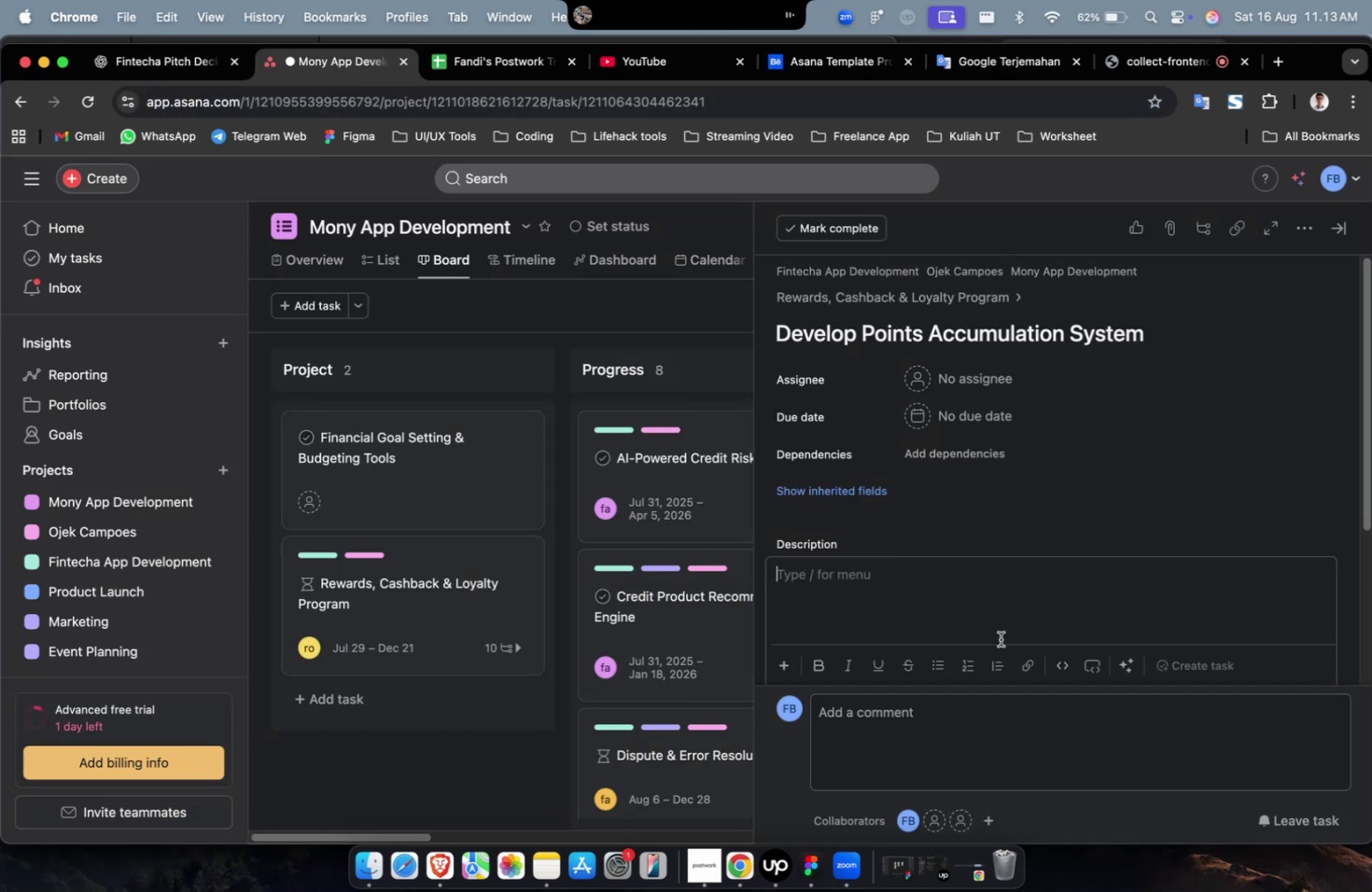 
key(Meta+V)
 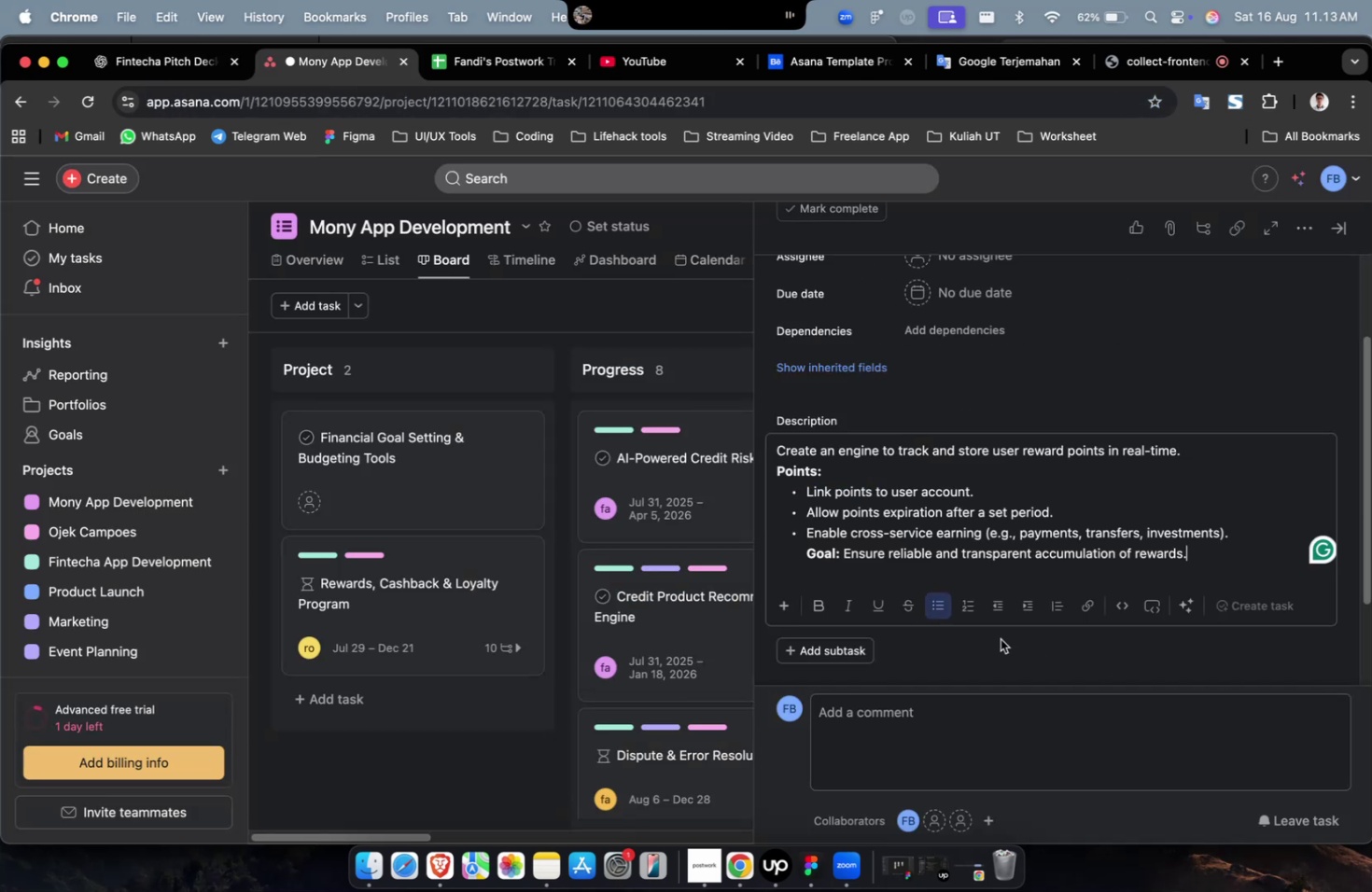 
scroll: coordinate [1000, 638], scroll_direction: up, amount: 24.0
 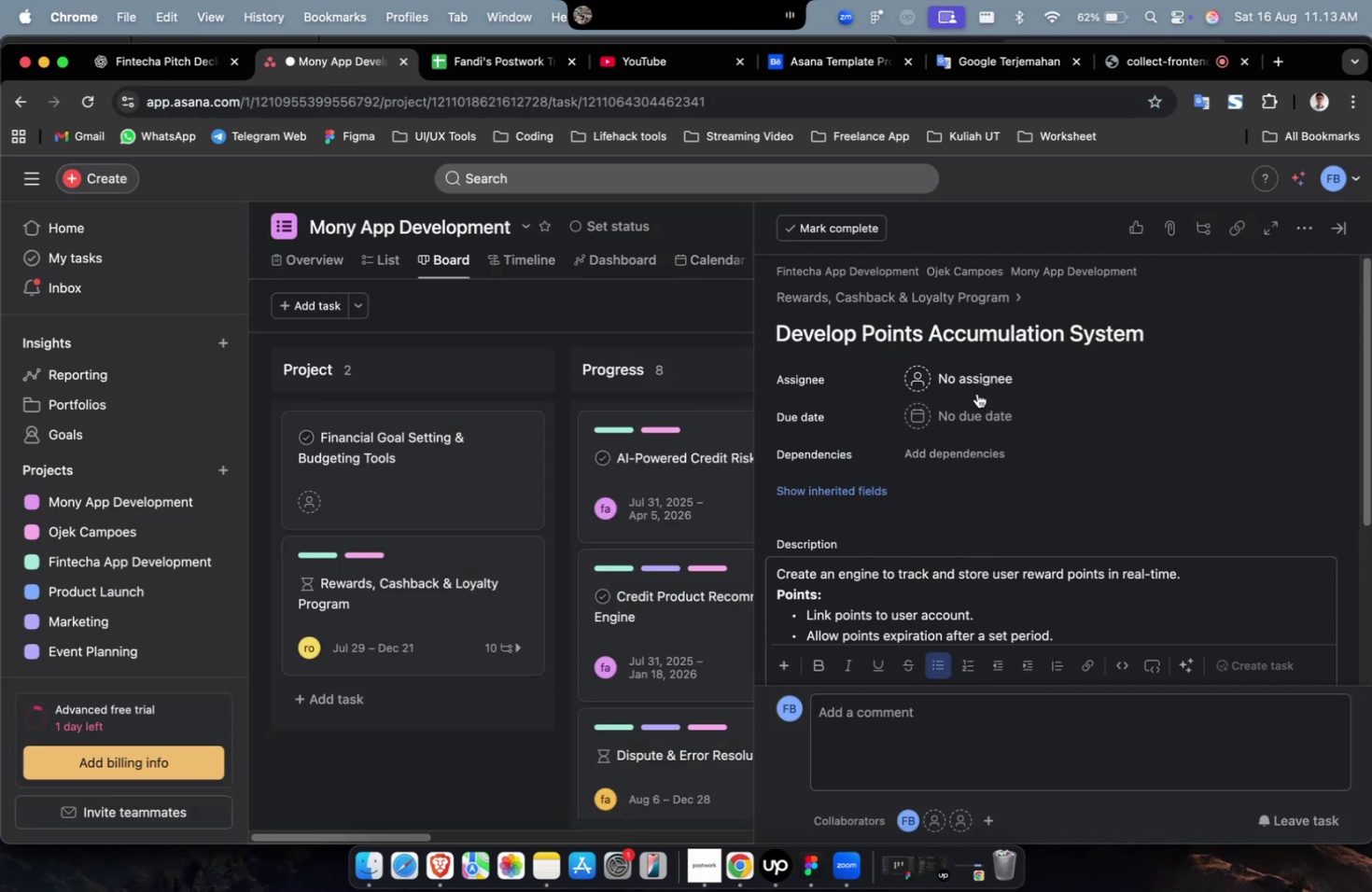 
left_click([976, 393])
 